 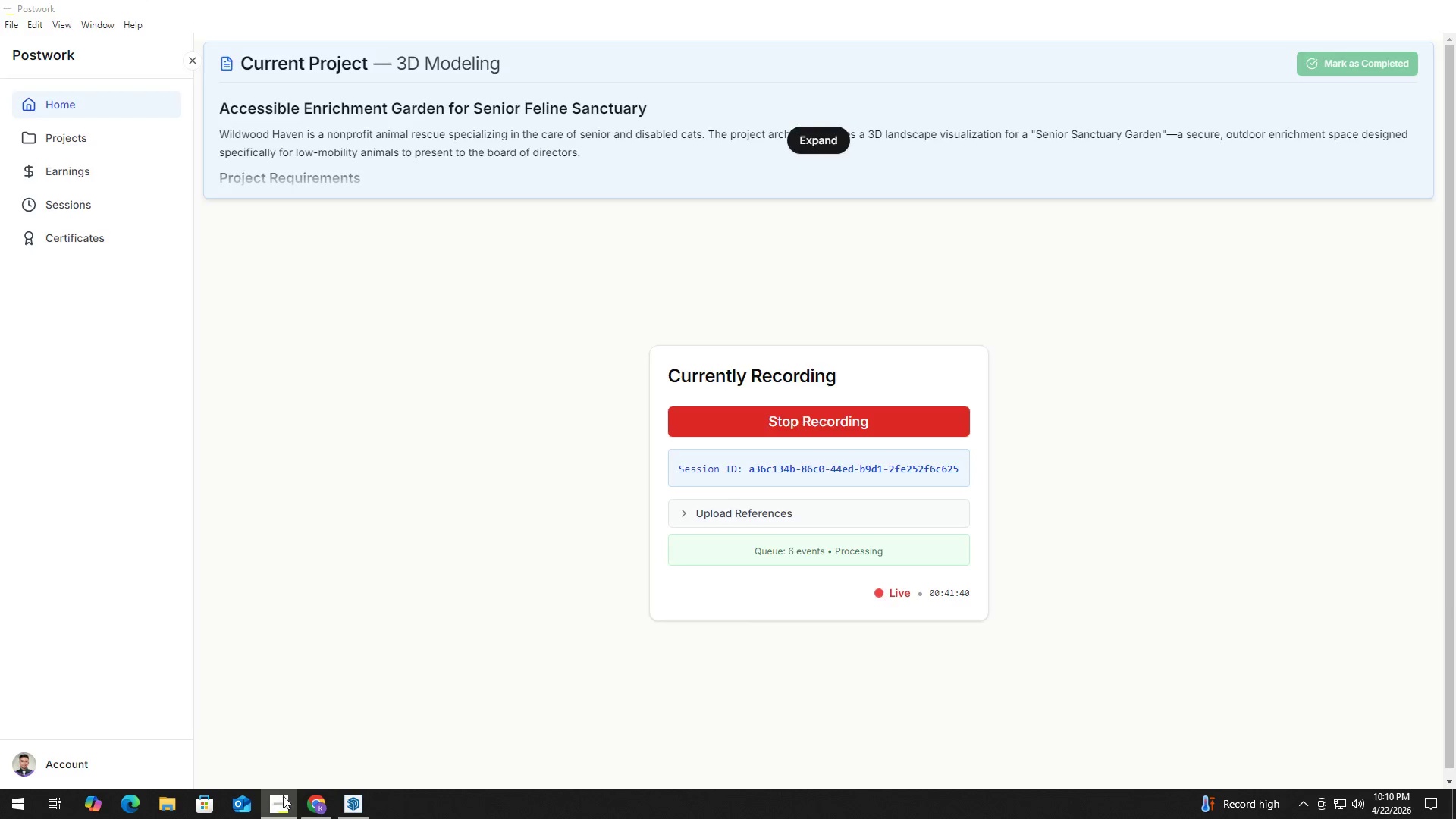 
scroll: coordinate [795, 459], scroll_direction: up, amount: 28.0
 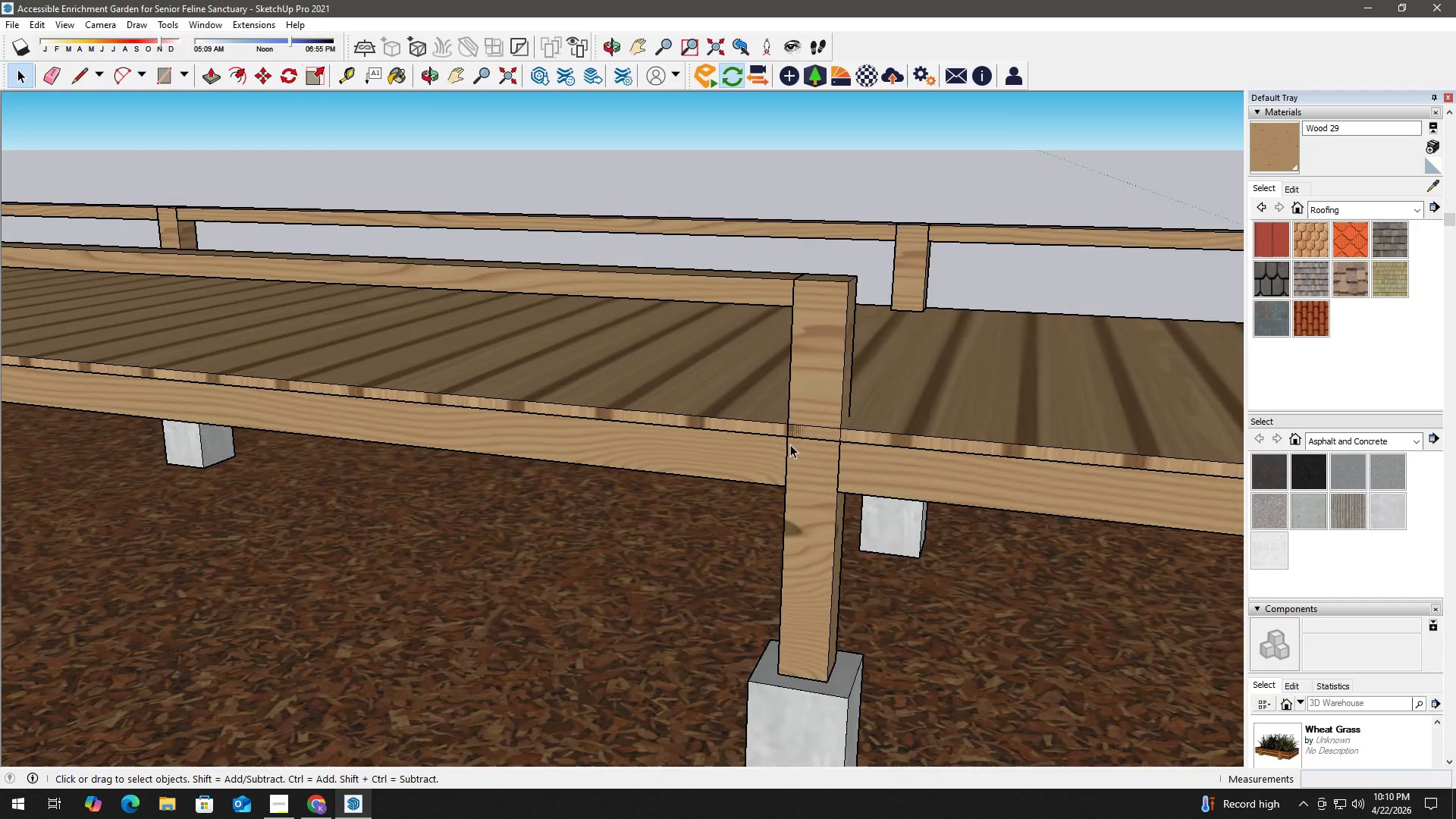 
left_click([787, 440])
 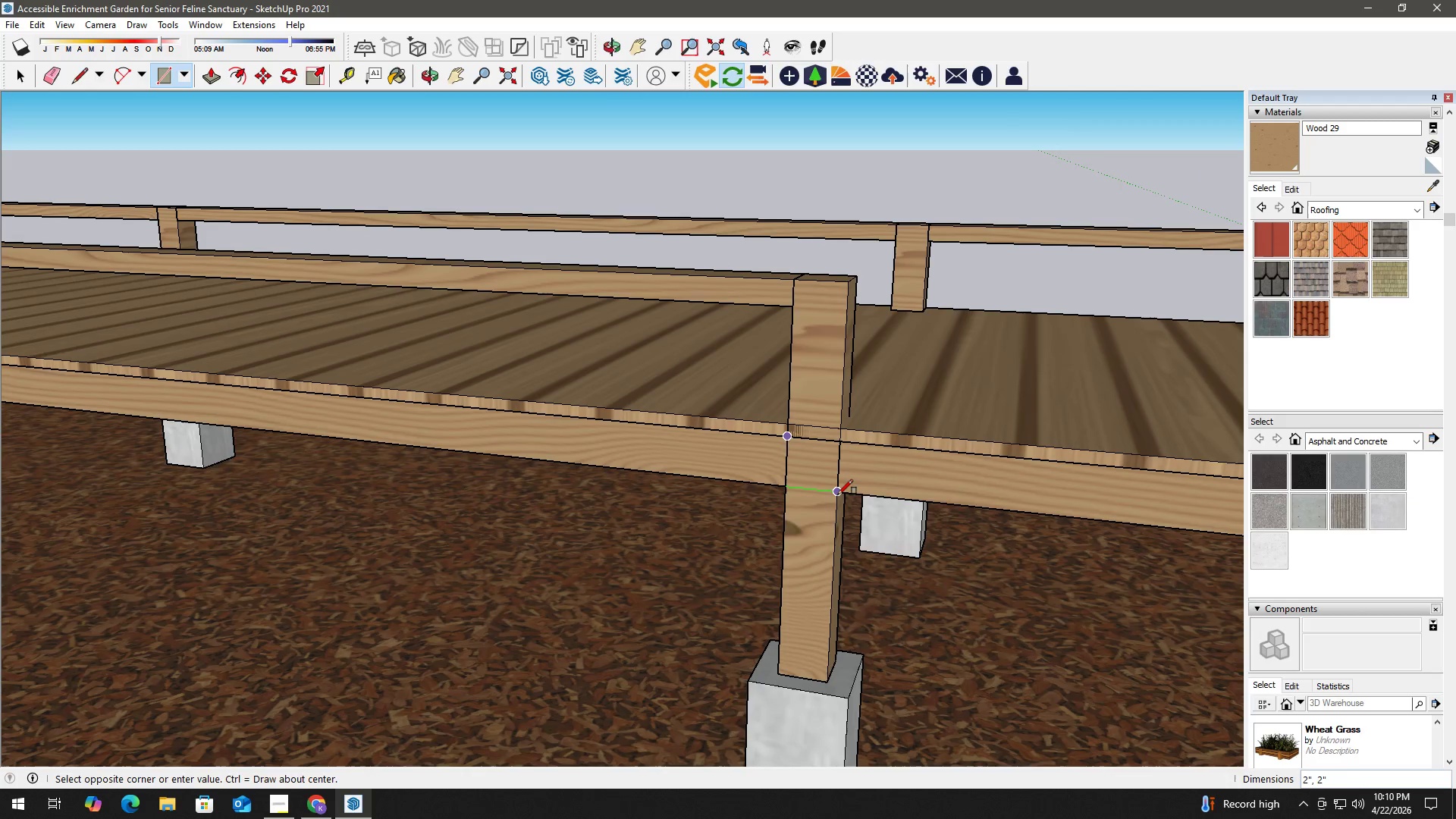 
left_click([838, 494])
 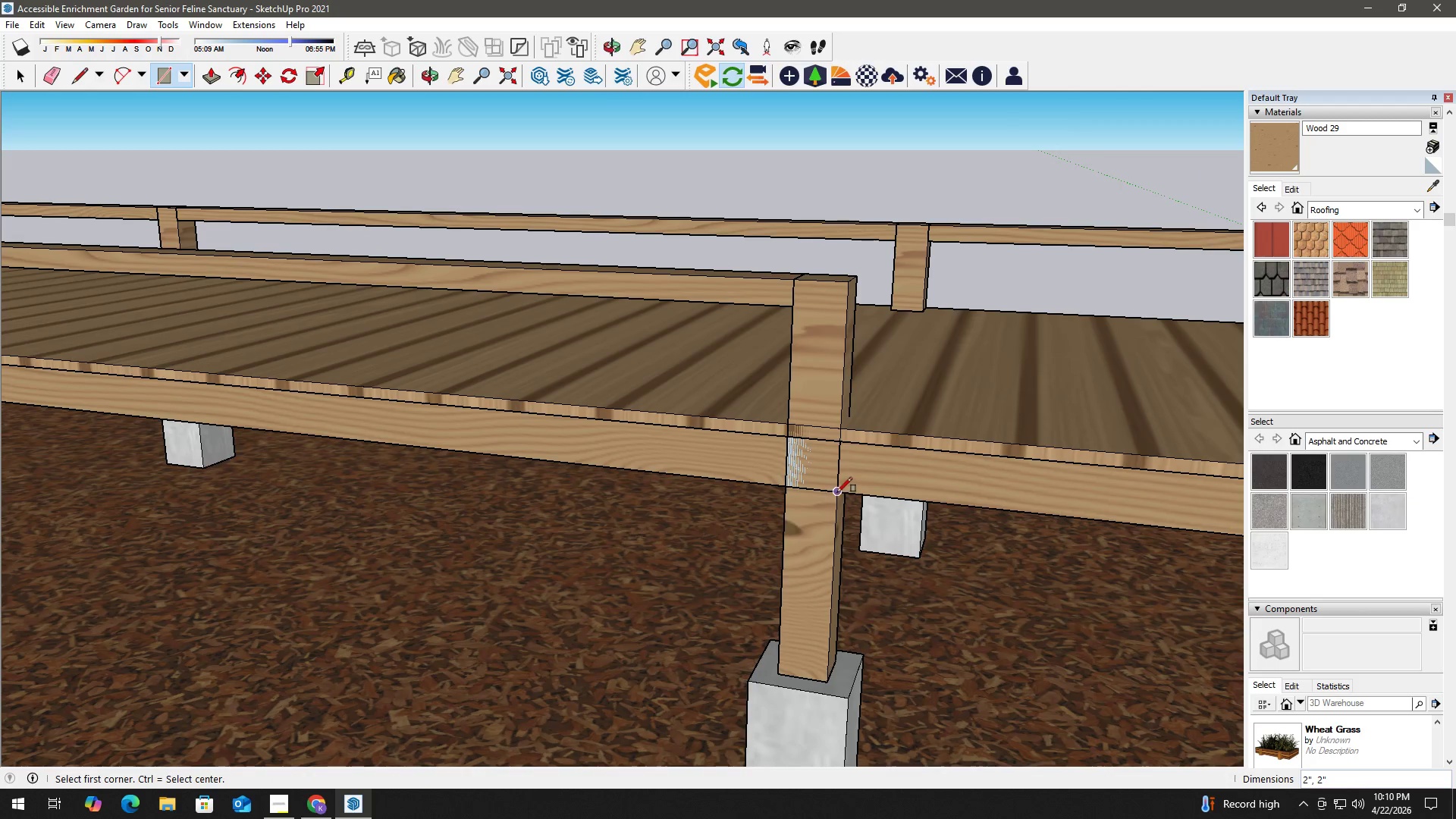 
key(Space)
 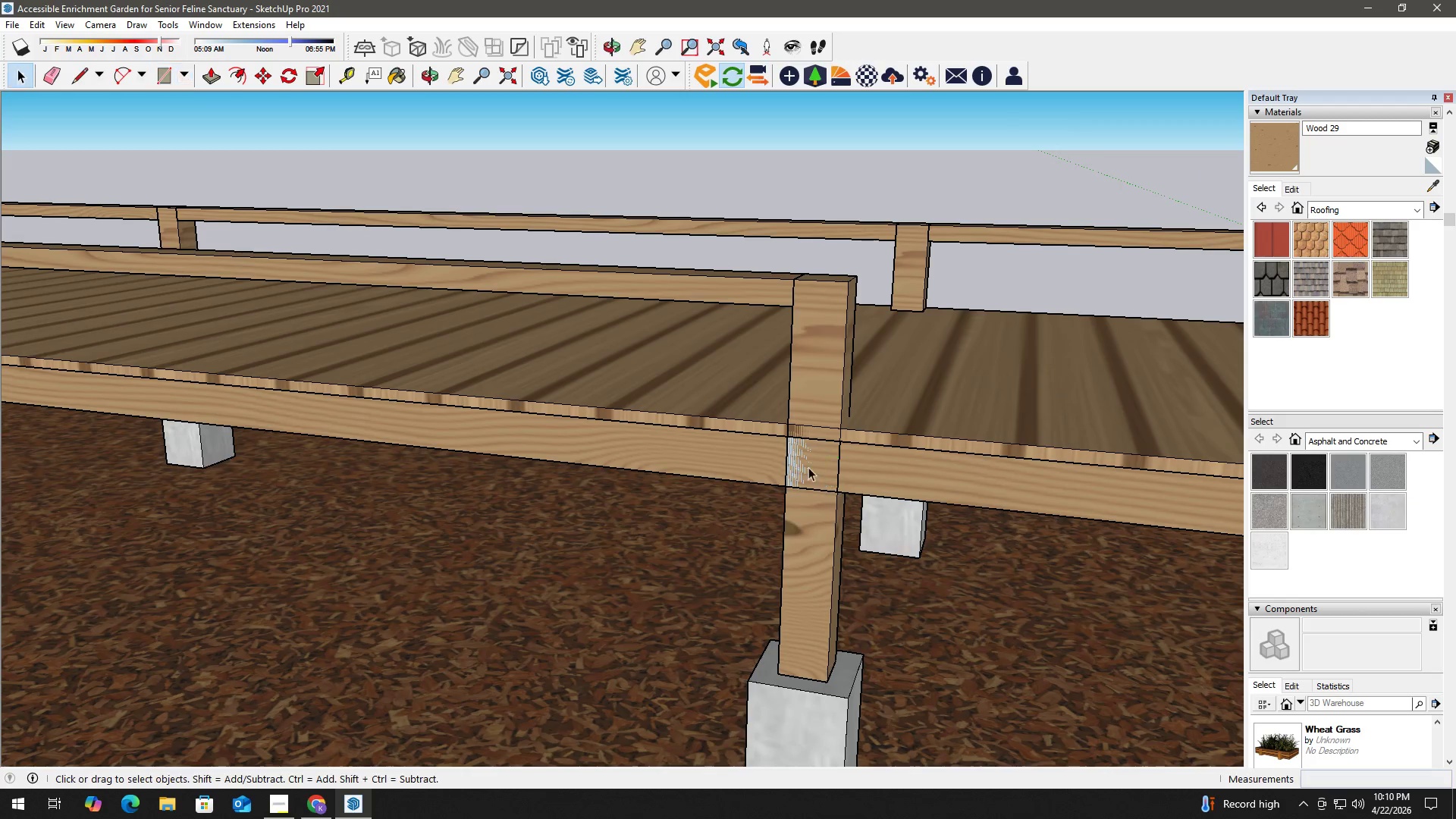 
double_click([806, 465])
 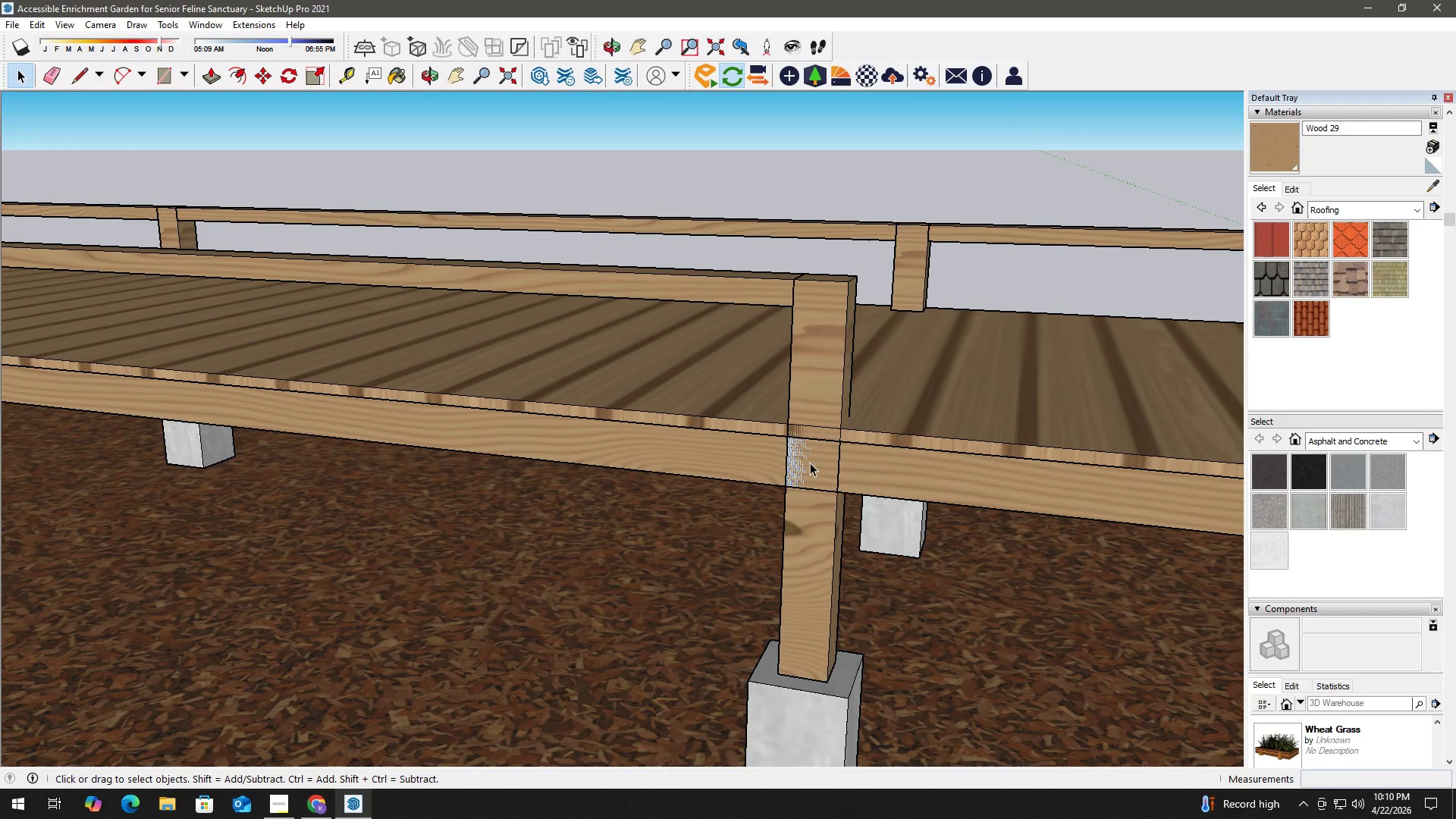 
key(P)
 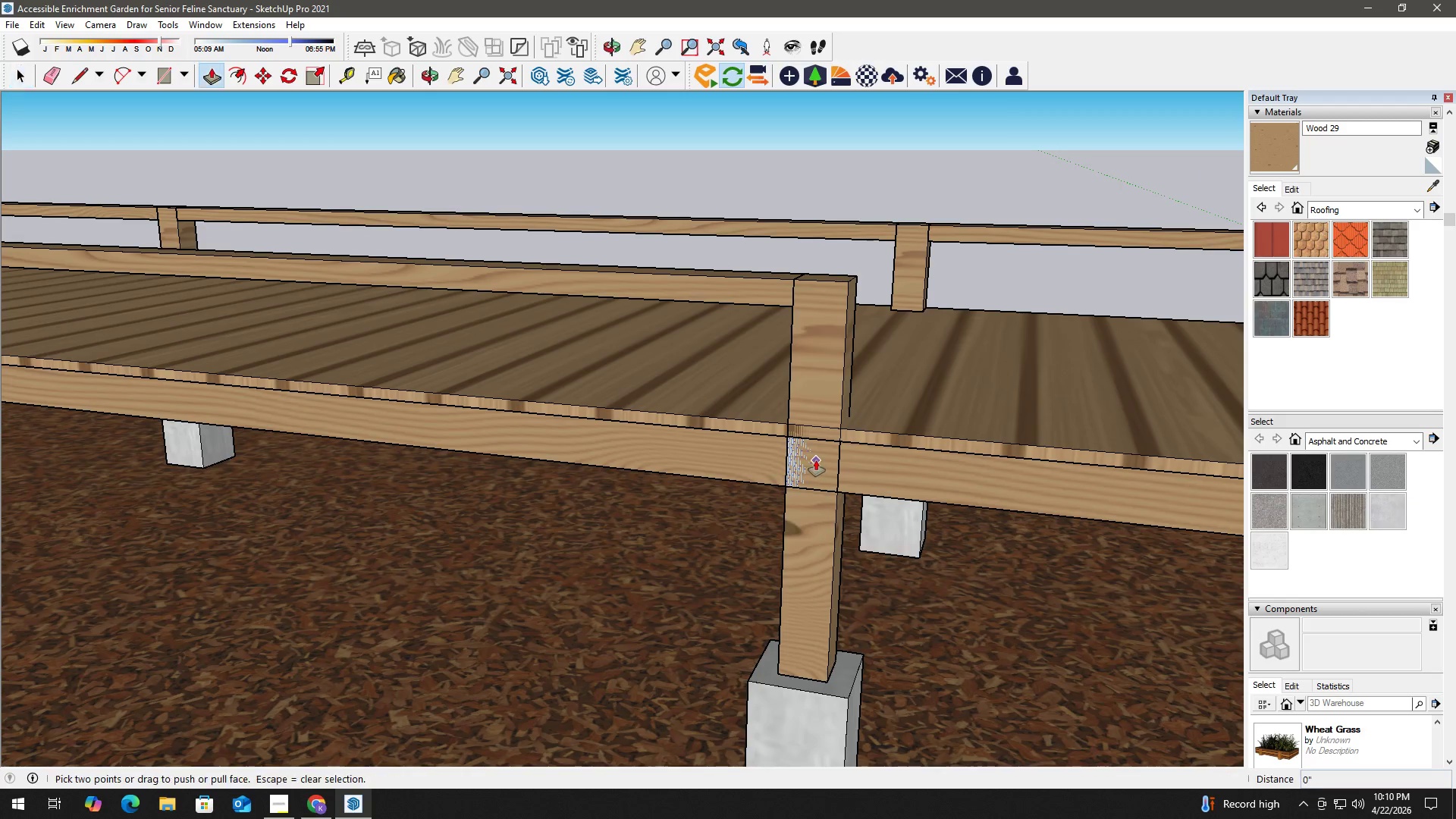 
left_click([816, 460])
 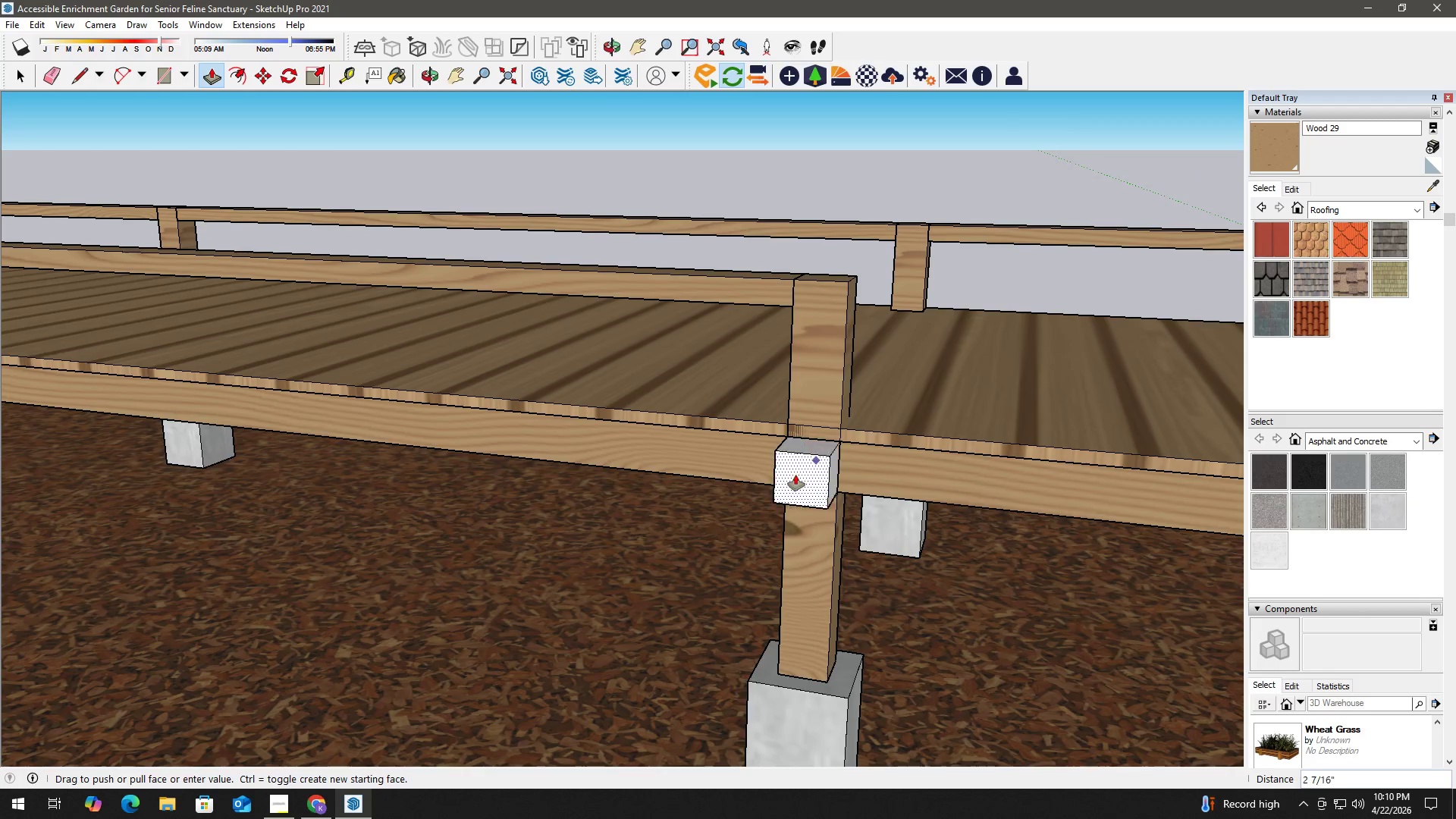 
scroll: coordinate [729, 676], scroll_direction: down, amount: 12.0
 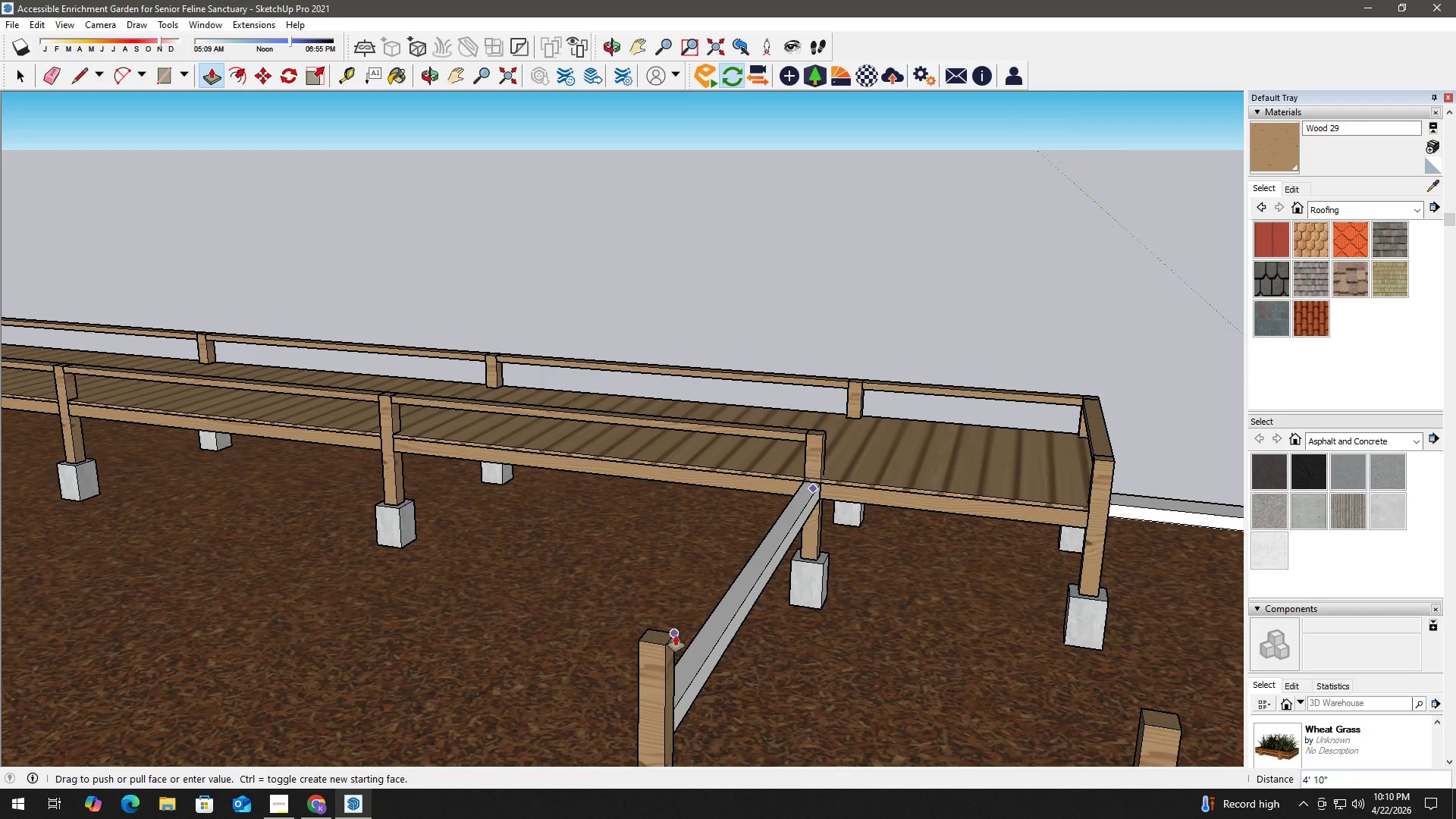 
left_click([676, 635])
 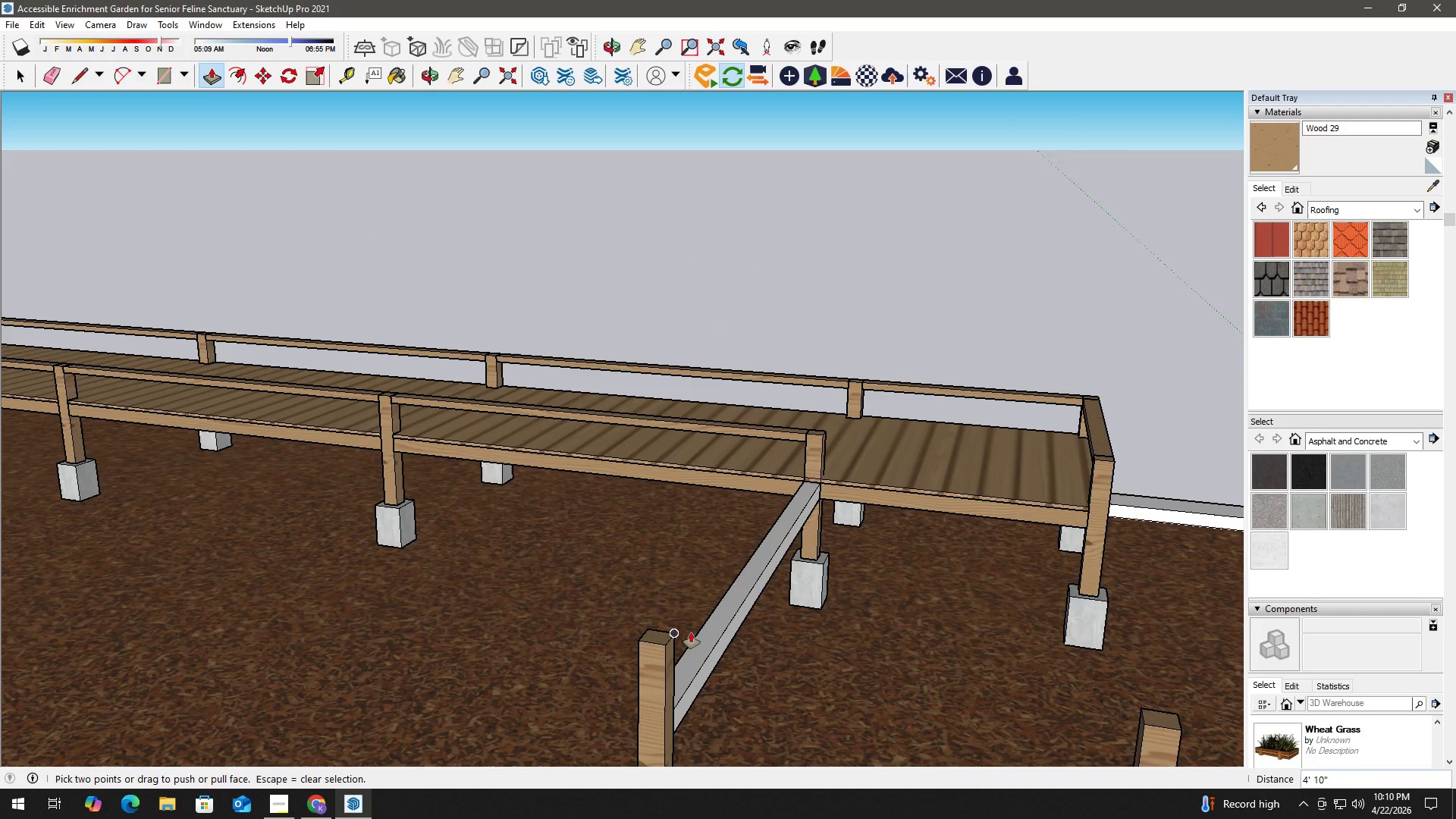 
key(Space)
 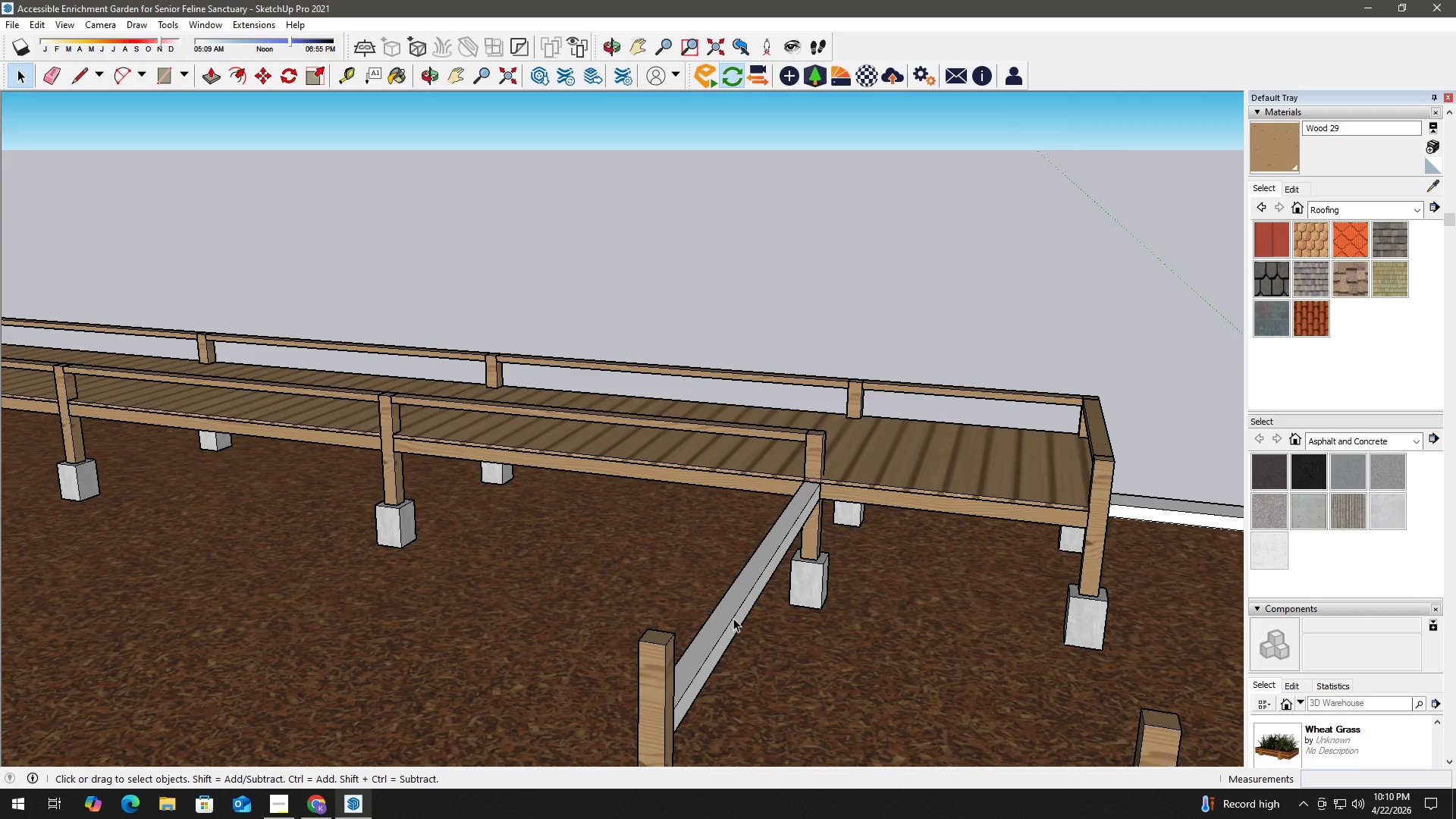 
double_click([733, 618])
 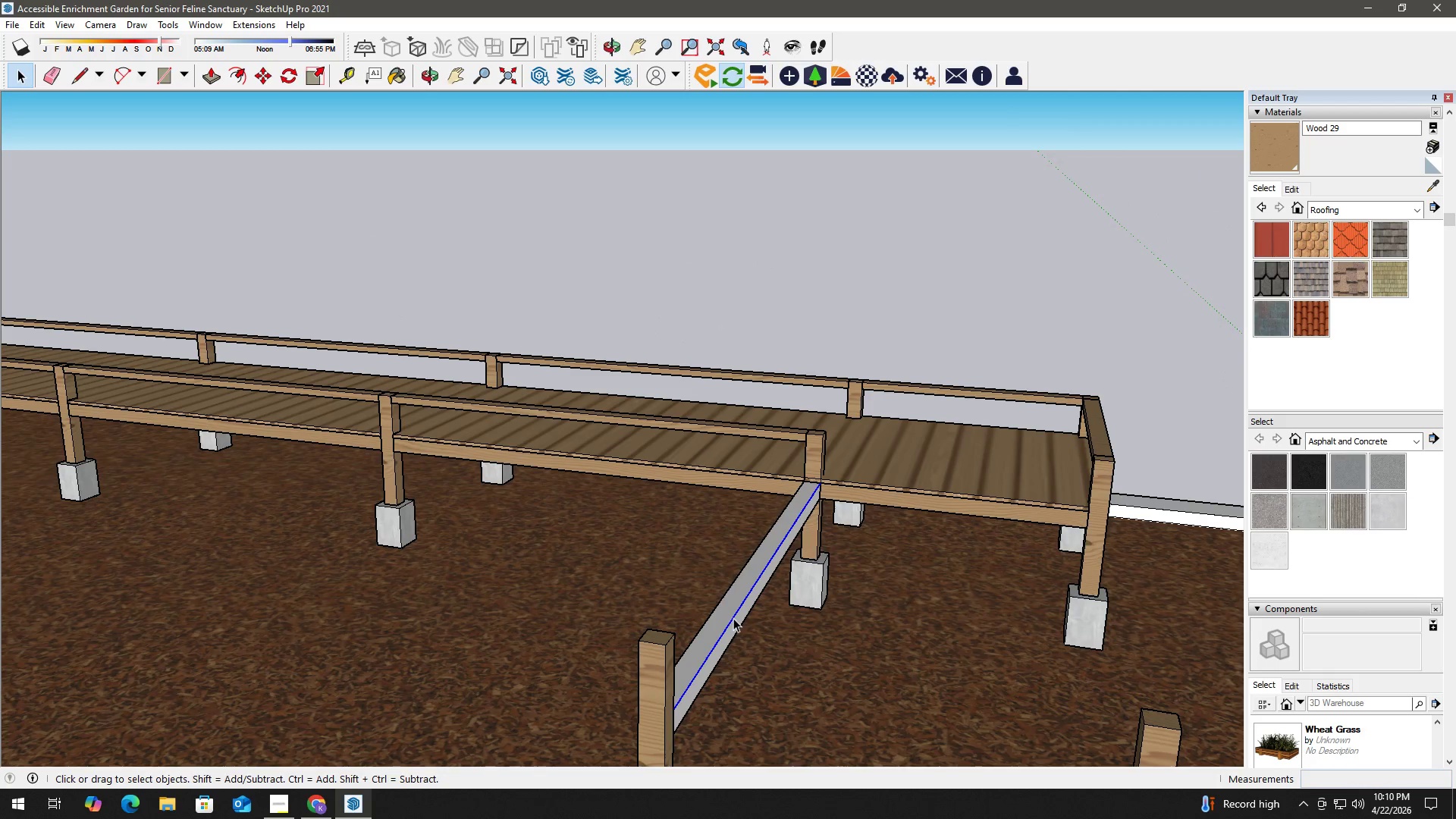 
right_click([733, 618])
 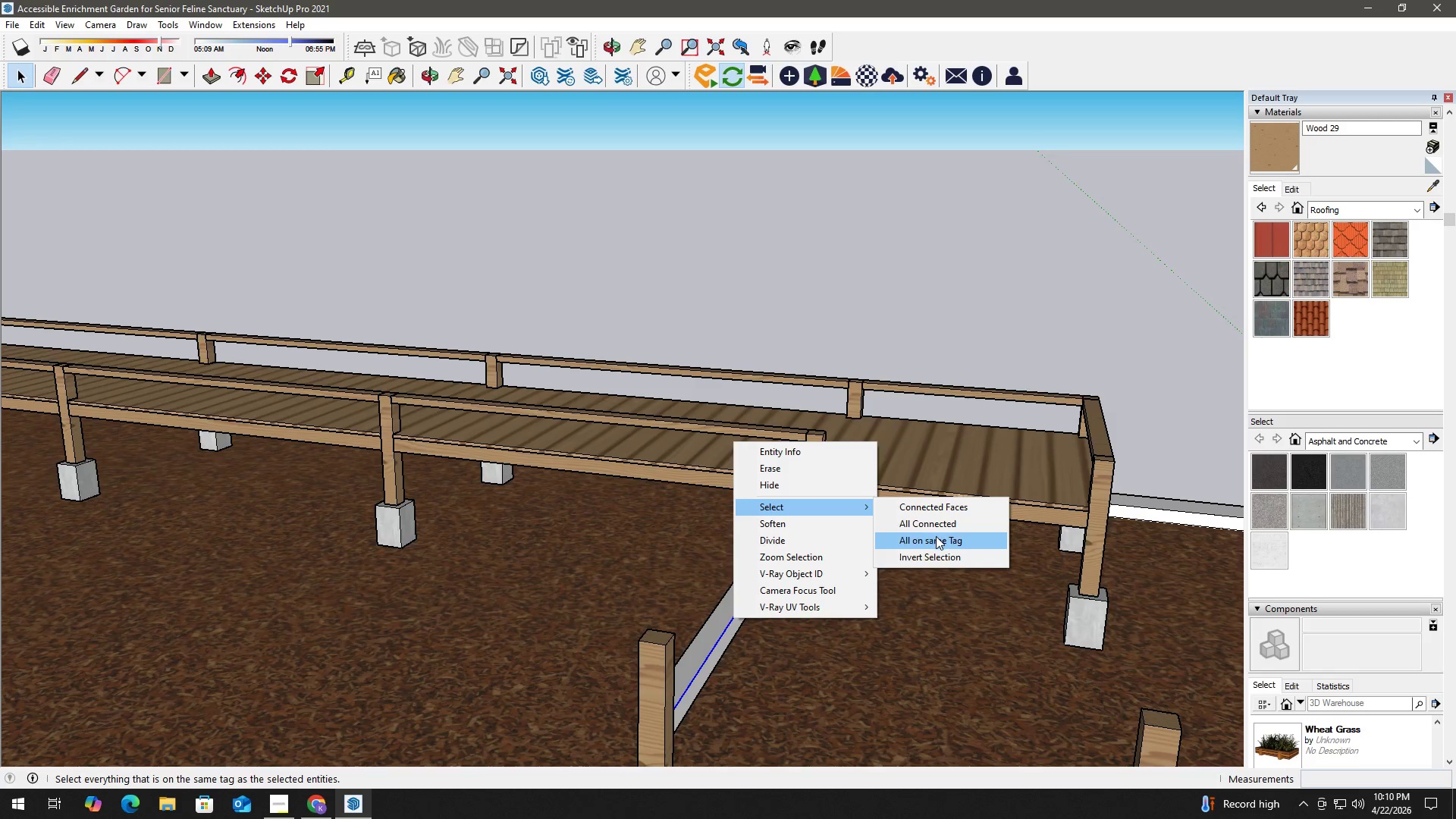 
left_click([946, 524])
 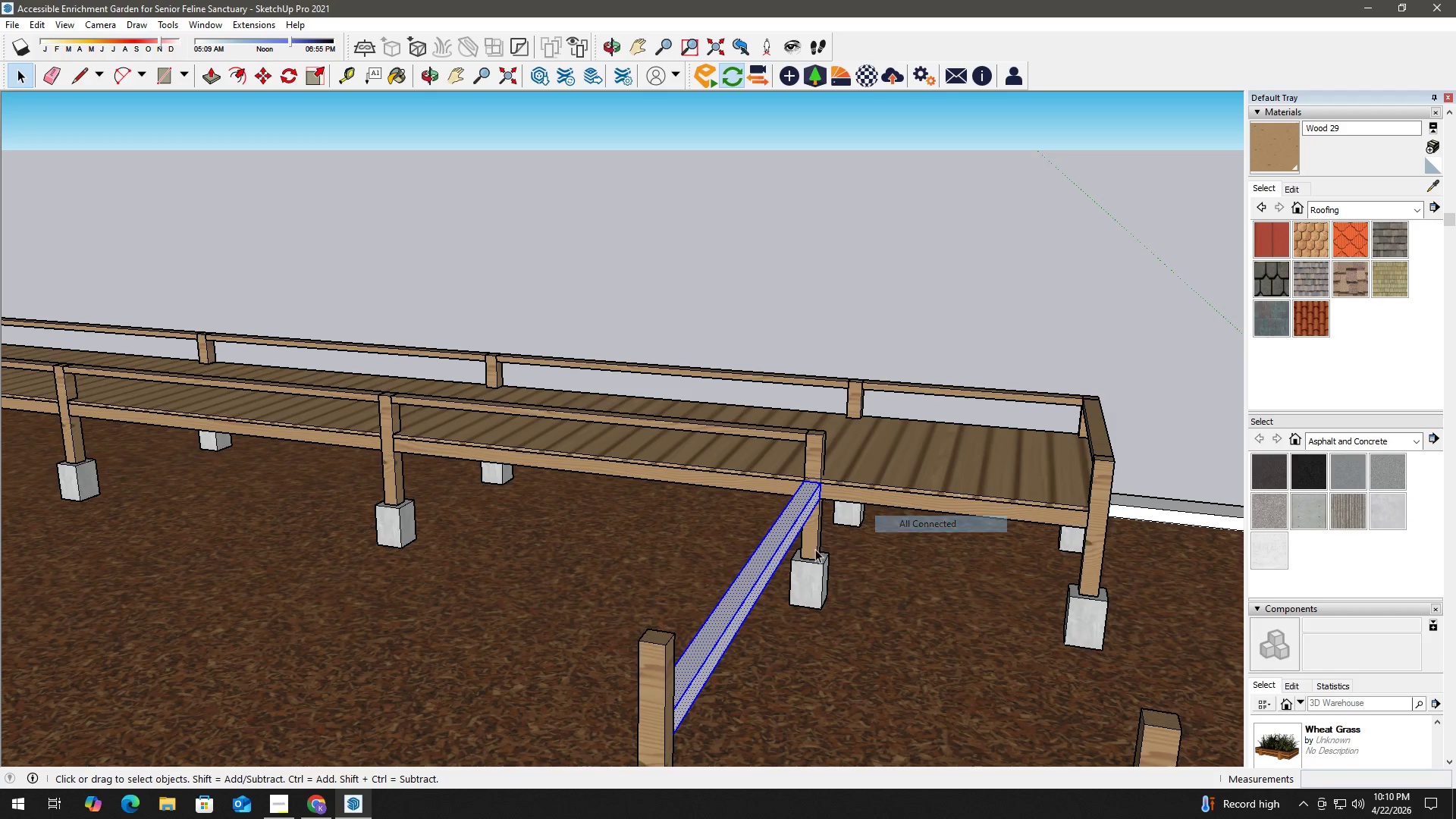 
key(B)
 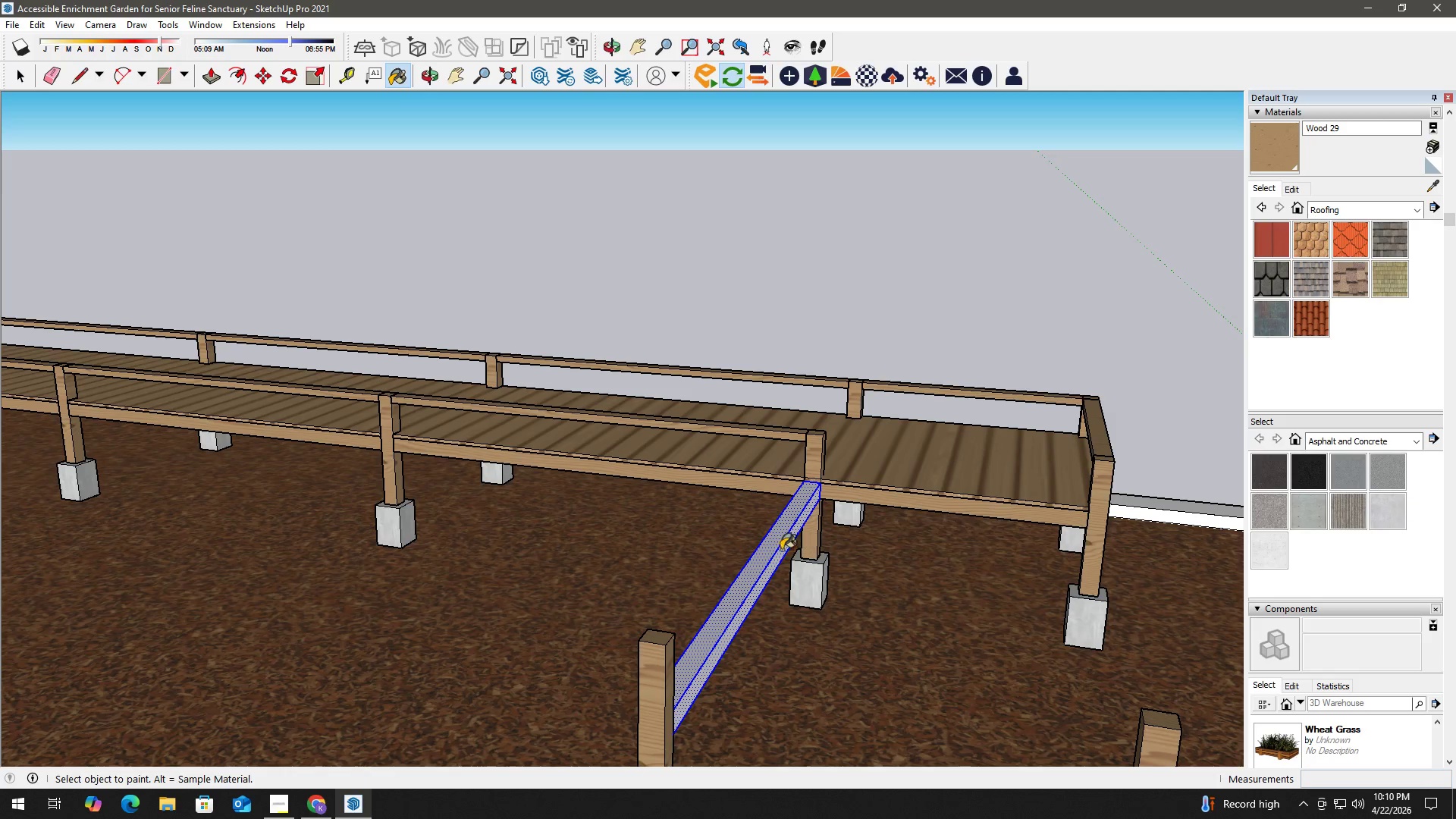 
left_click([769, 545])
 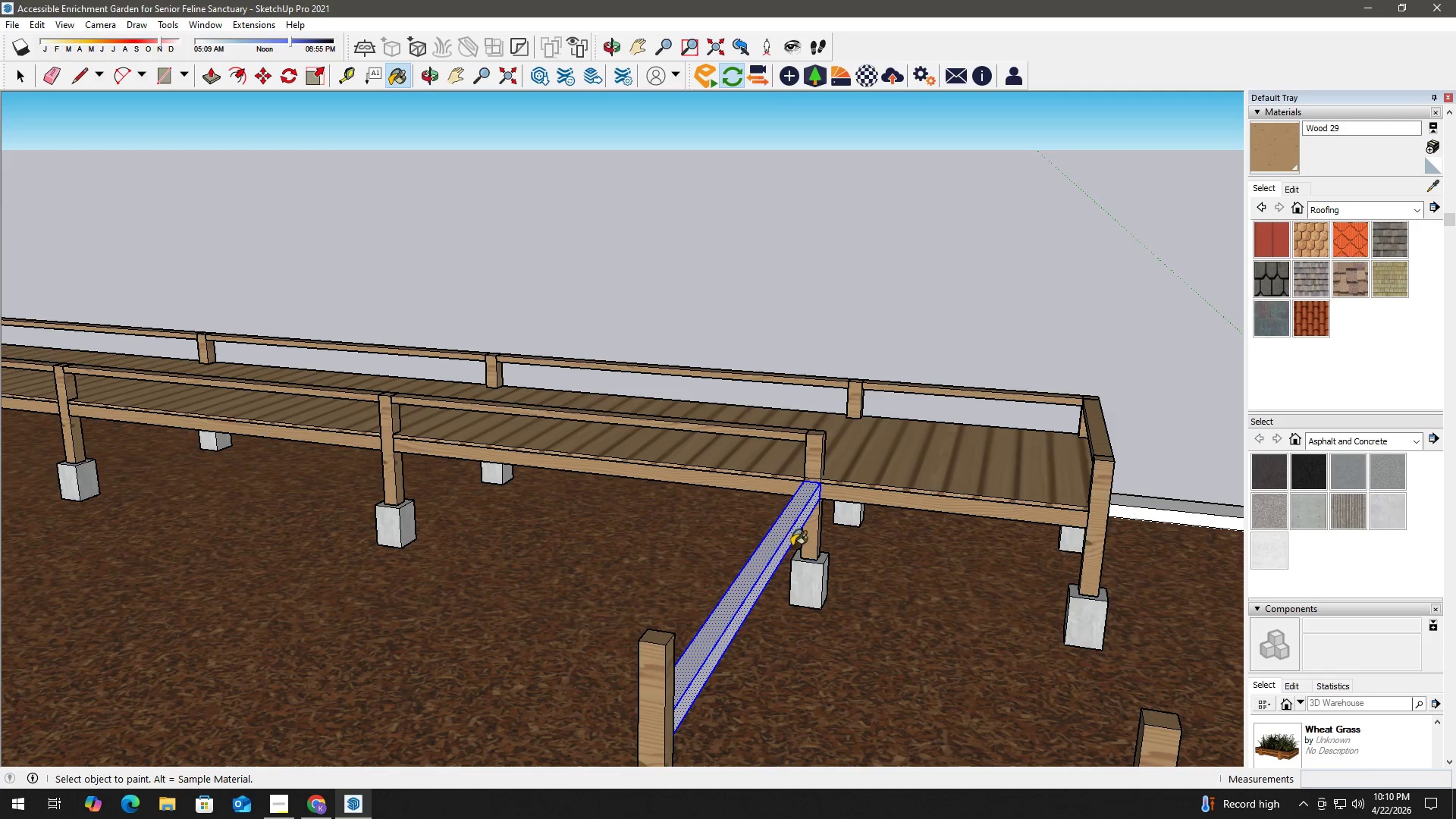 
key(Space)
 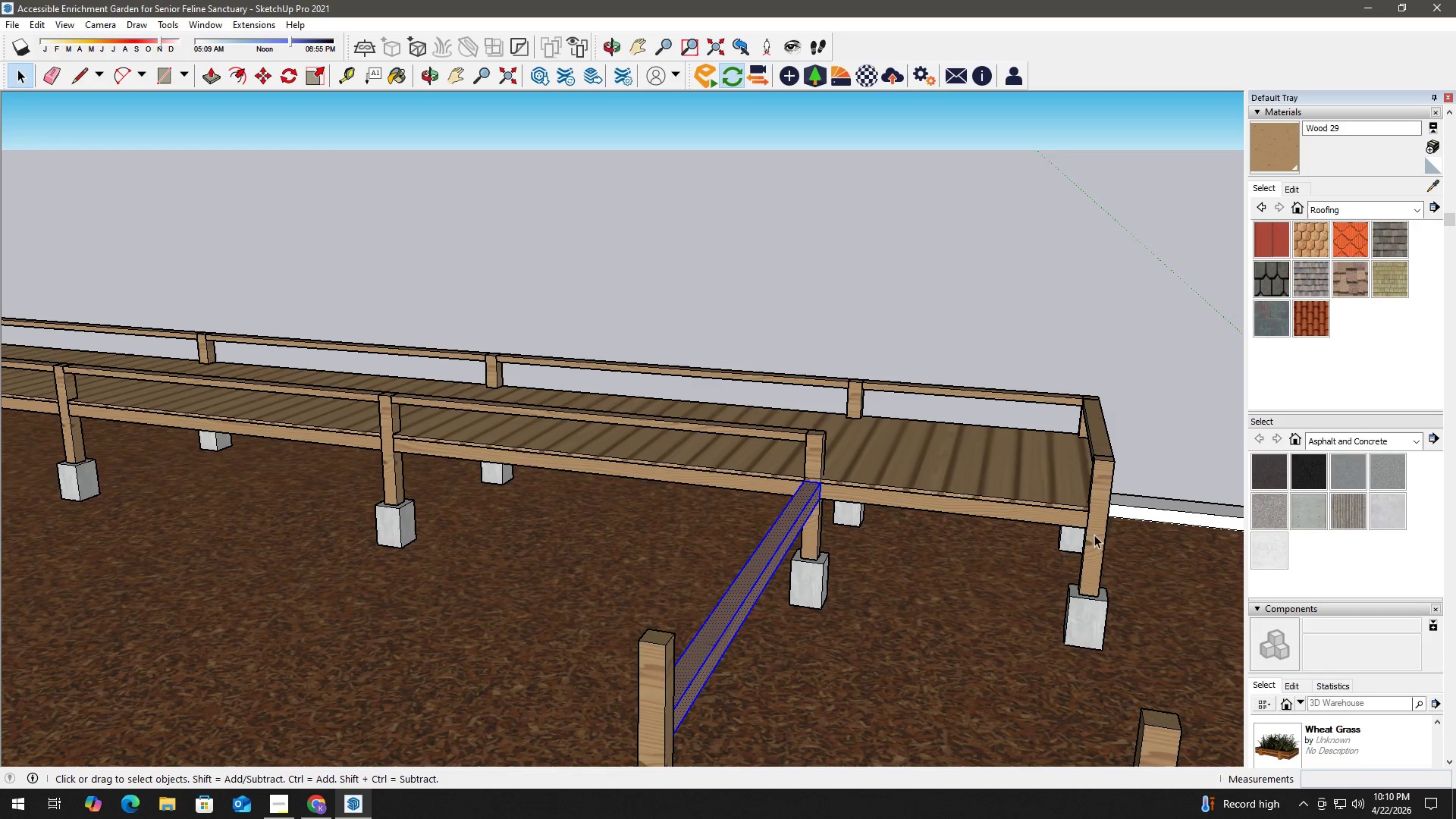 
key(R)
 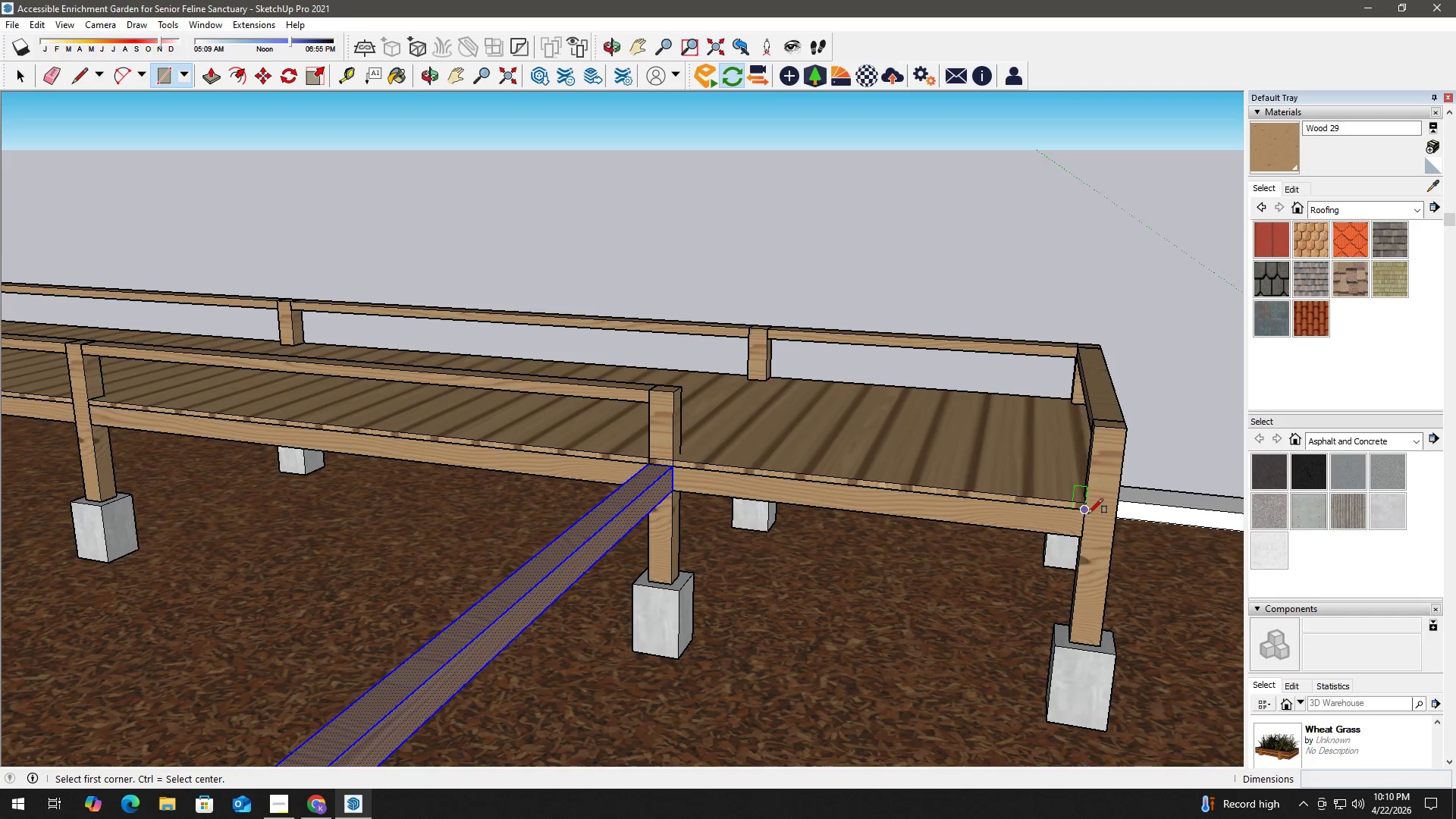 
scroll: coordinate [1092, 510], scroll_direction: up, amount: 5.0
 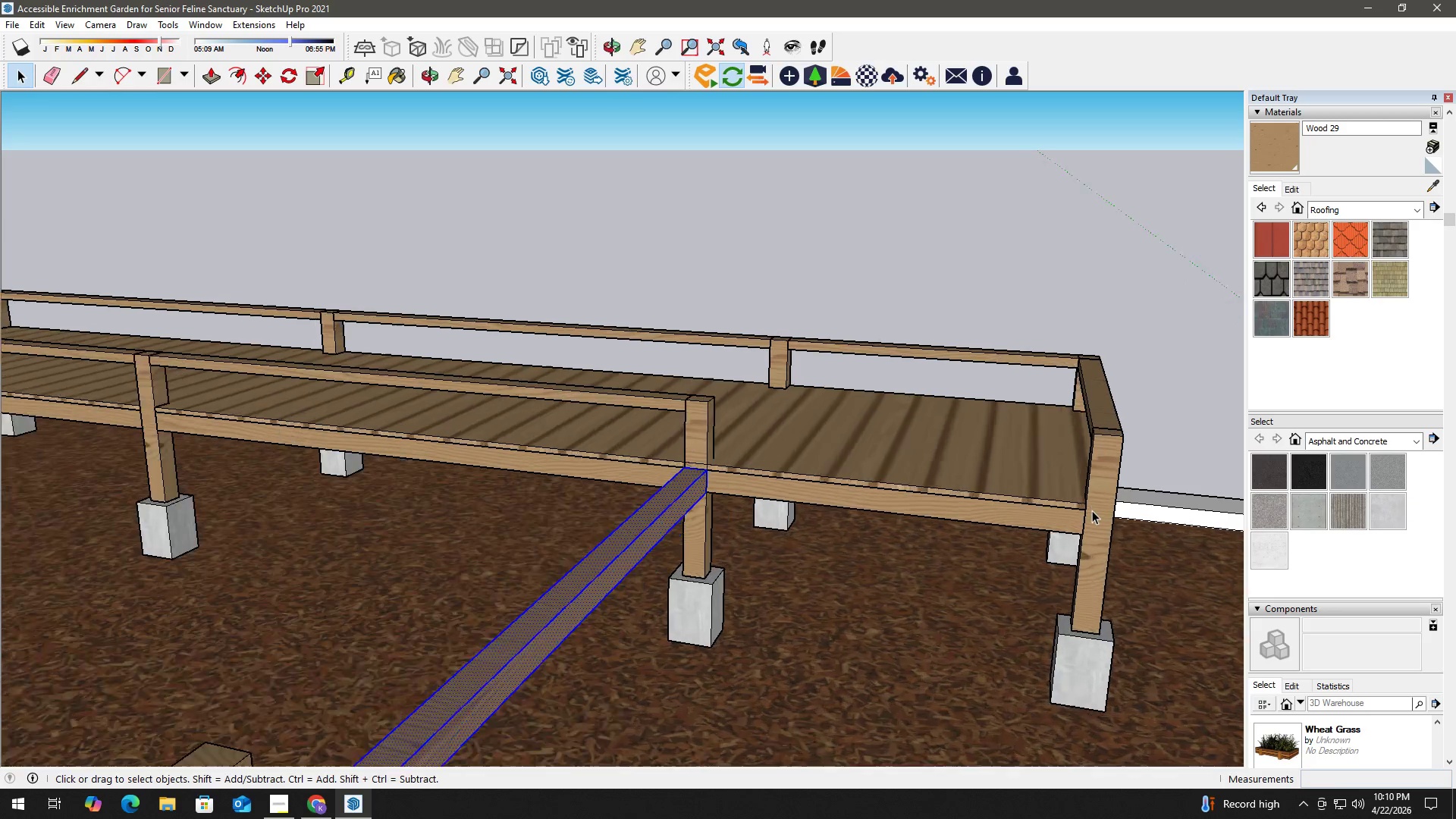 
key(Space)
 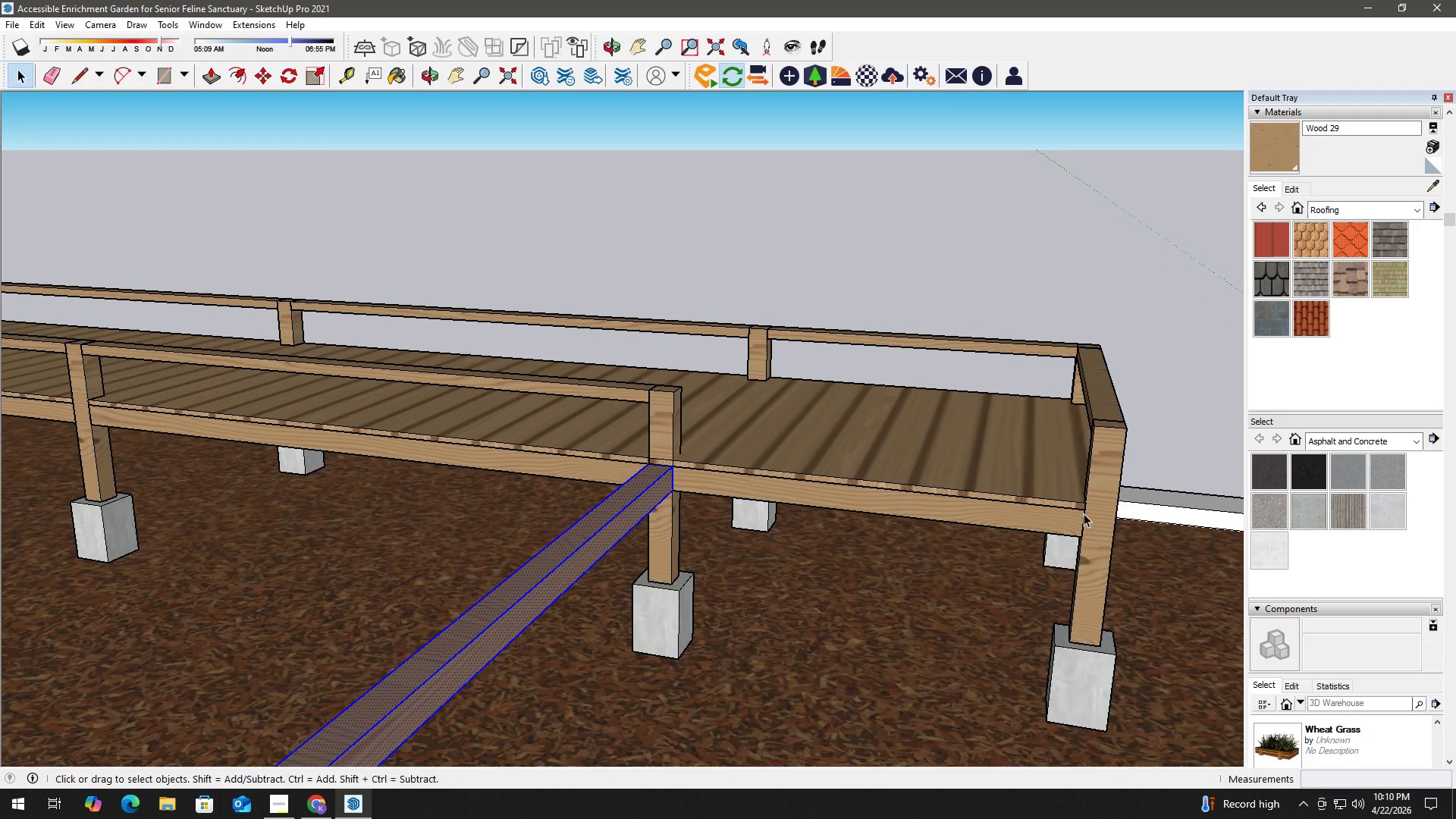 
key(T)
 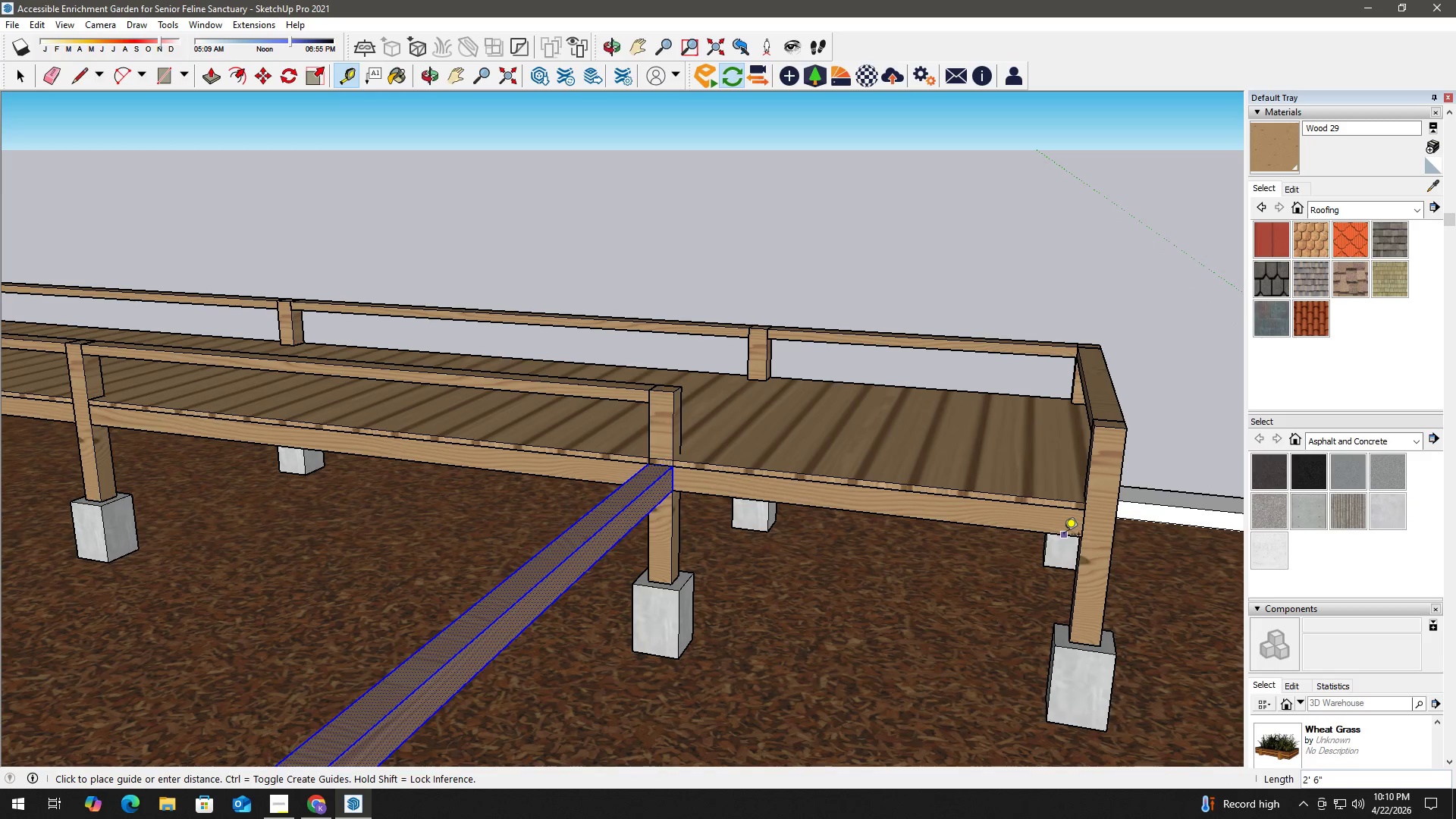 
double_click([1070, 535])
 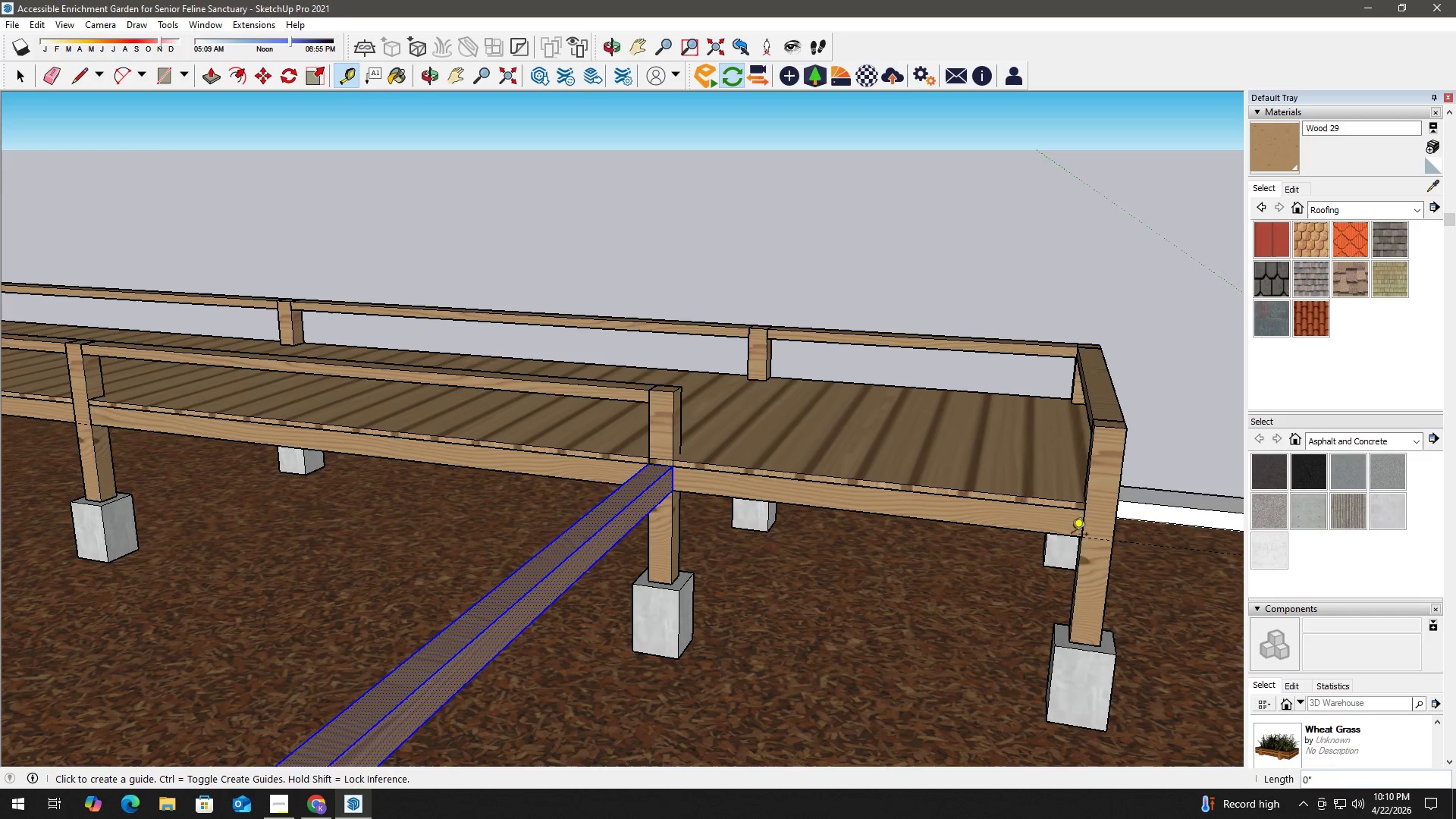 
key(Space)
 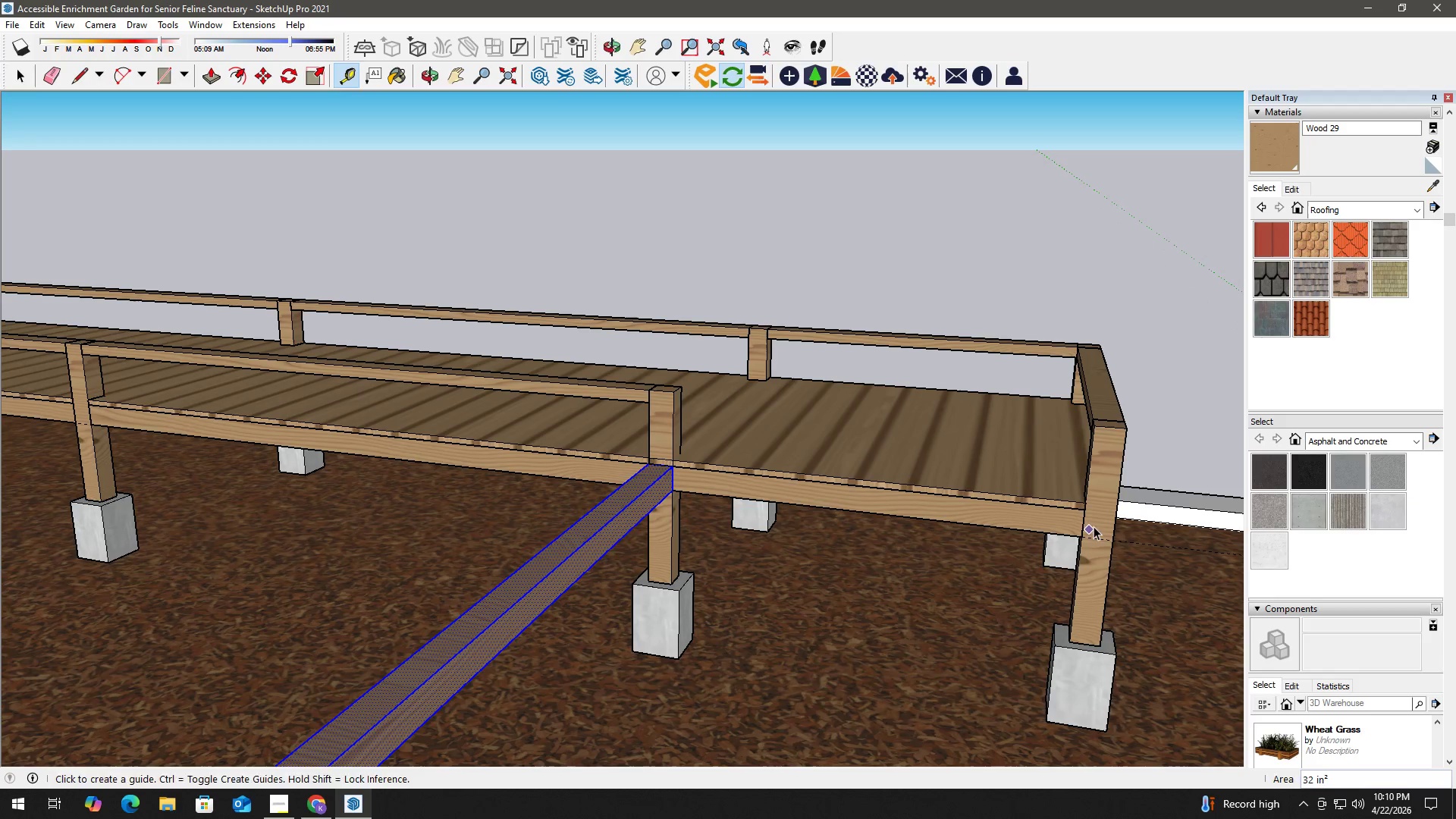 
key(R)
 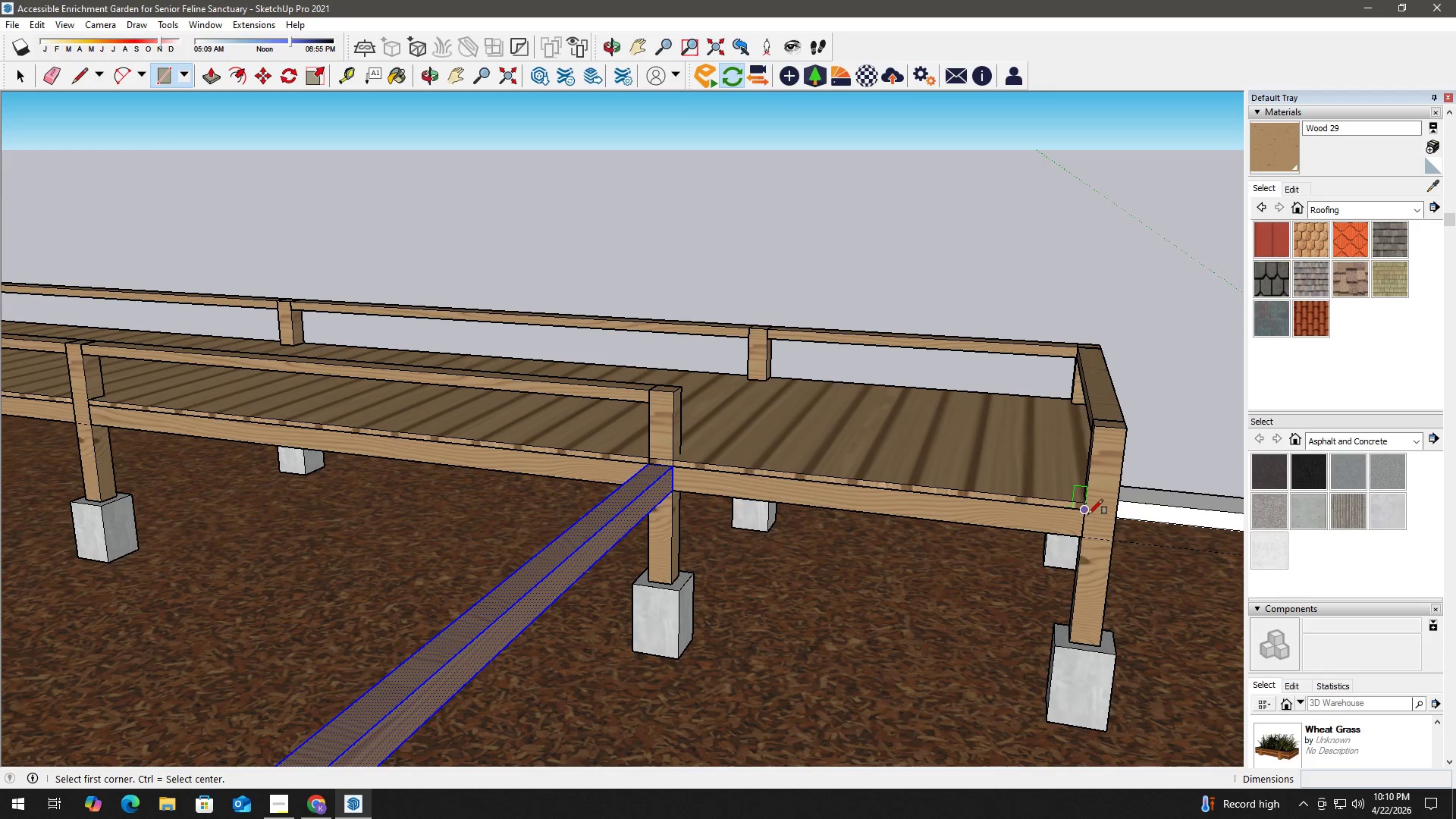 
left_click([1087, 513])
 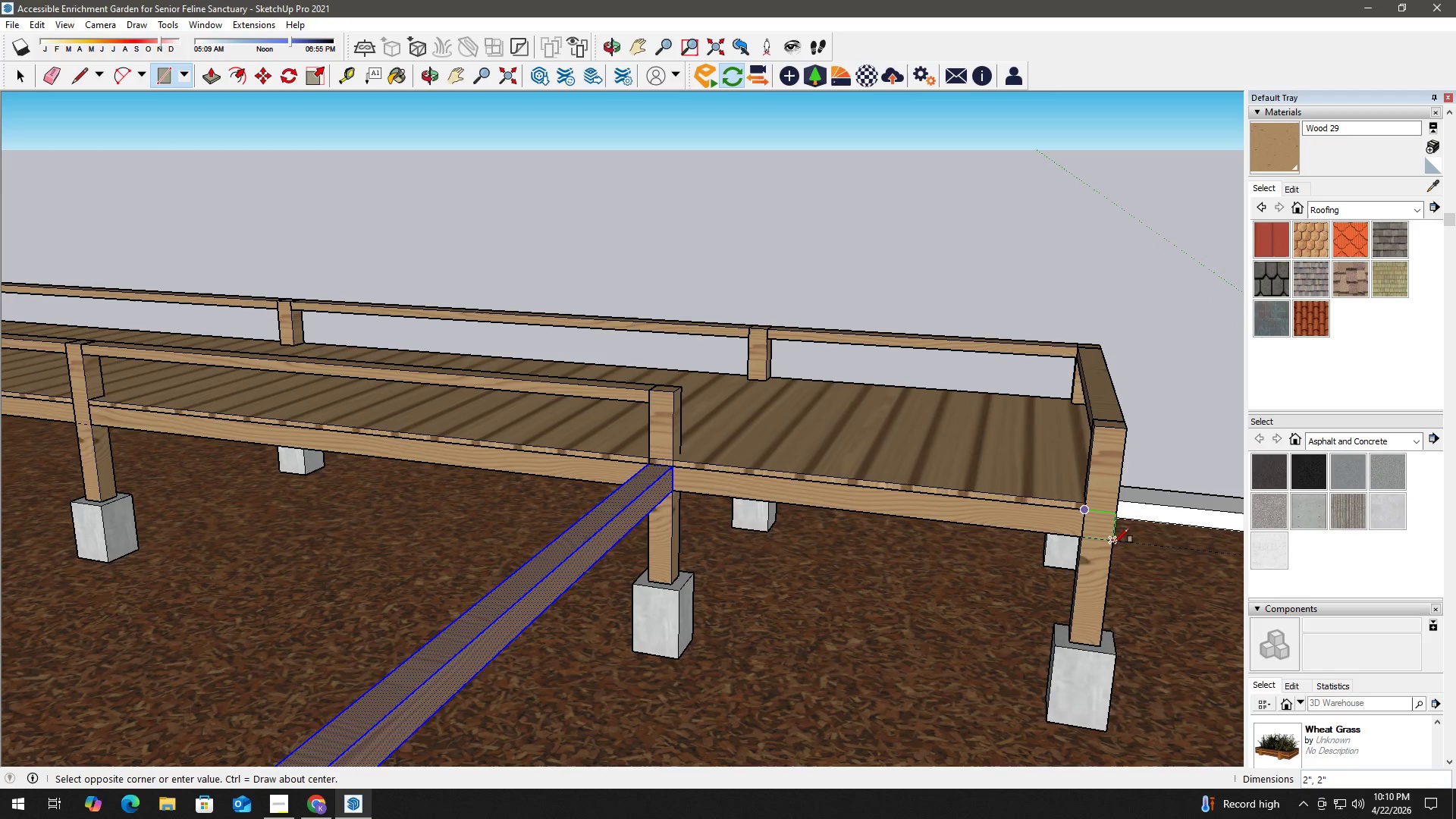 
left_click([1114, 543])
 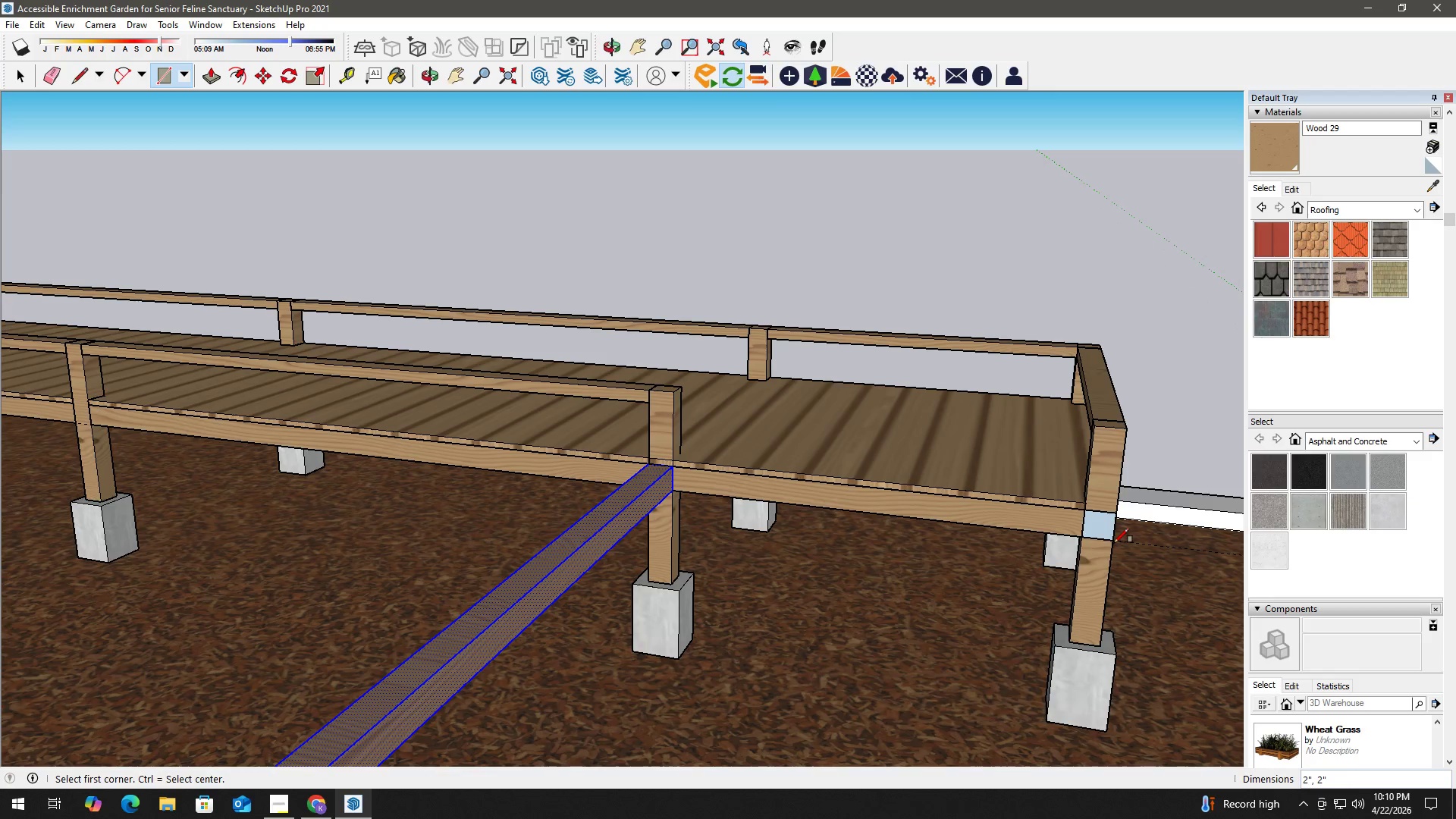 
key(Space)
 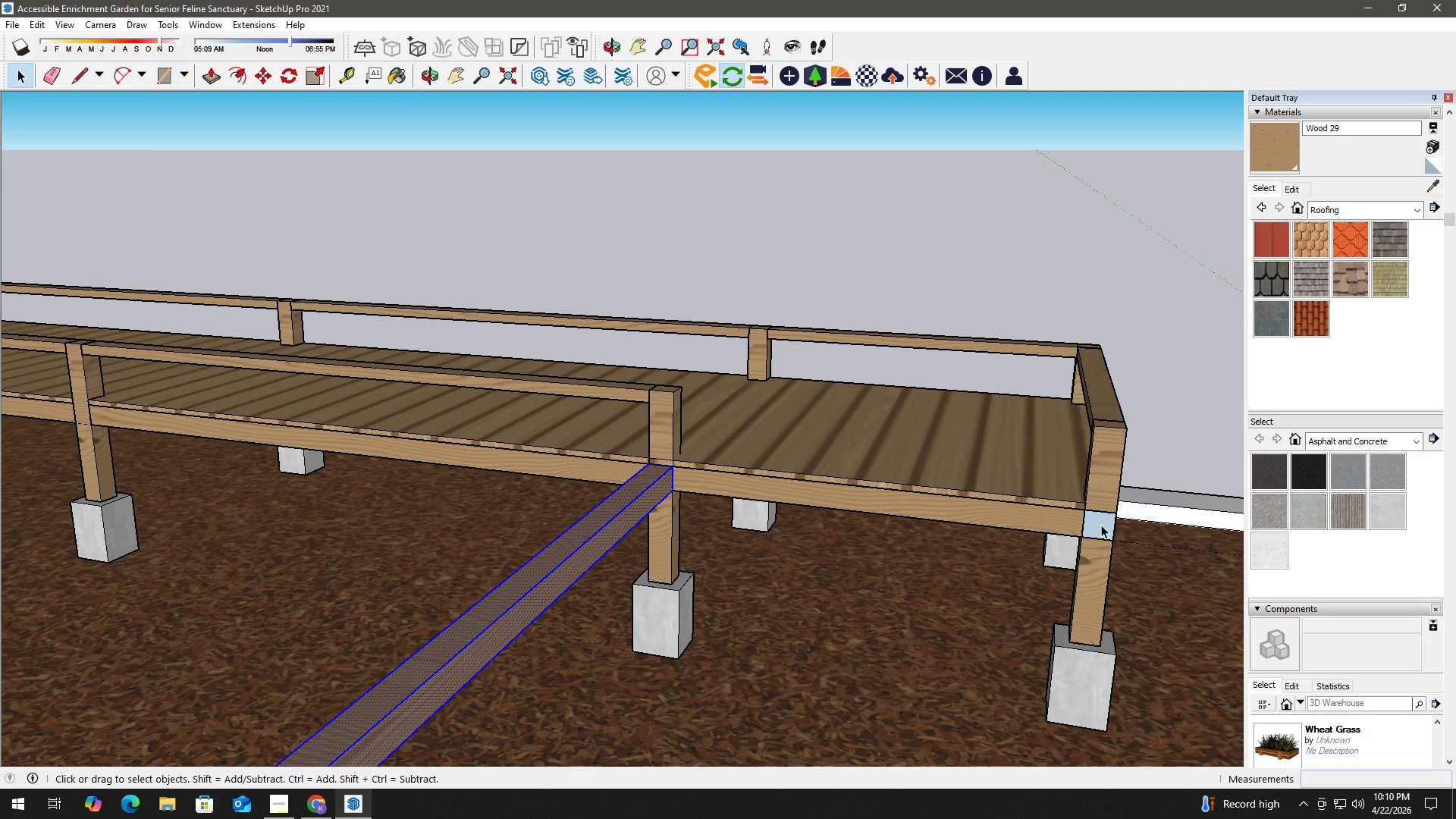 
double_click([1100, 522])
 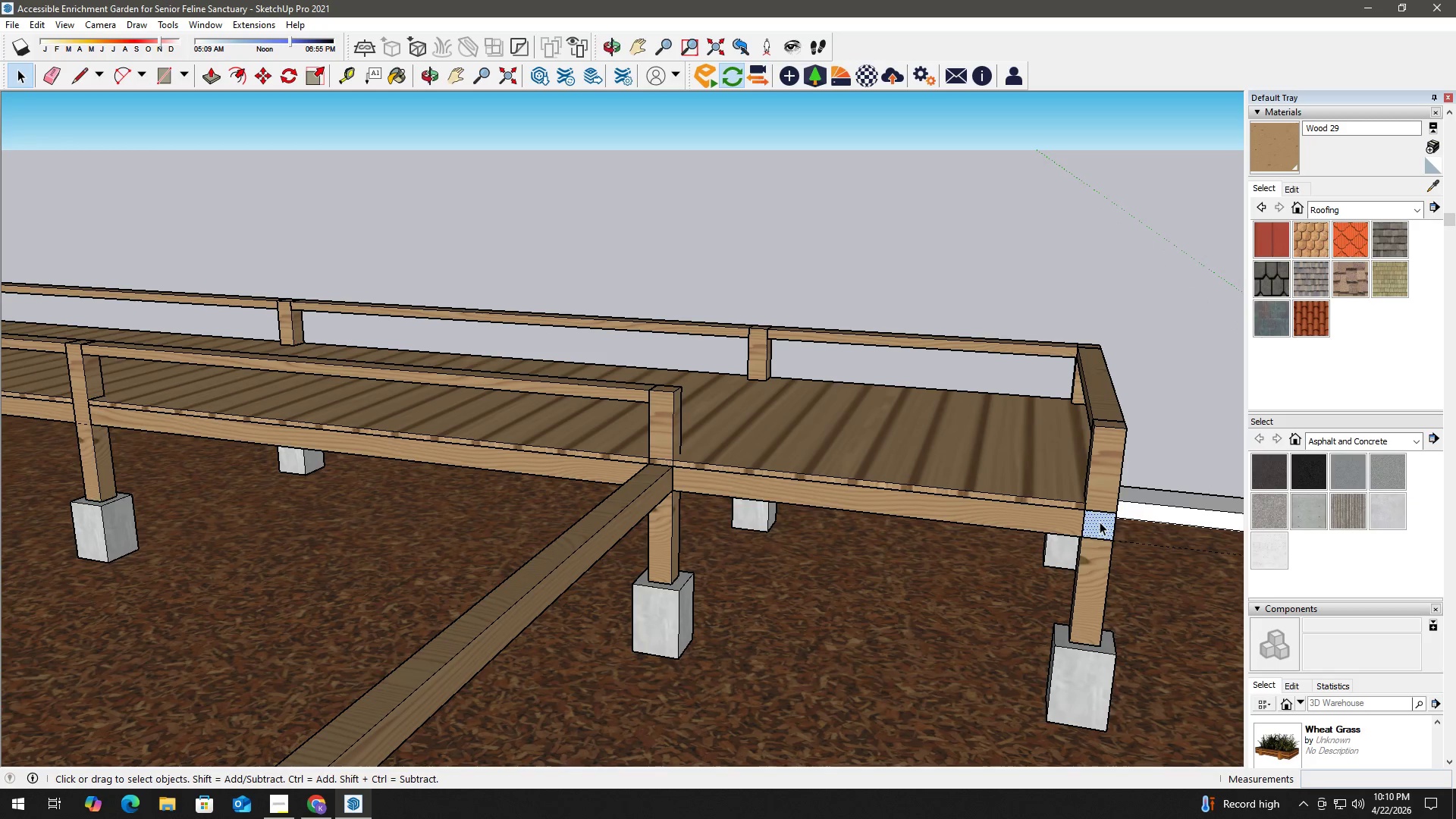 
key(P)
 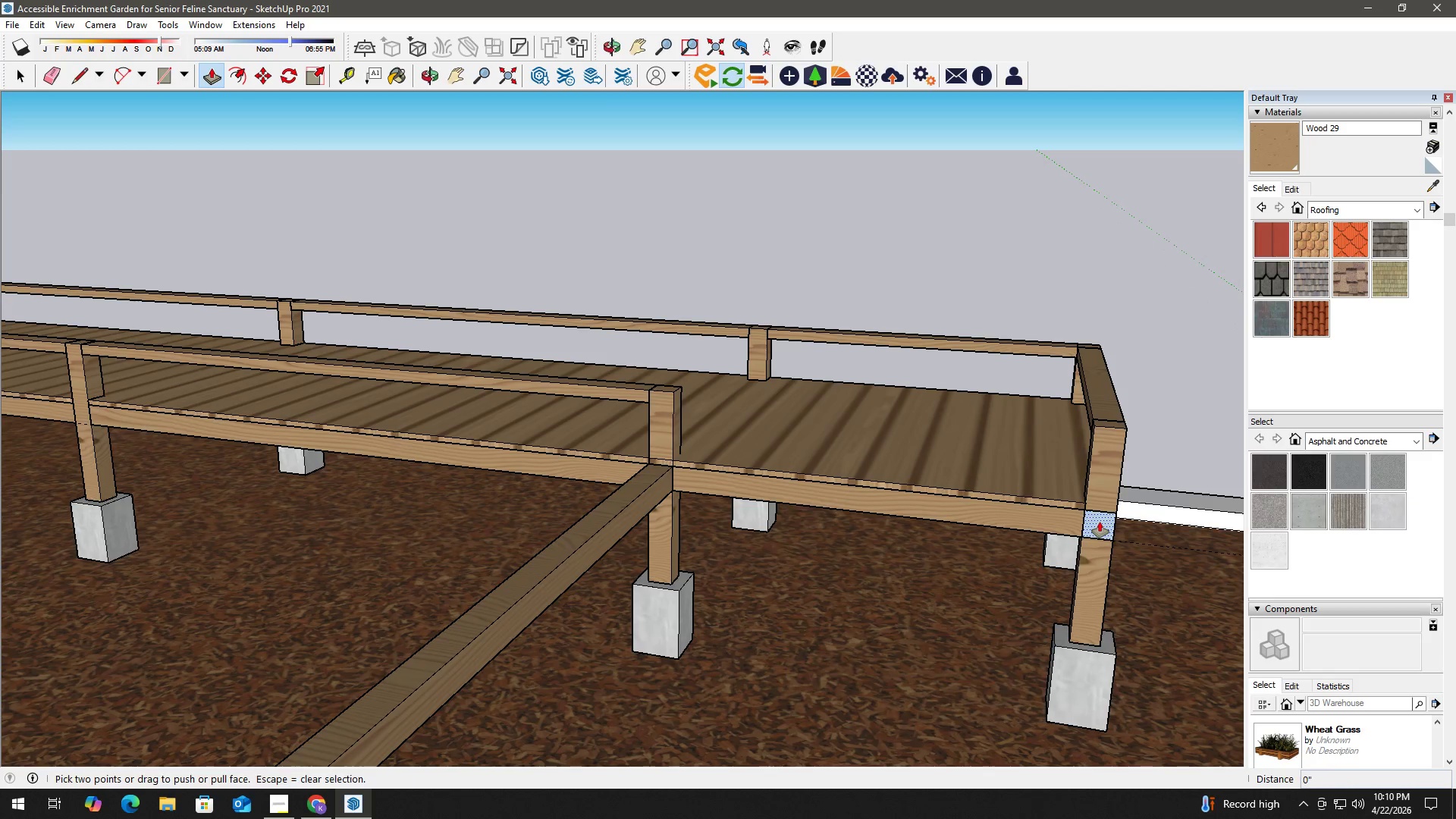 
left_click([1100, 522])
 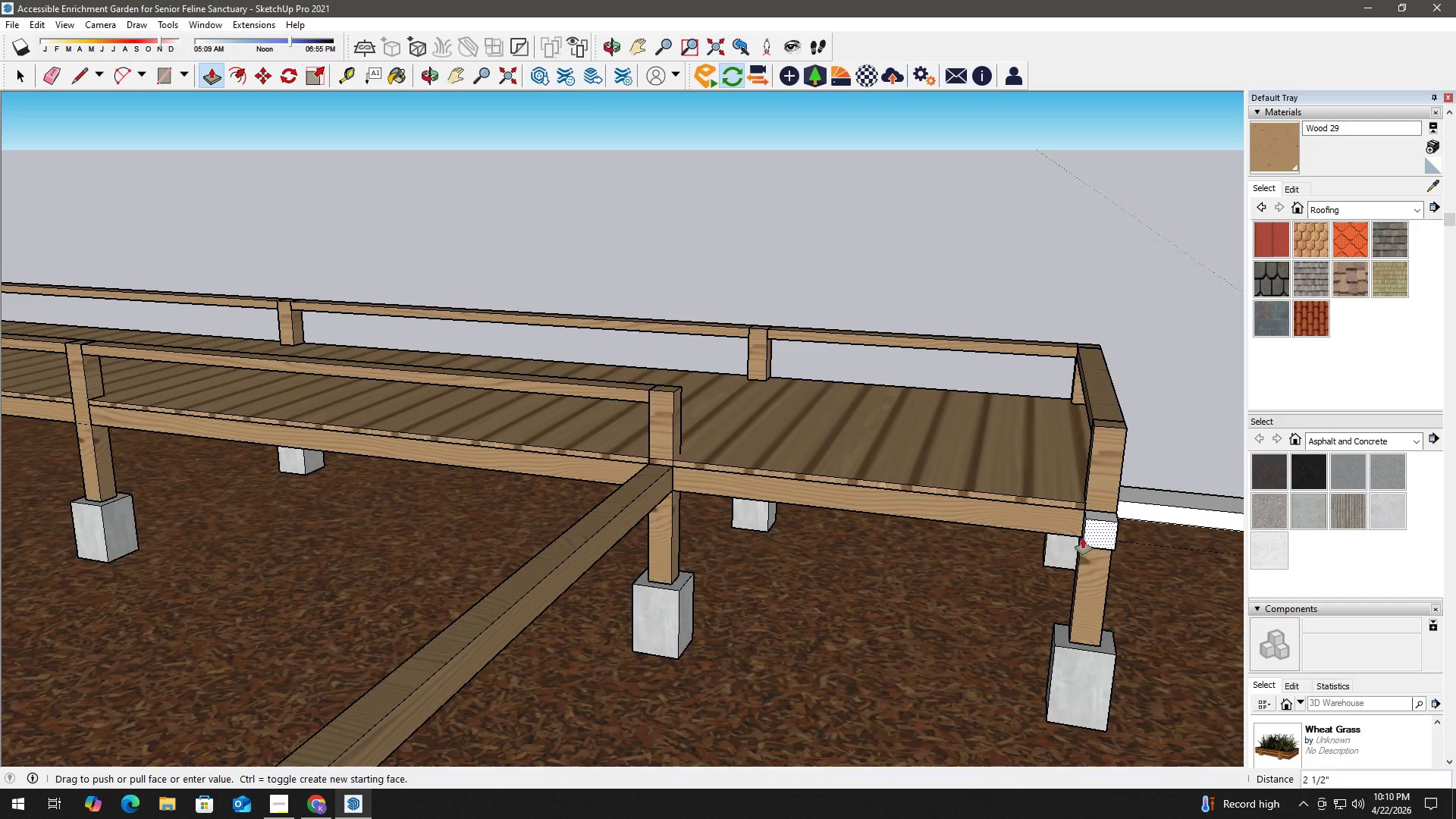 
scroll: coordinate [1070, 619], scroll_direction: down, amount: 8.0
 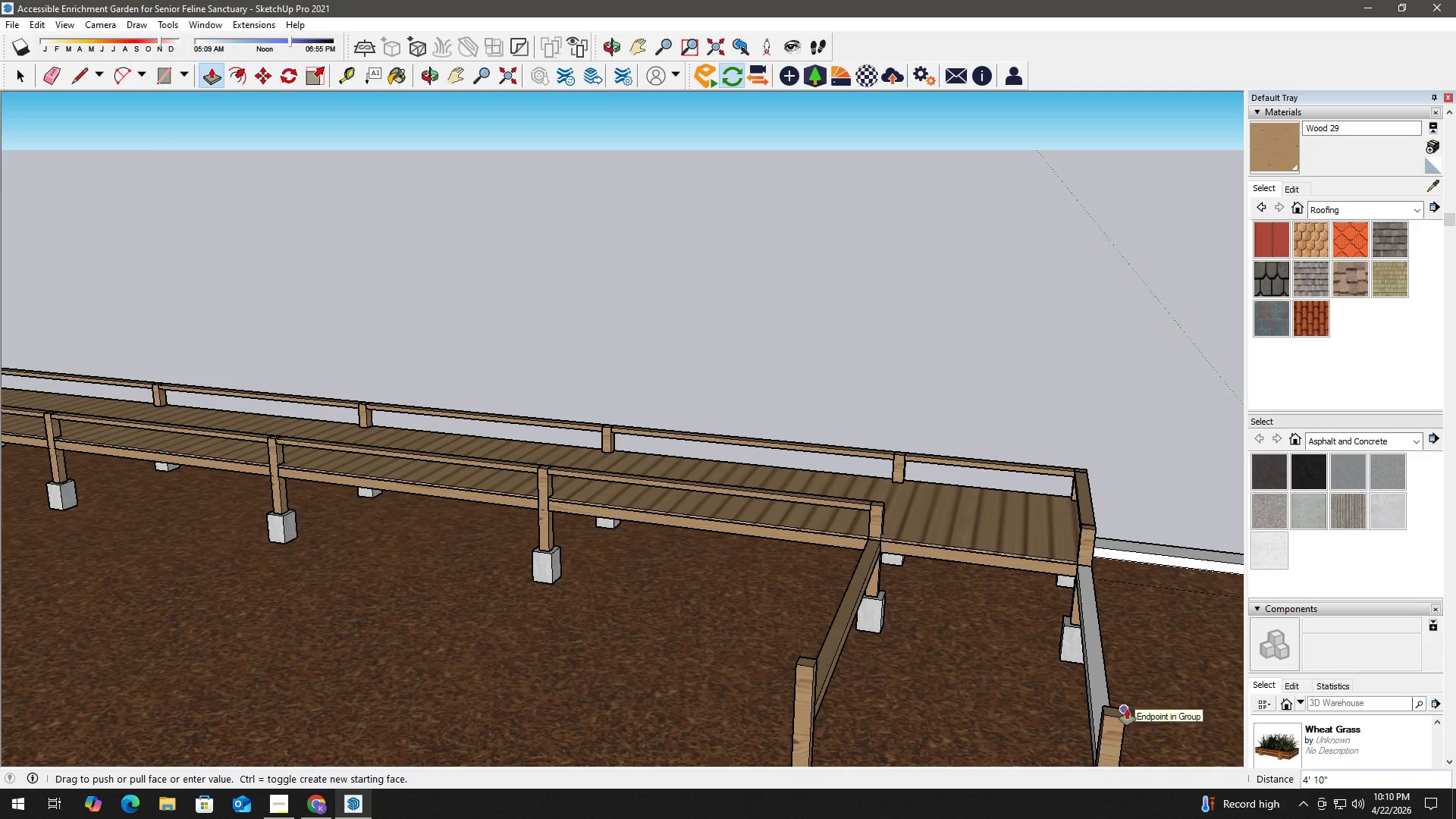 
left_click([1127, 709])
 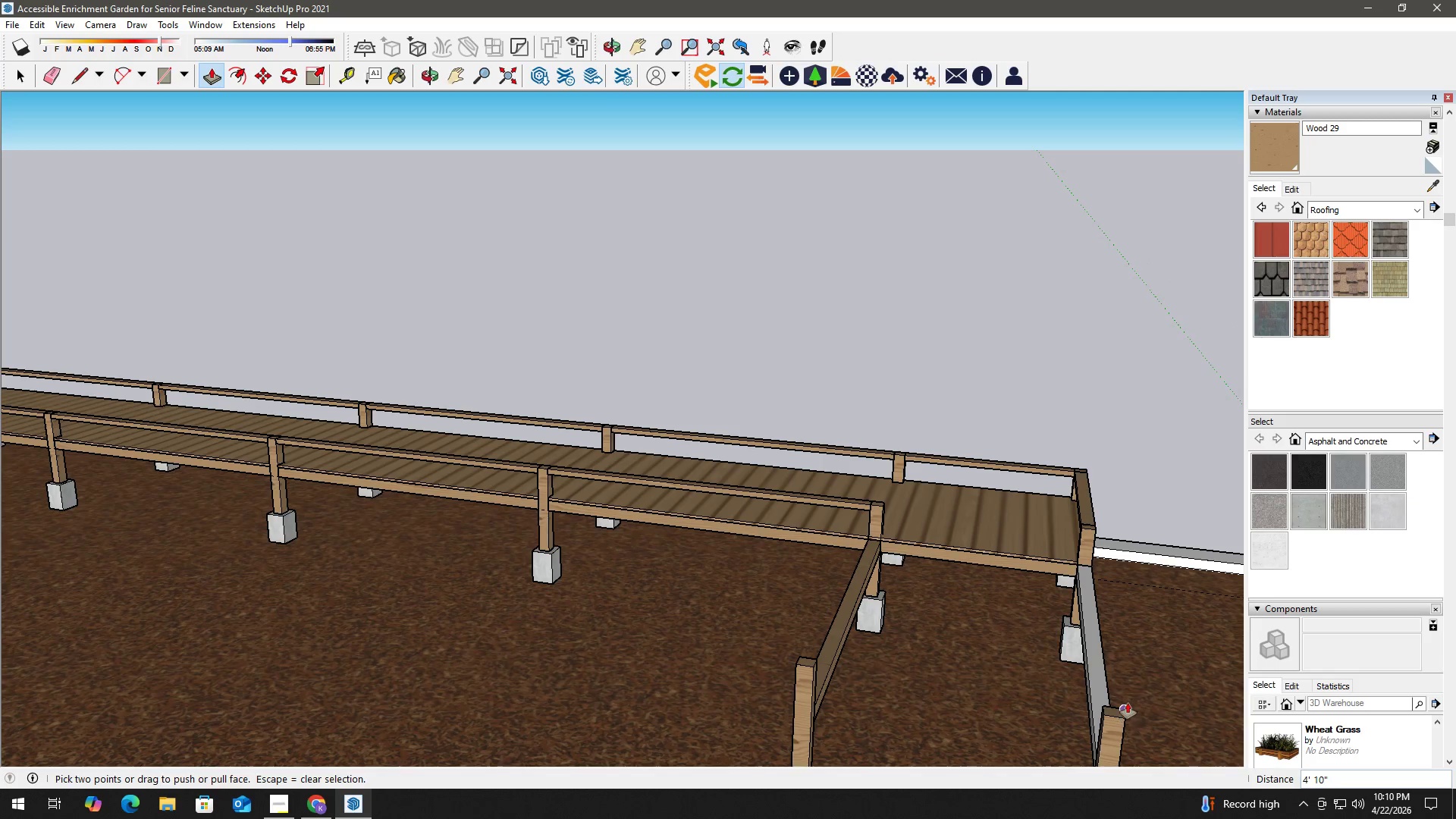 
key(Space)
 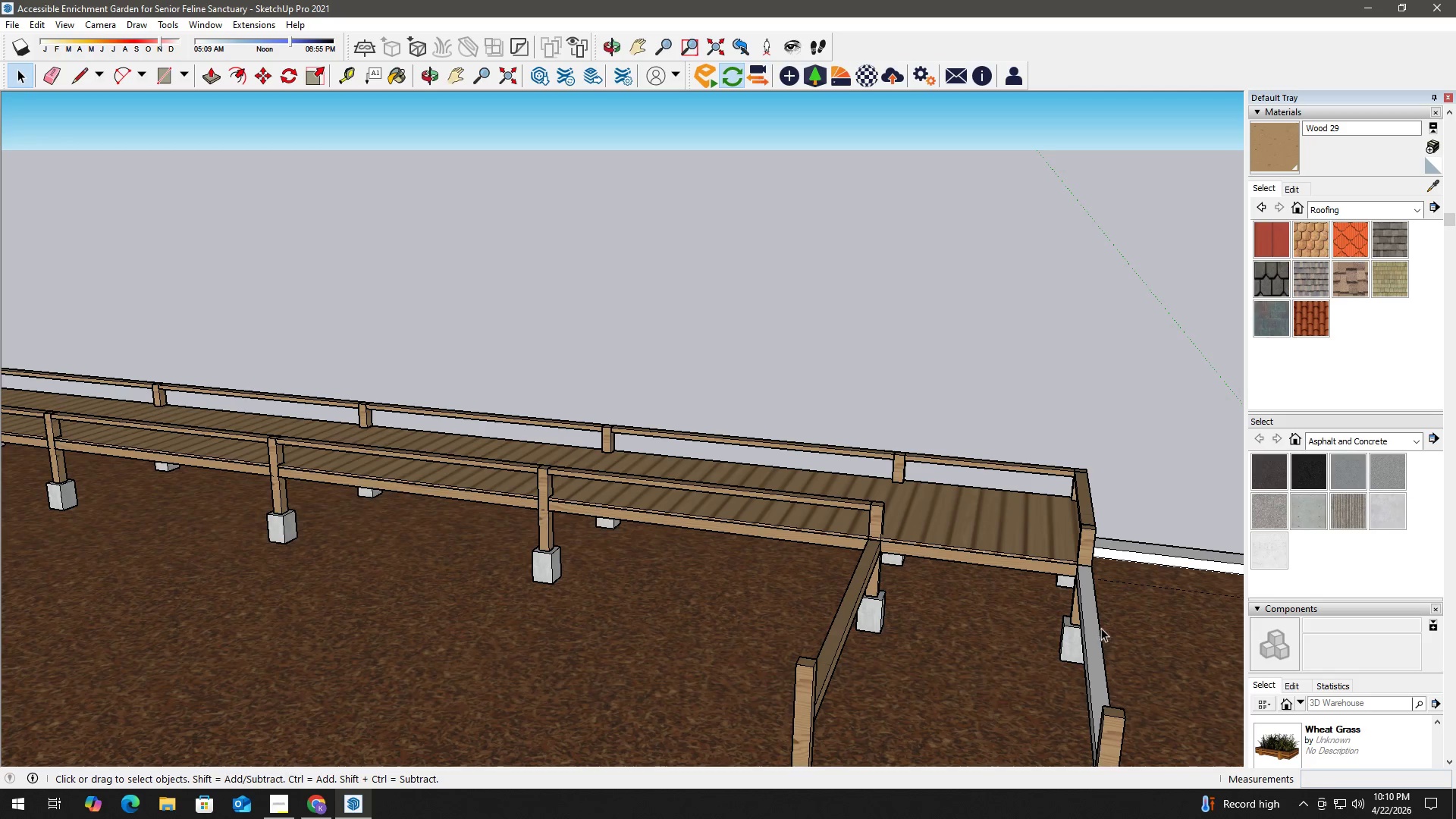 
left_click([1099, 626])
 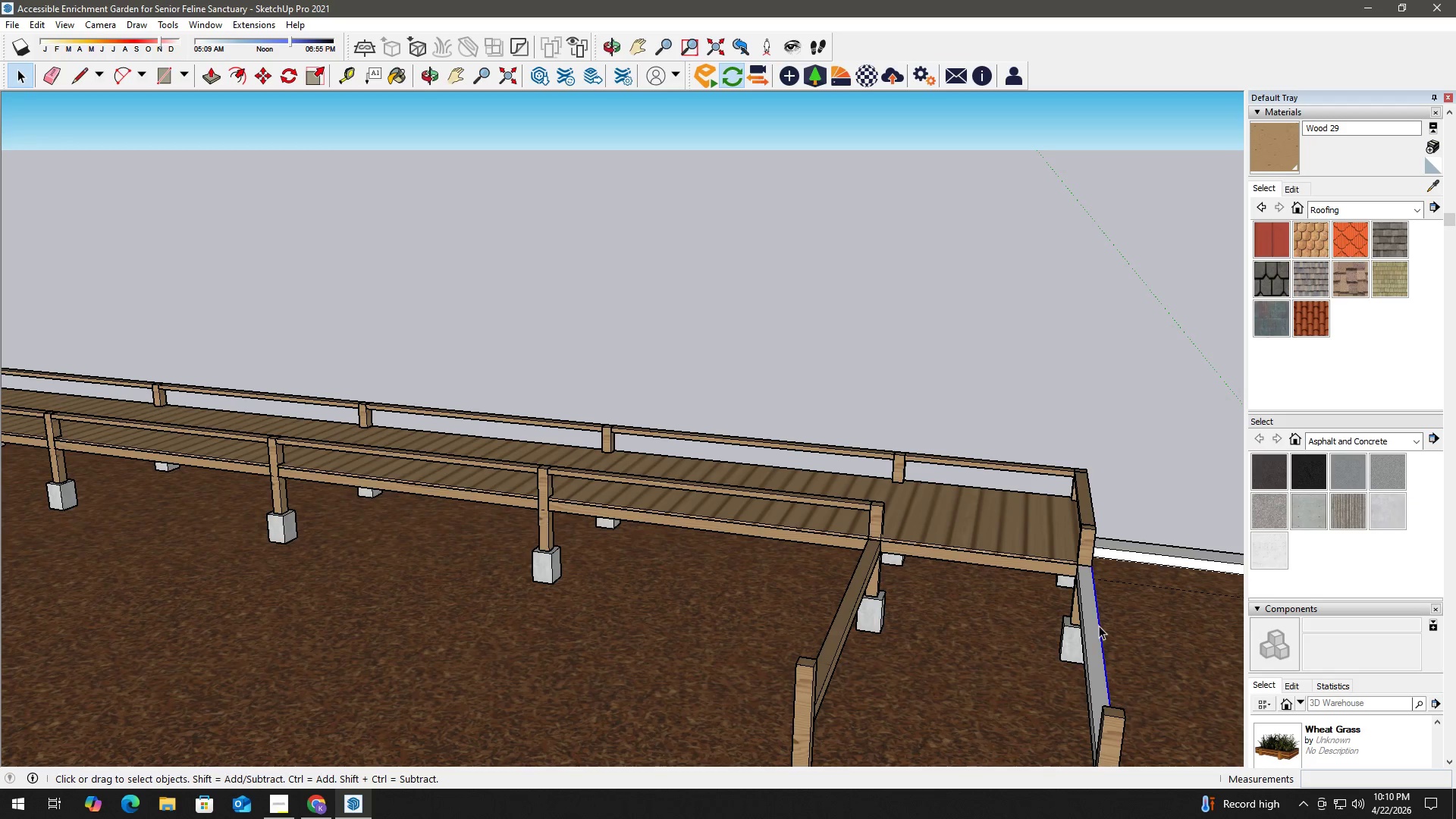 
right_click([1099, 626])
 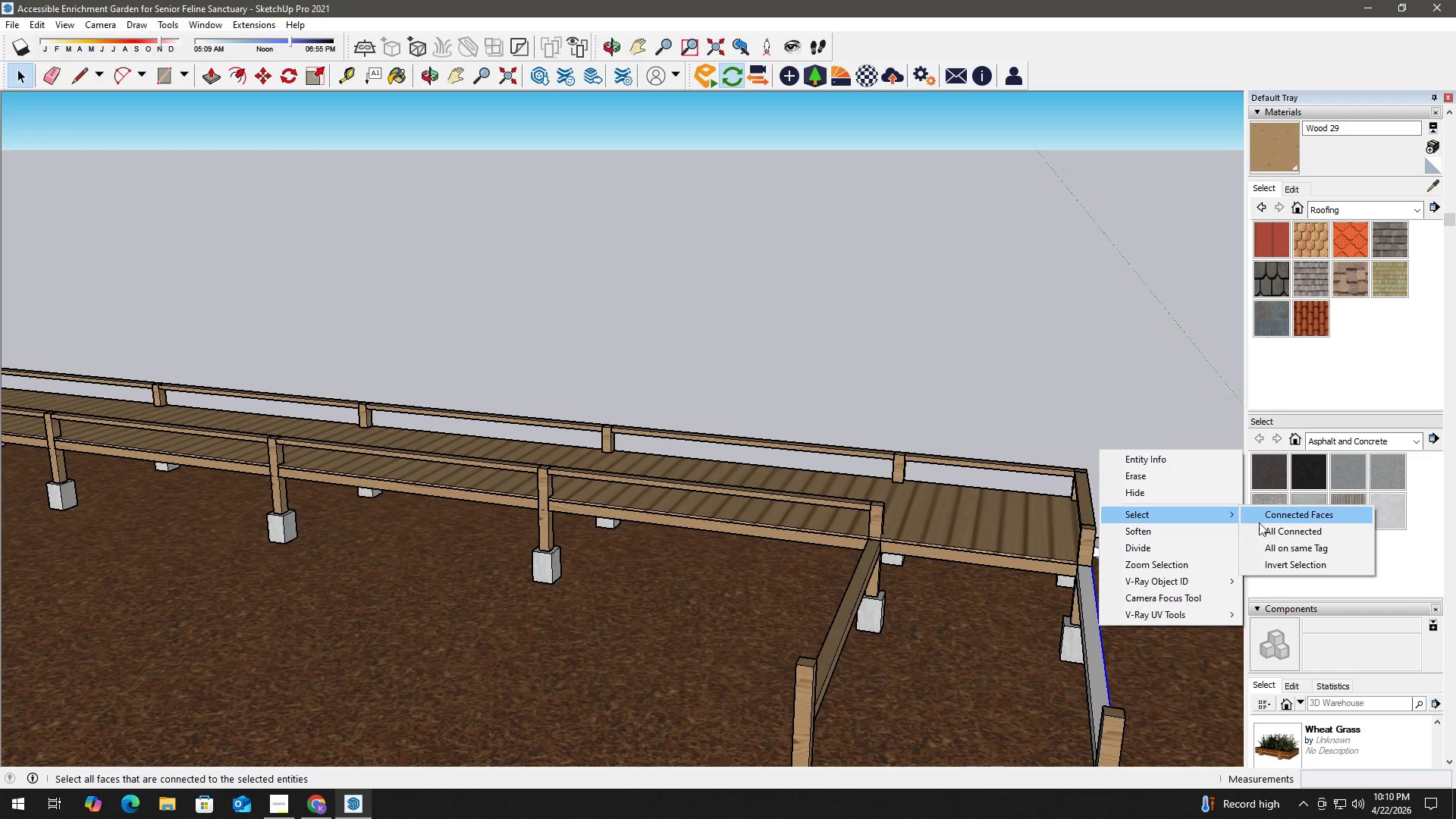 
left_click([1265, 529])
 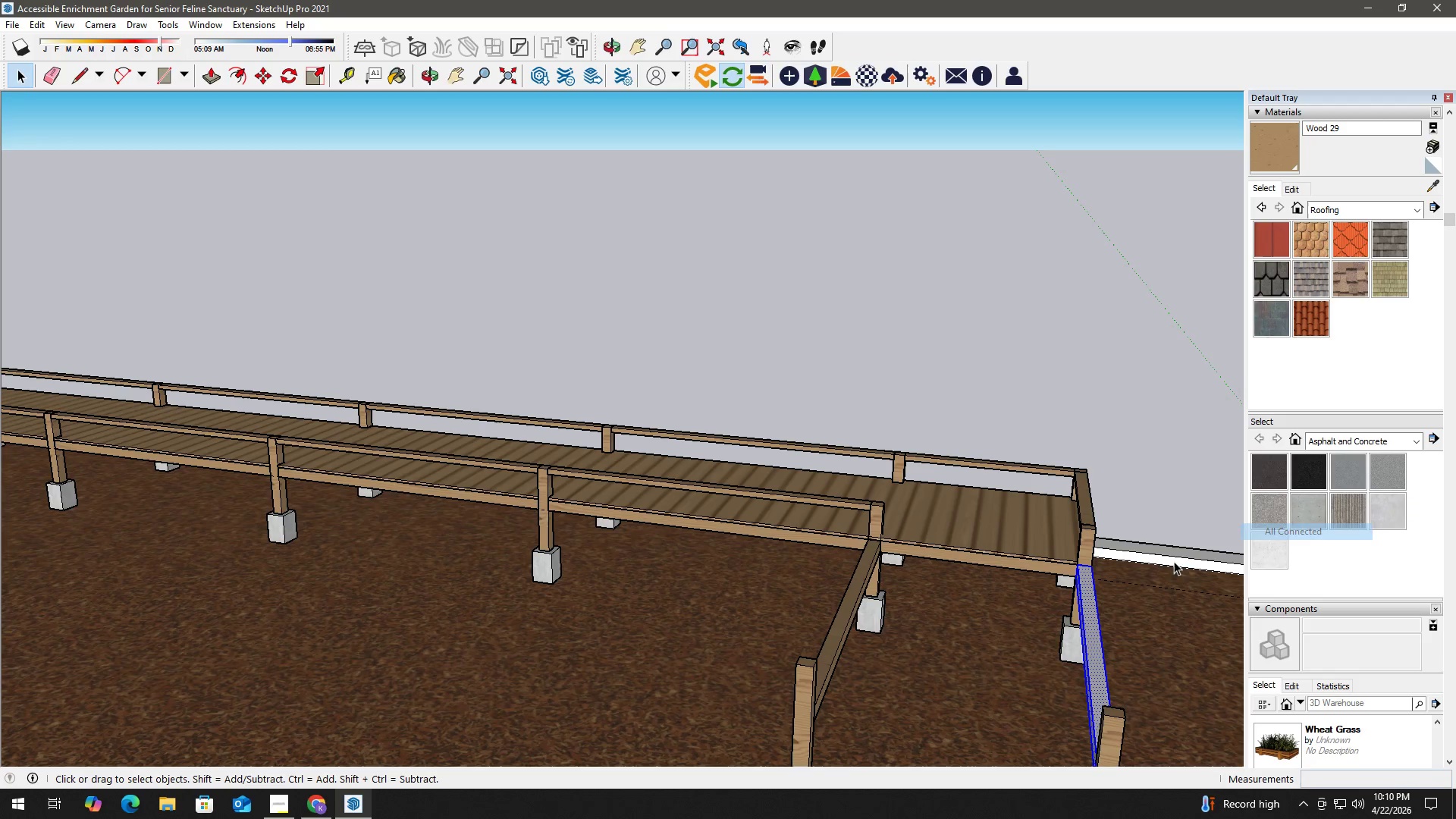 
key(Space)
 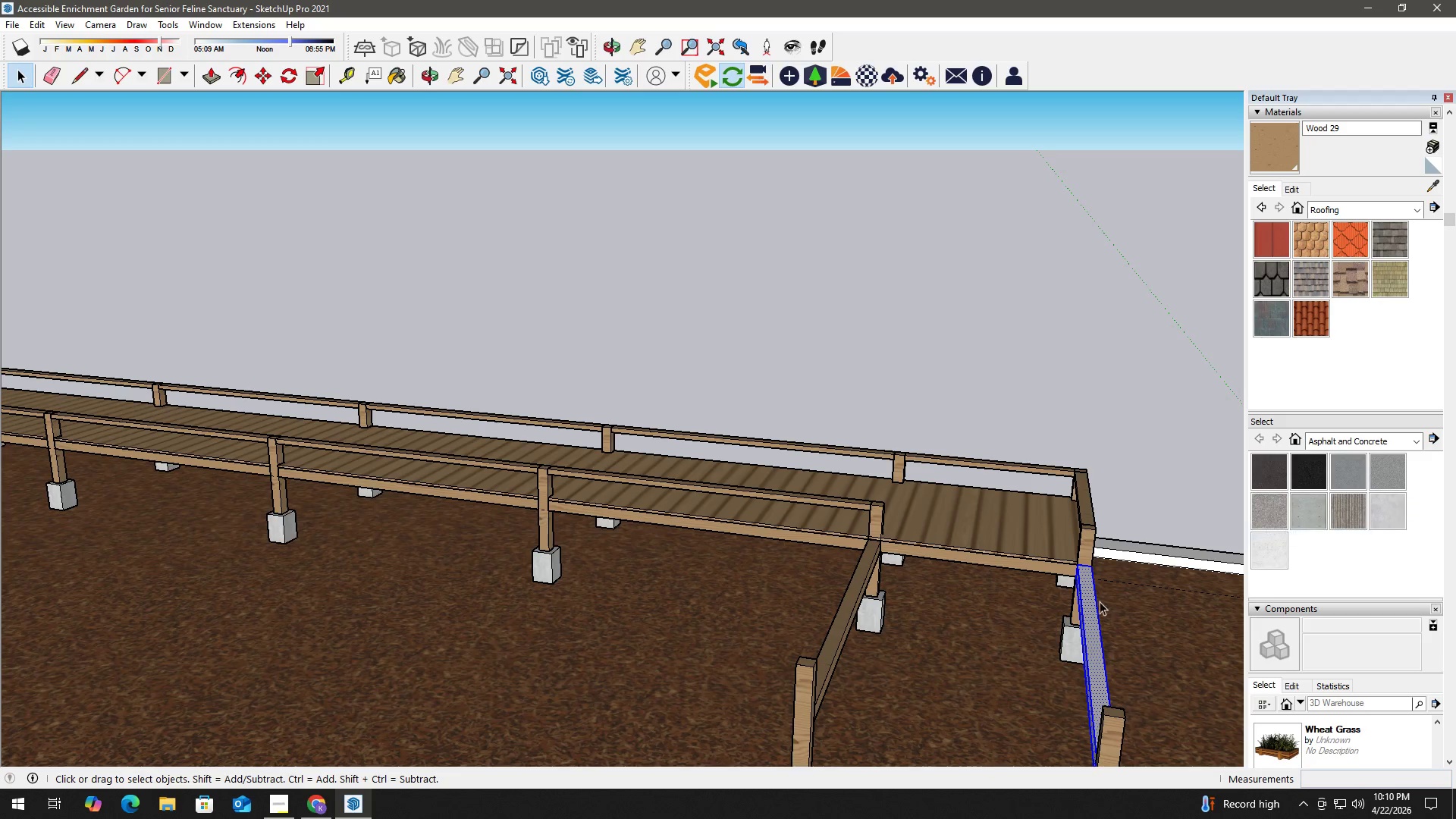 
key(B)
 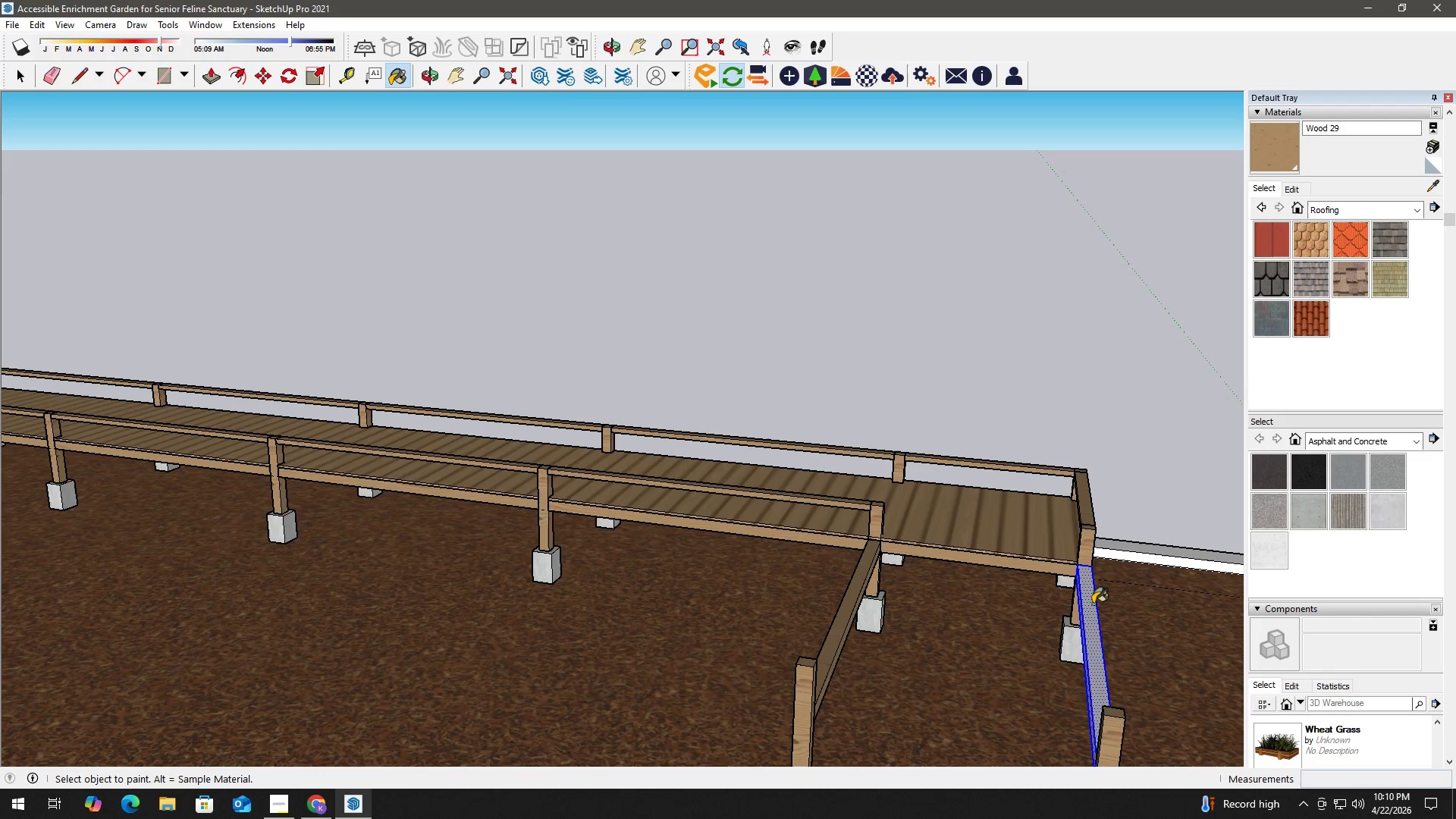 
left_click([1093, 604])
 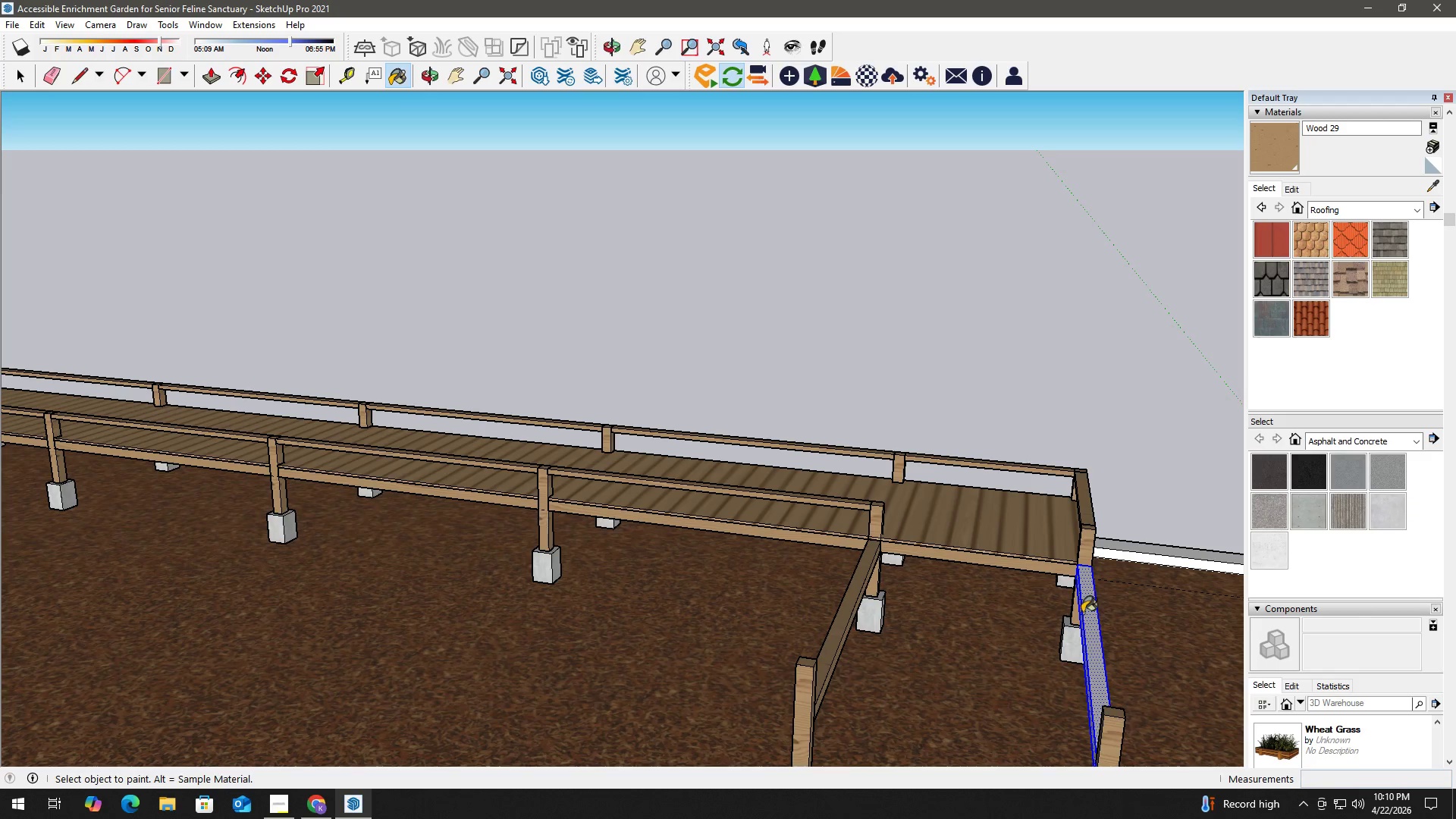 
key(Space)
 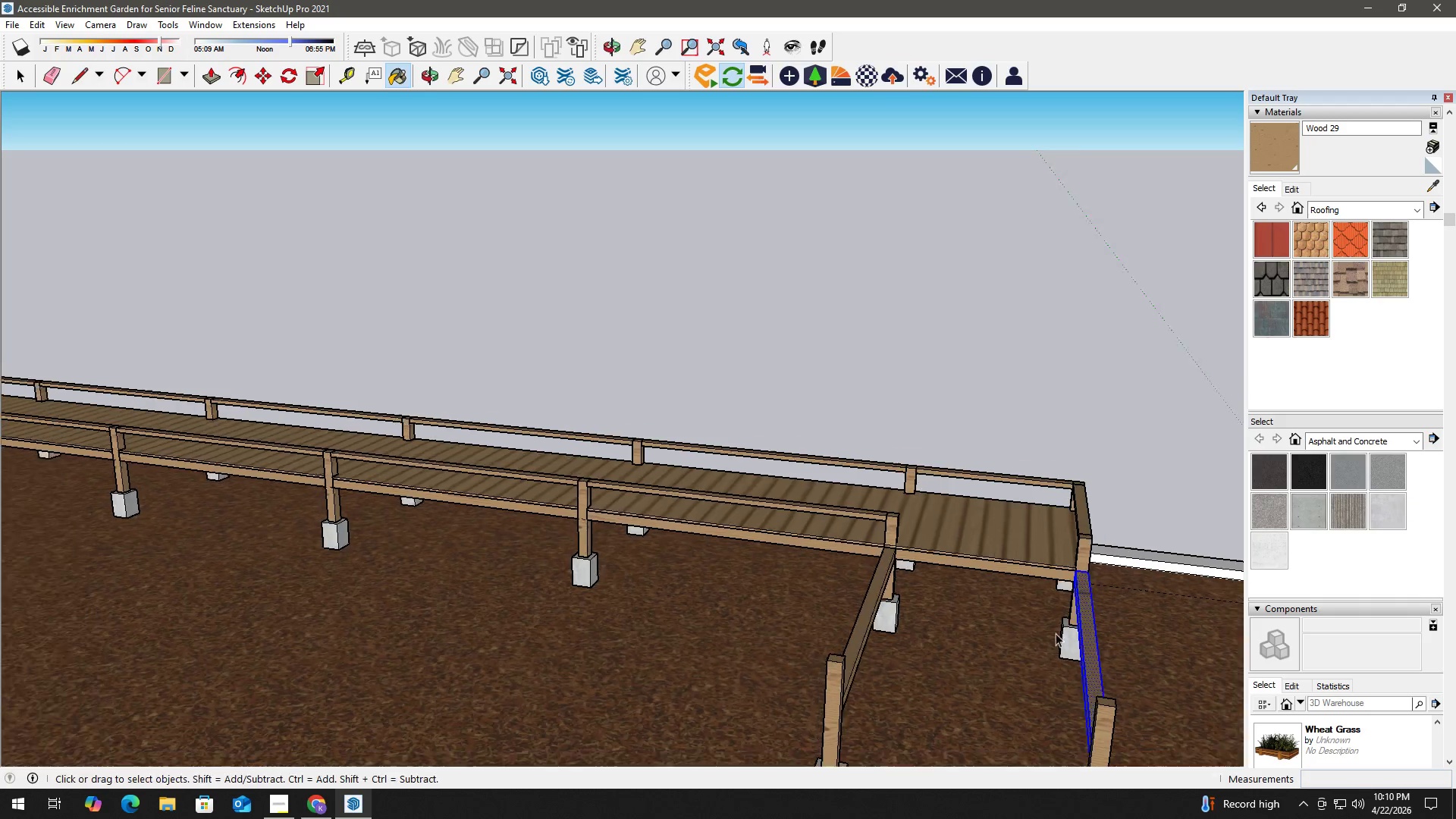 
key(H)
 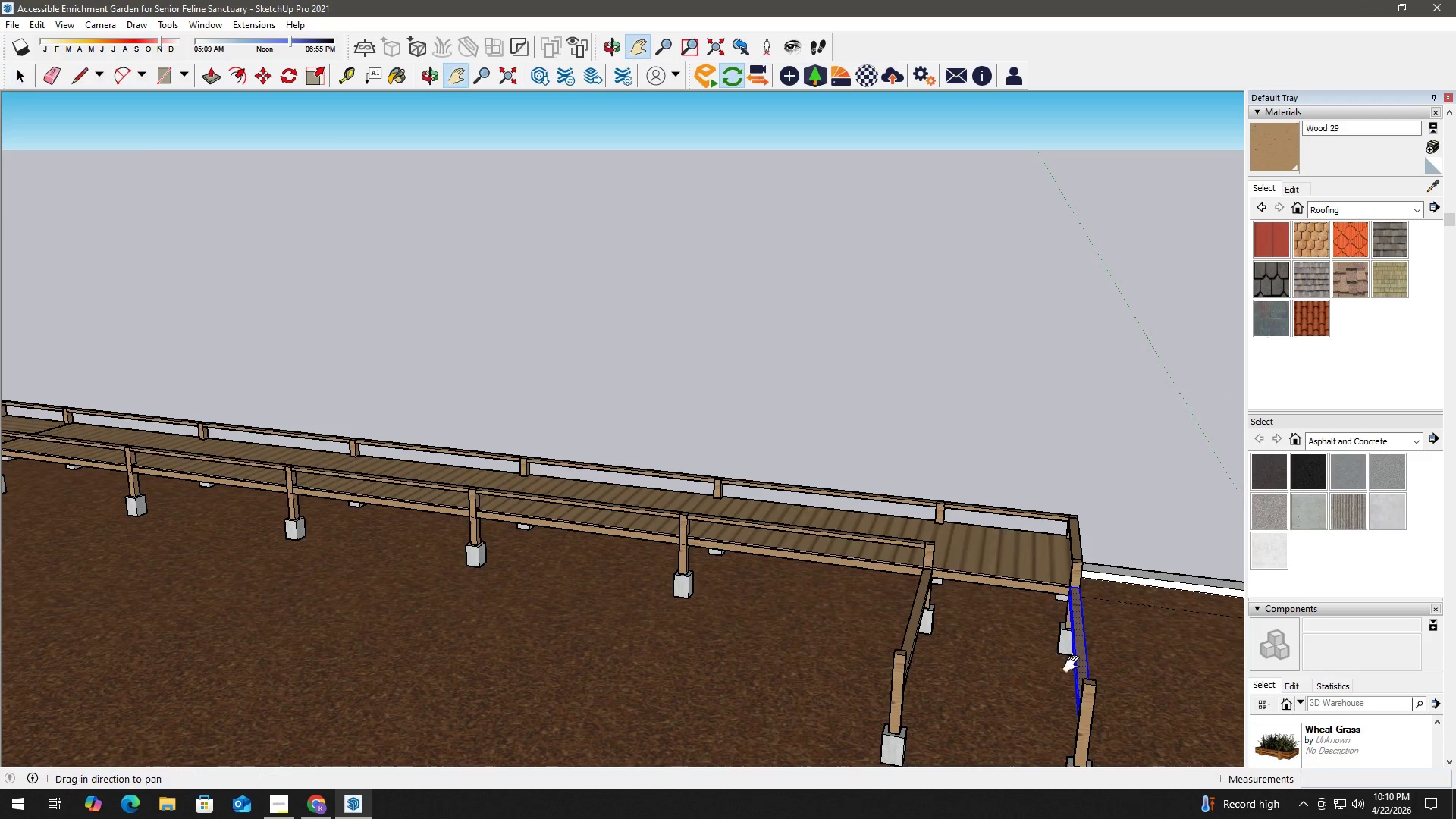 
left_click_drag(start_coordinate=[1077, 667], to_coordinate=[882, 485])
 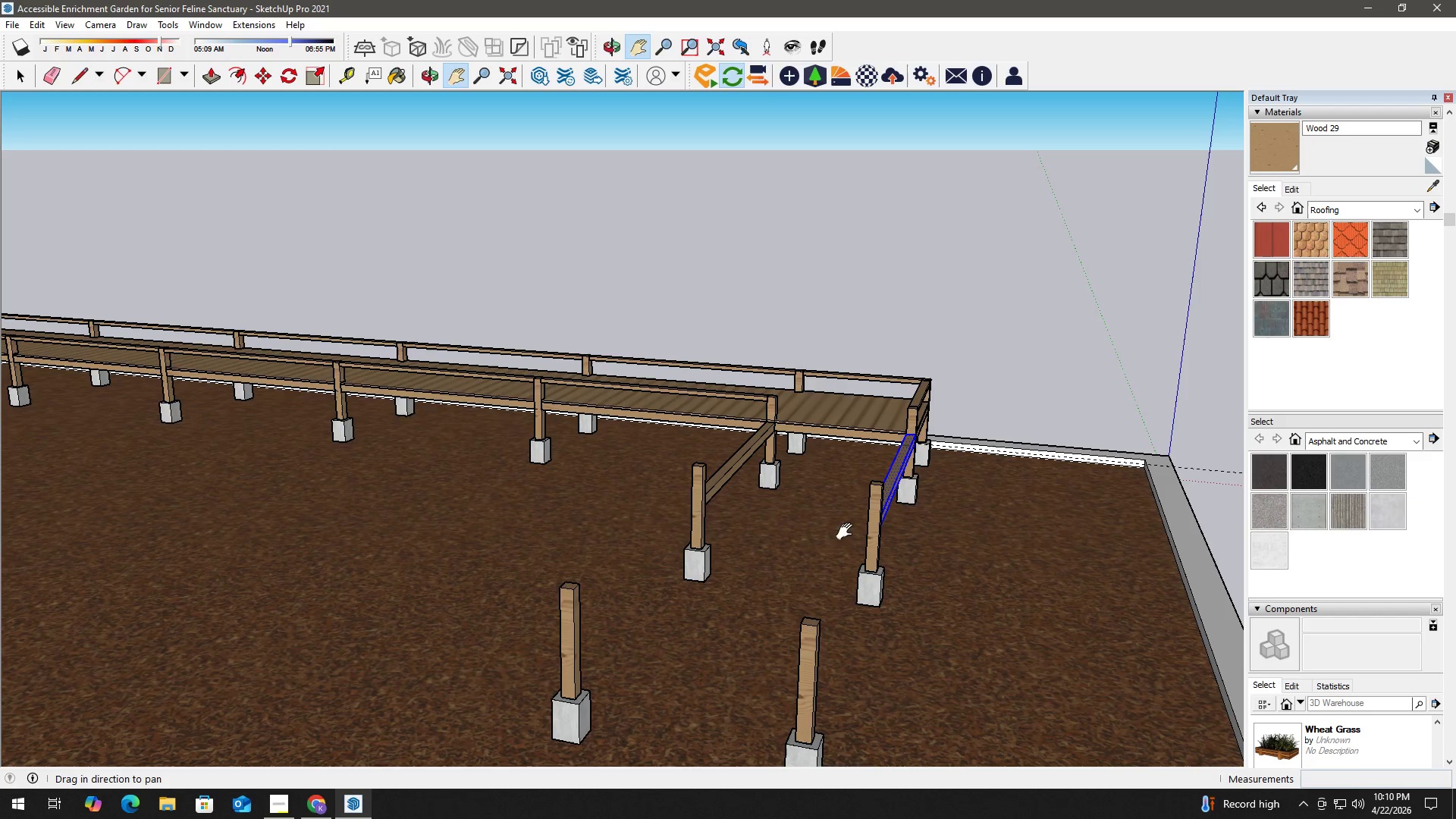 
scroll: coordinate [1052, 642], scroll_direction: down, amount: 3.0
 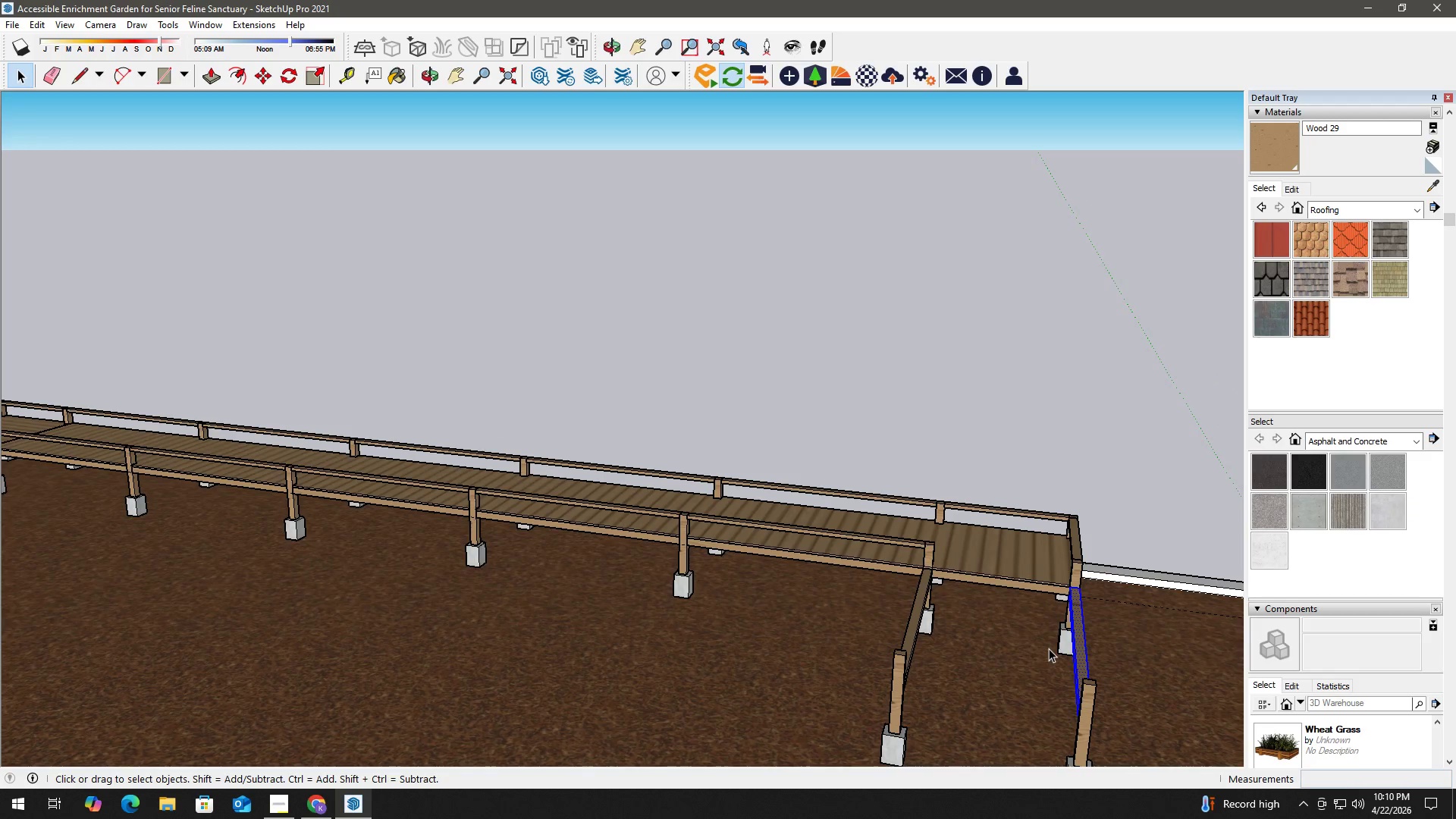 
key(Space)
 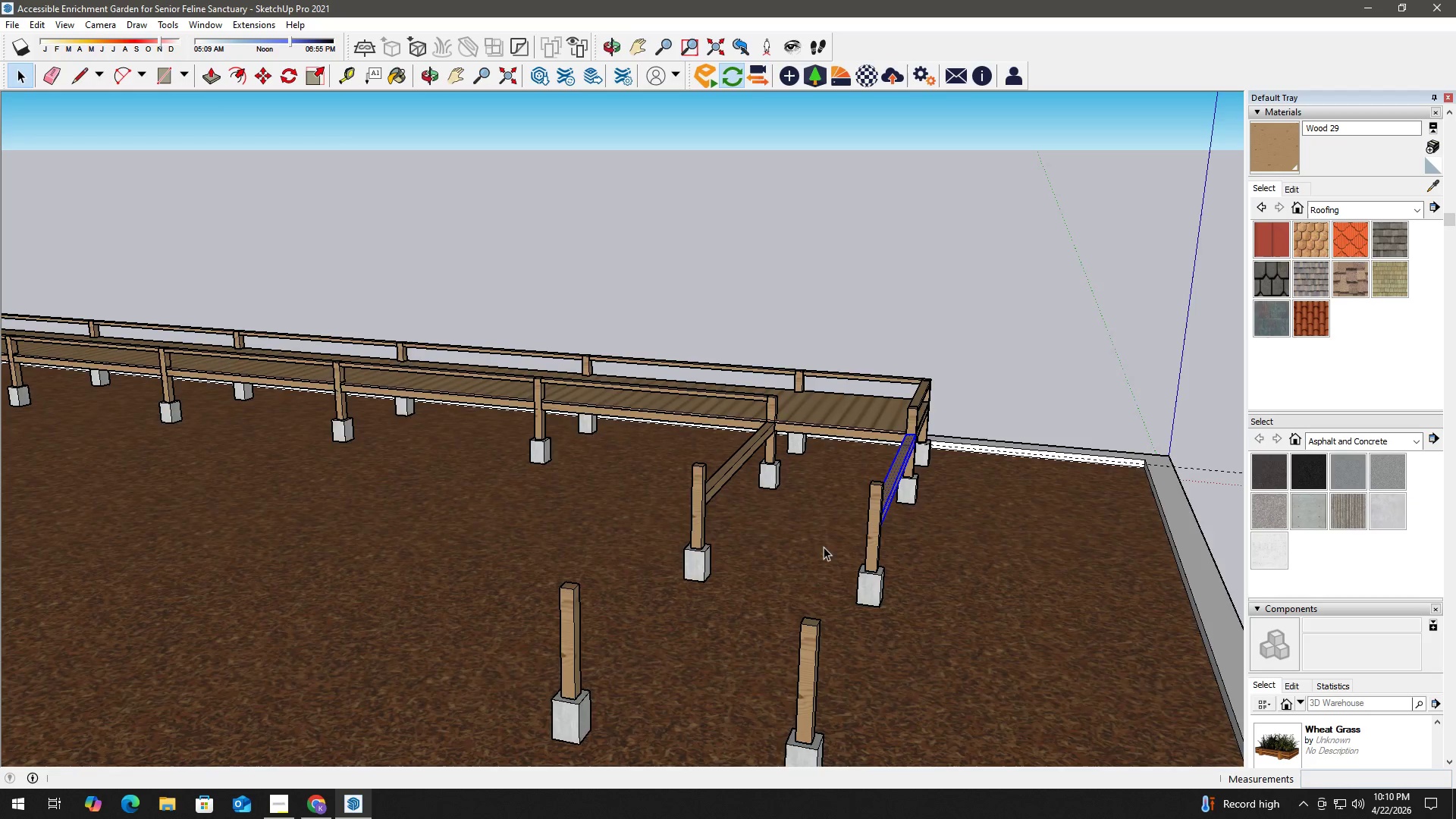 
scroll: coordinate [889, 528], scroll_direction: up, amount: 7.0
 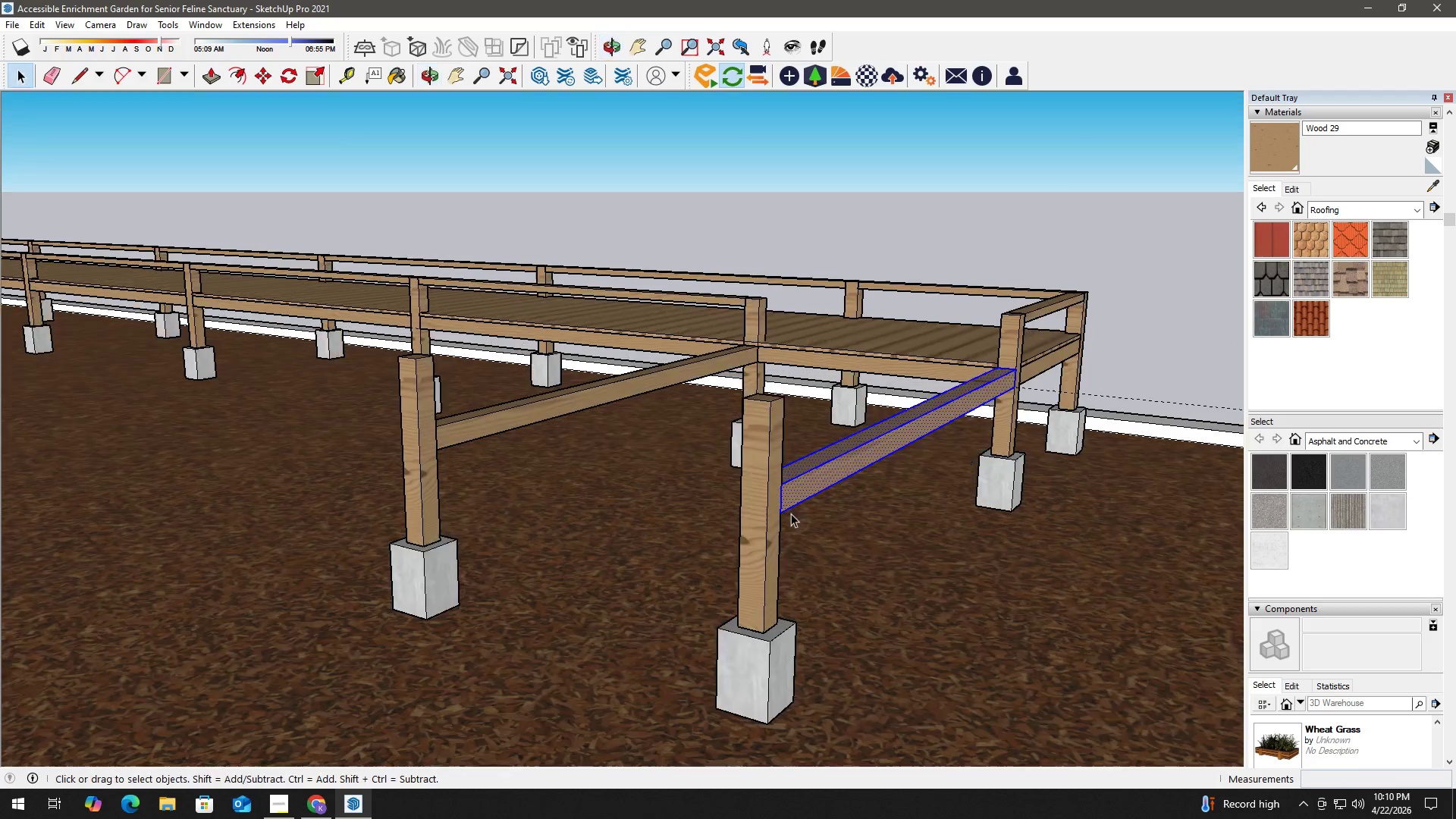 
key(T)
 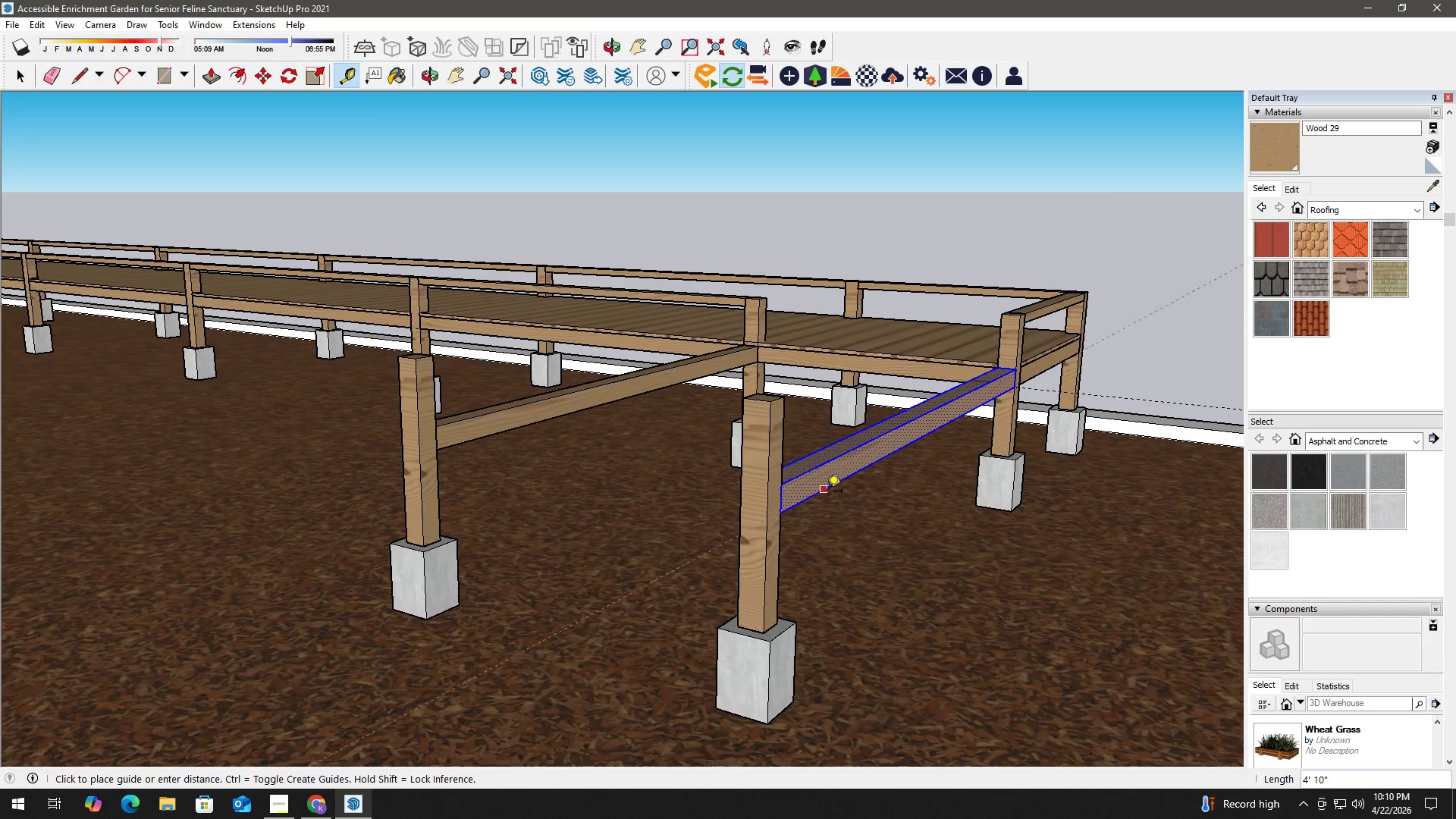 
double_click([827, 488])
 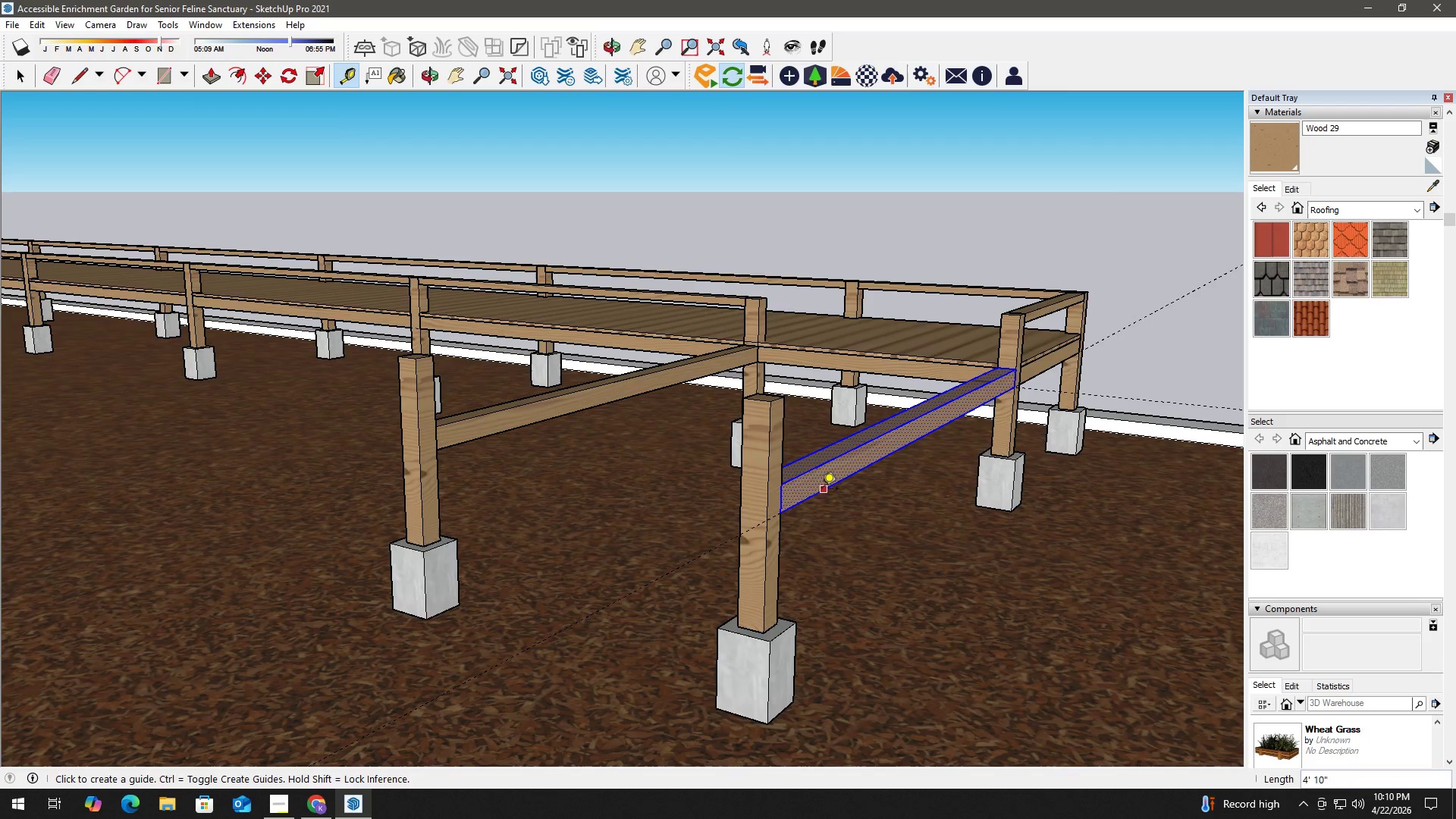 
key(Space)
 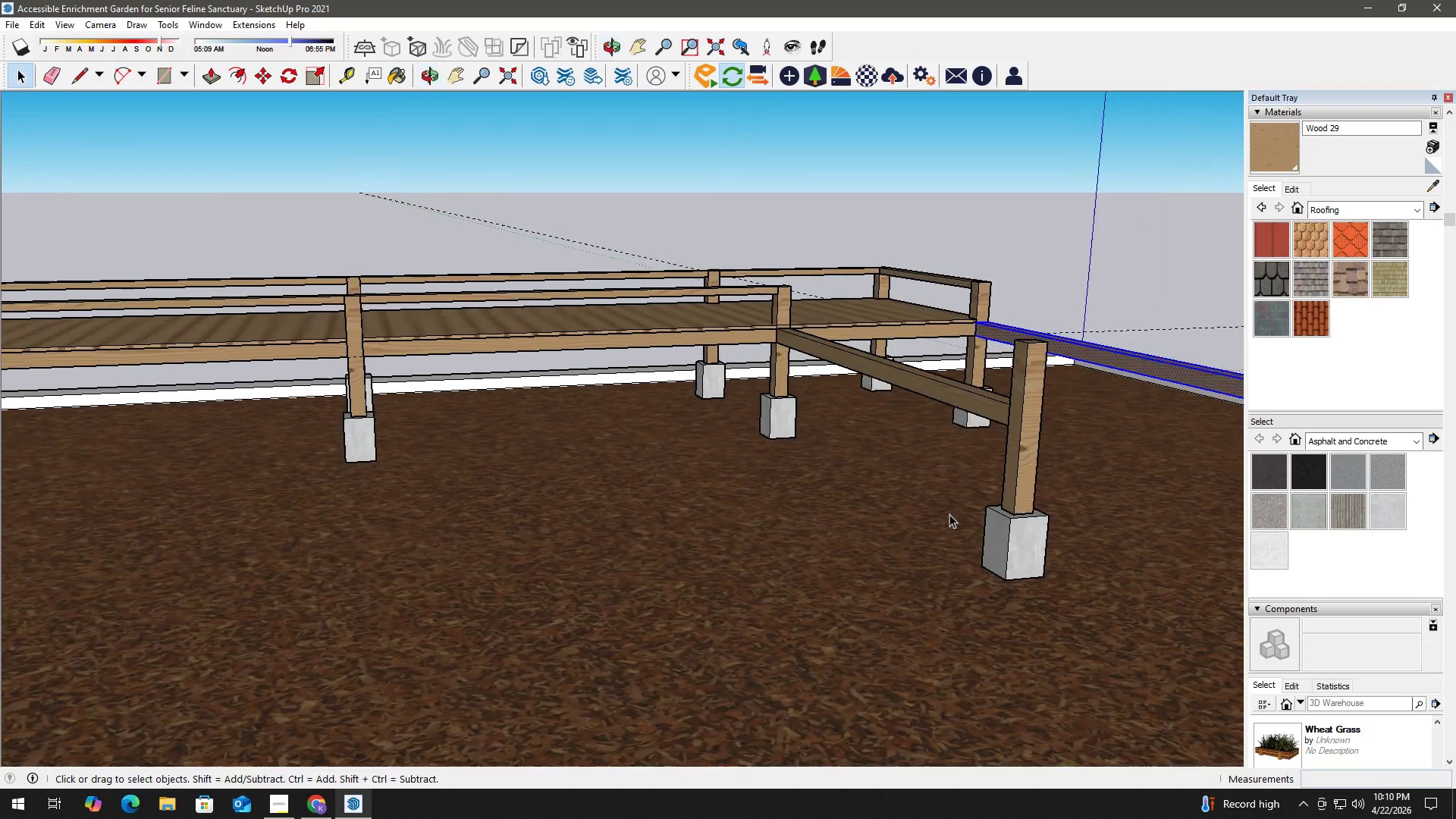 
key(T)
 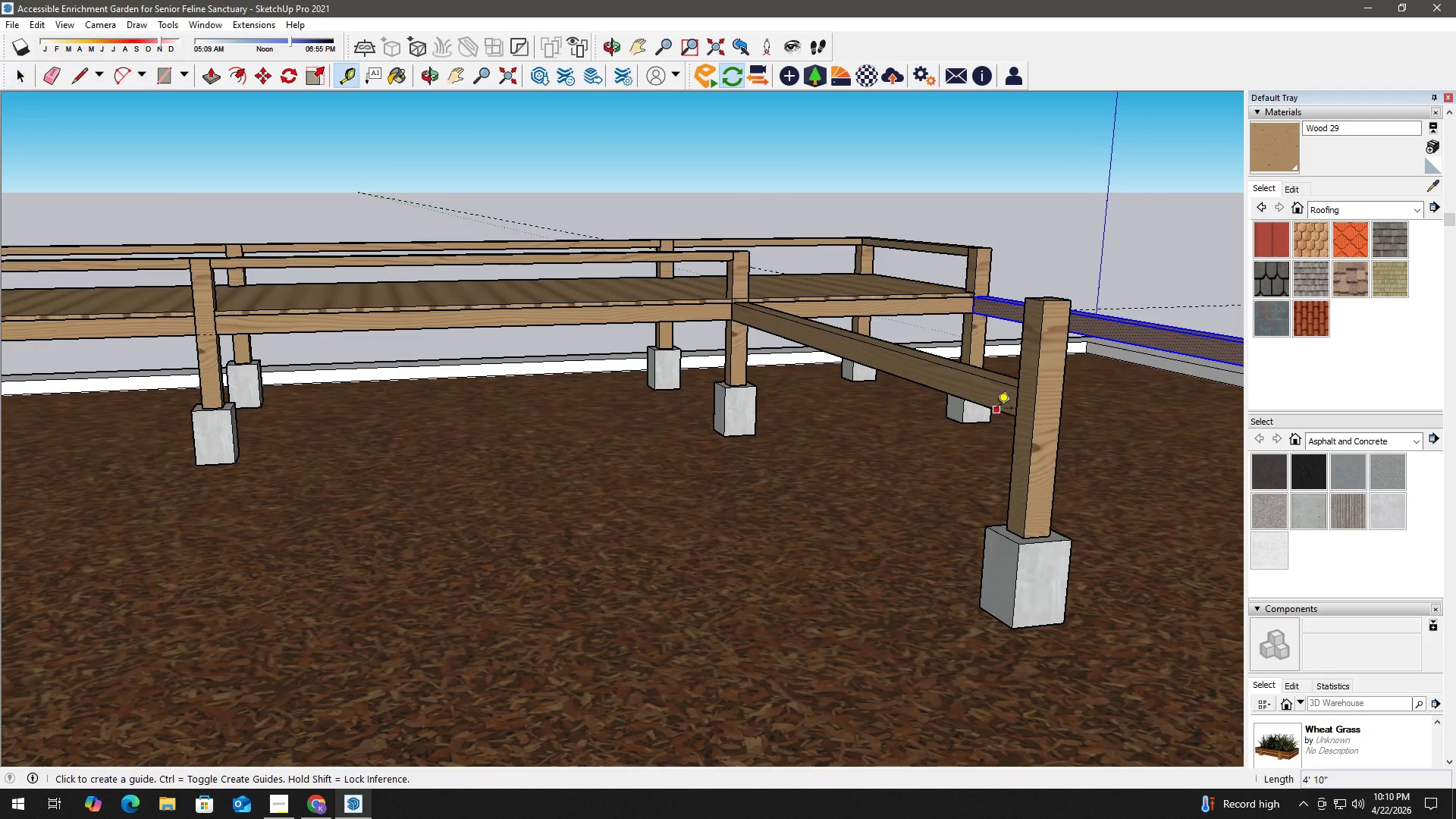 
left_click([996, 410])
 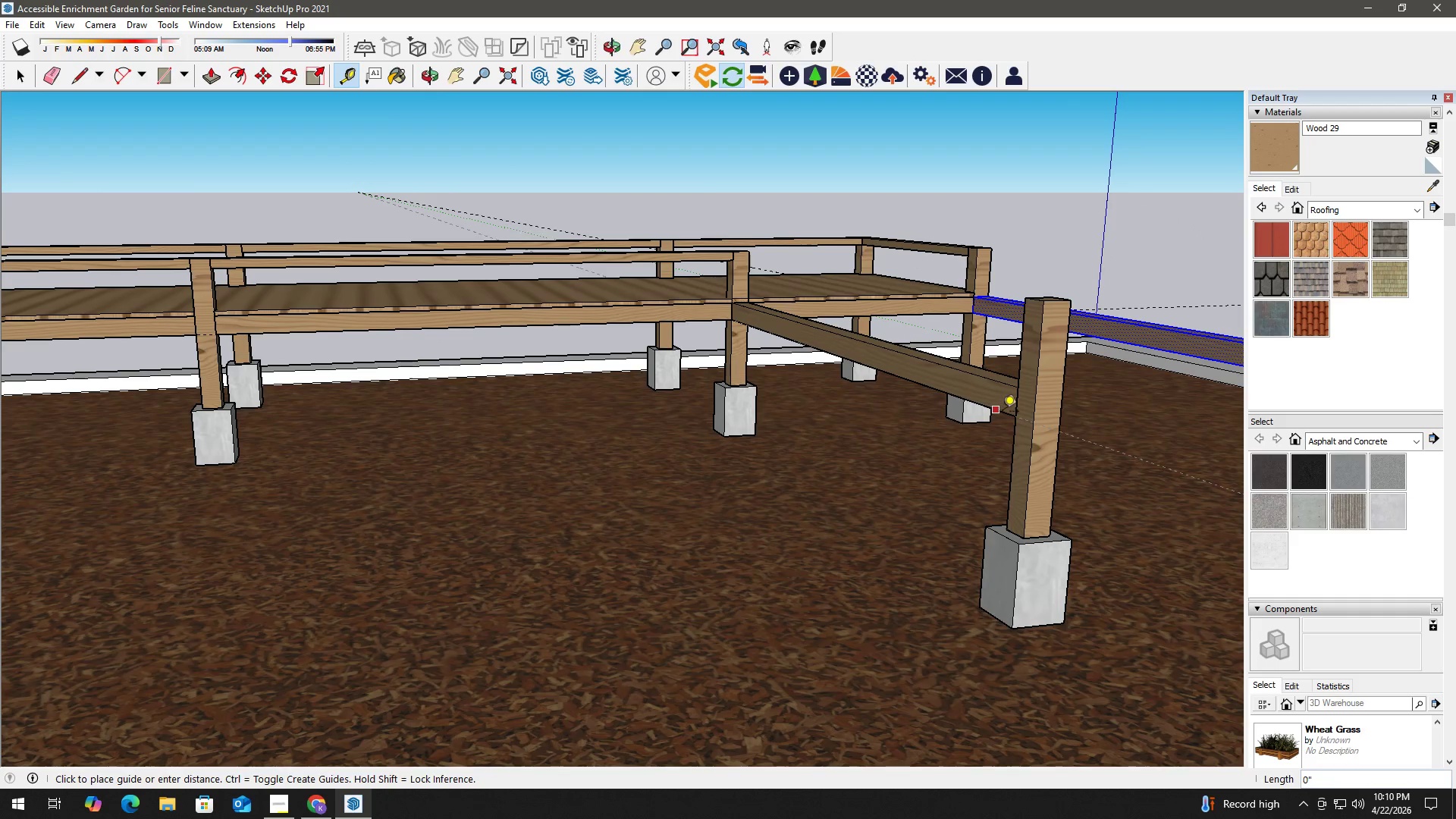 
scroll: coordinate [988, 449], scroll_direction: up, amount: 2.0
 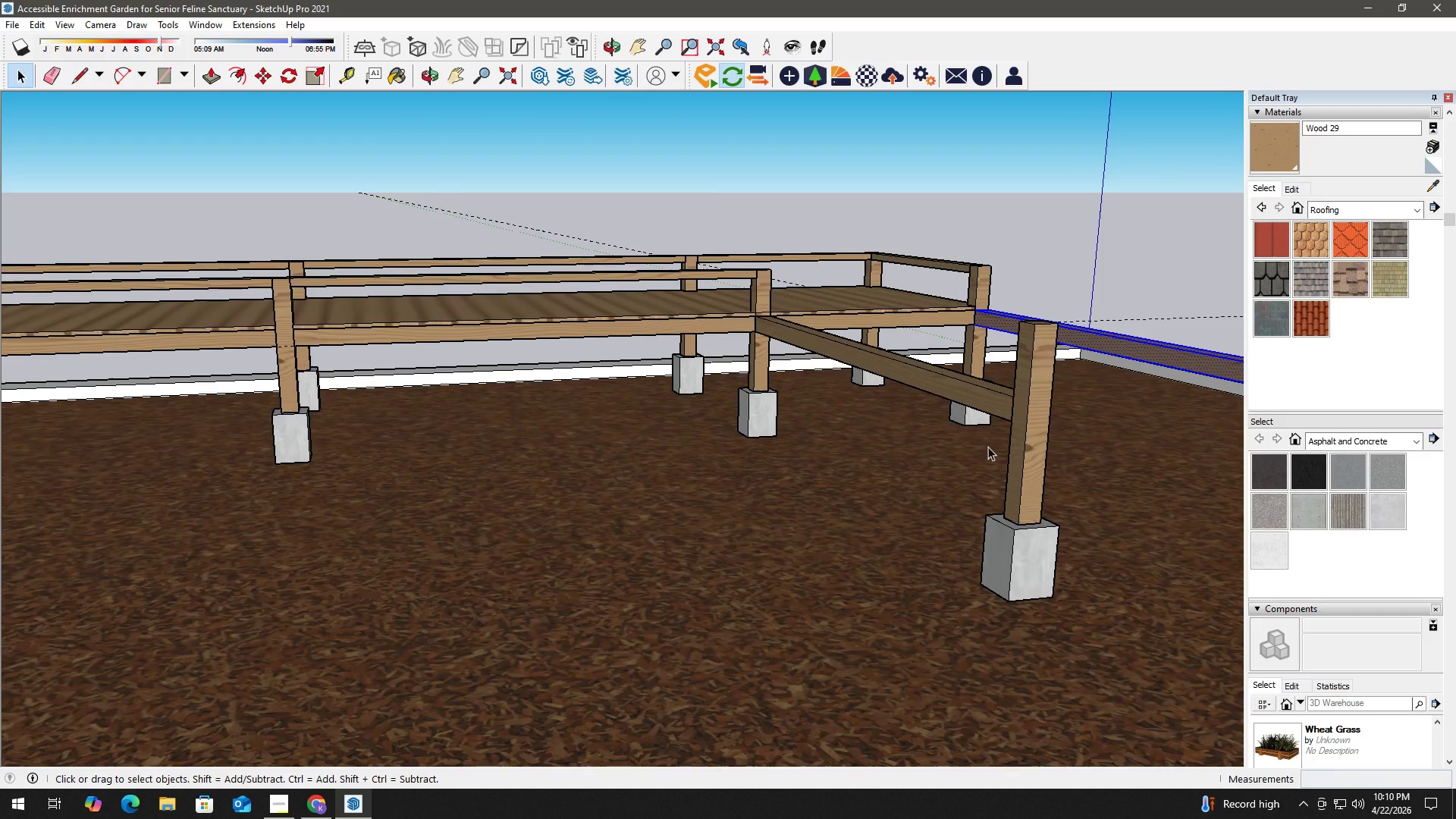 
double_click([1003, 413])
 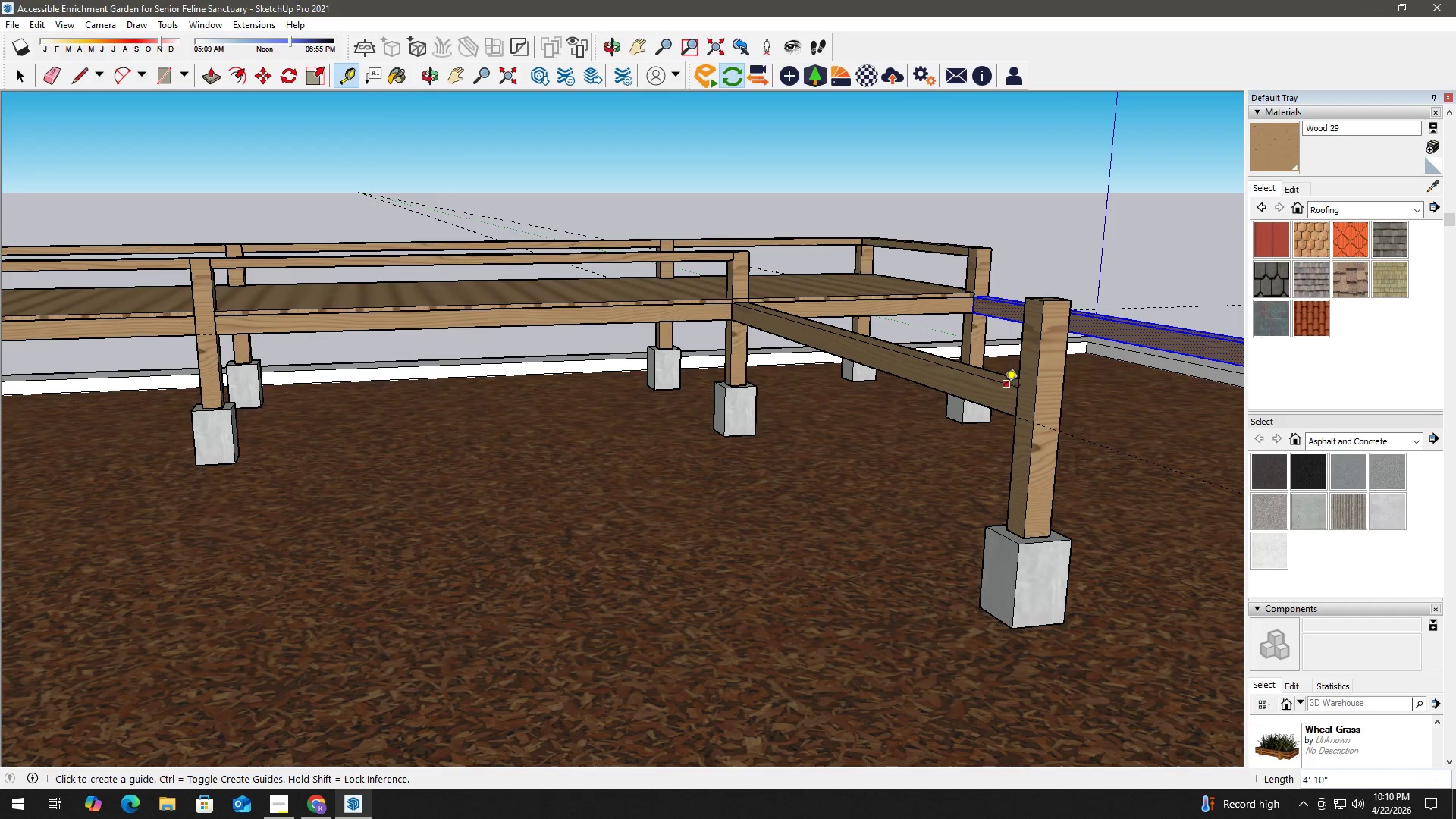 
left_click([996, 384])
 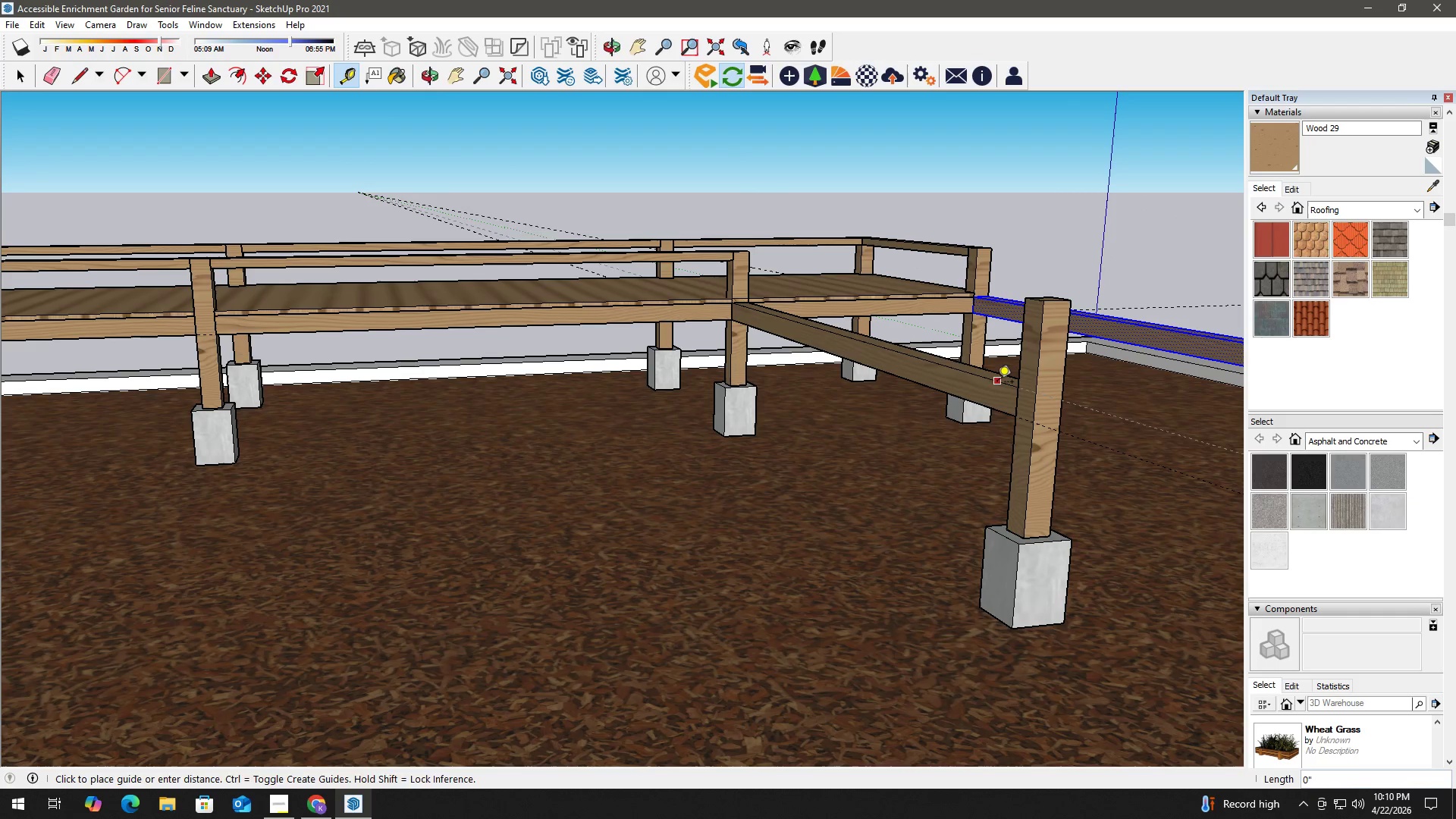 
left_click([997, 383])
 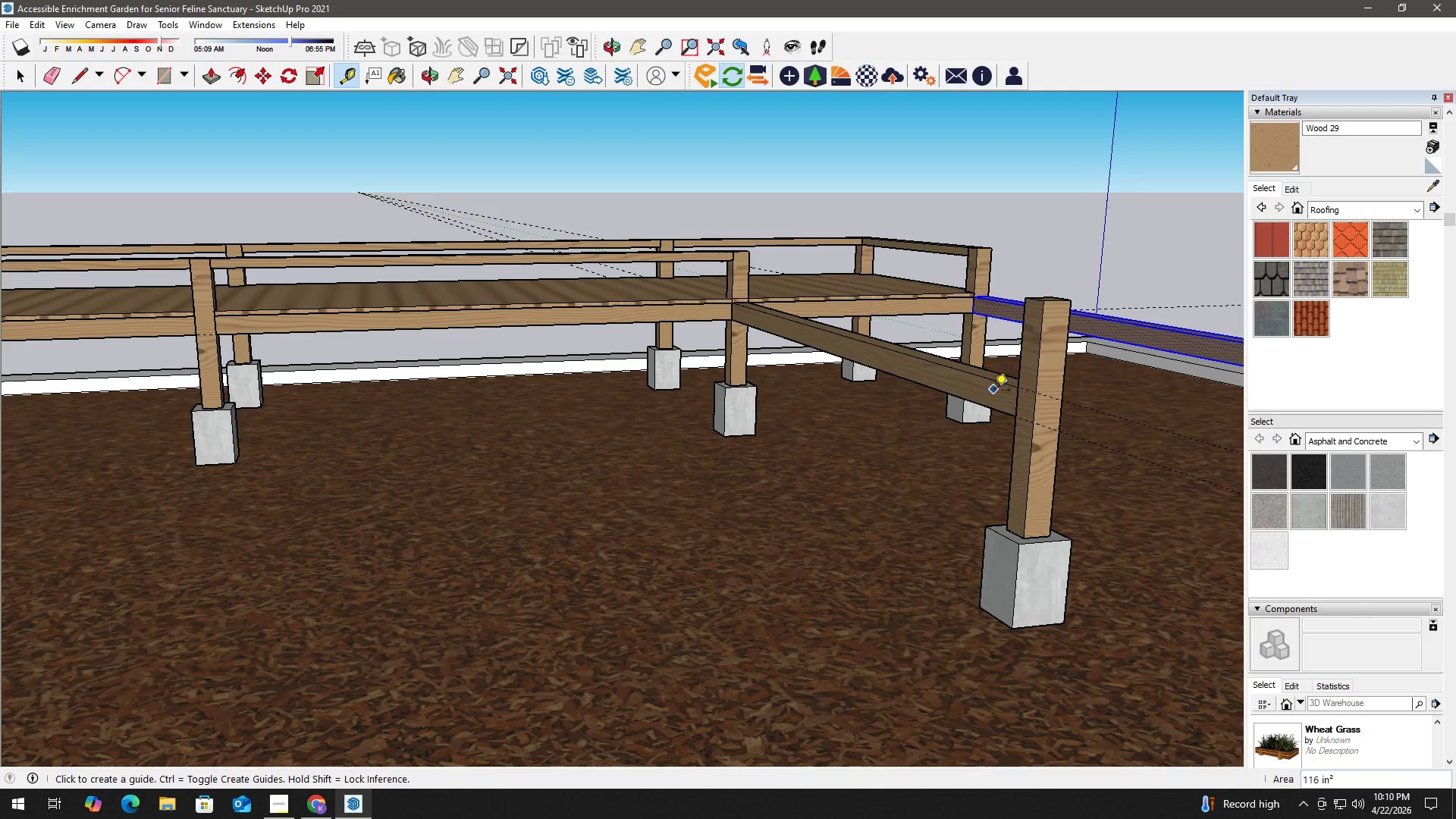 
type( jj)
 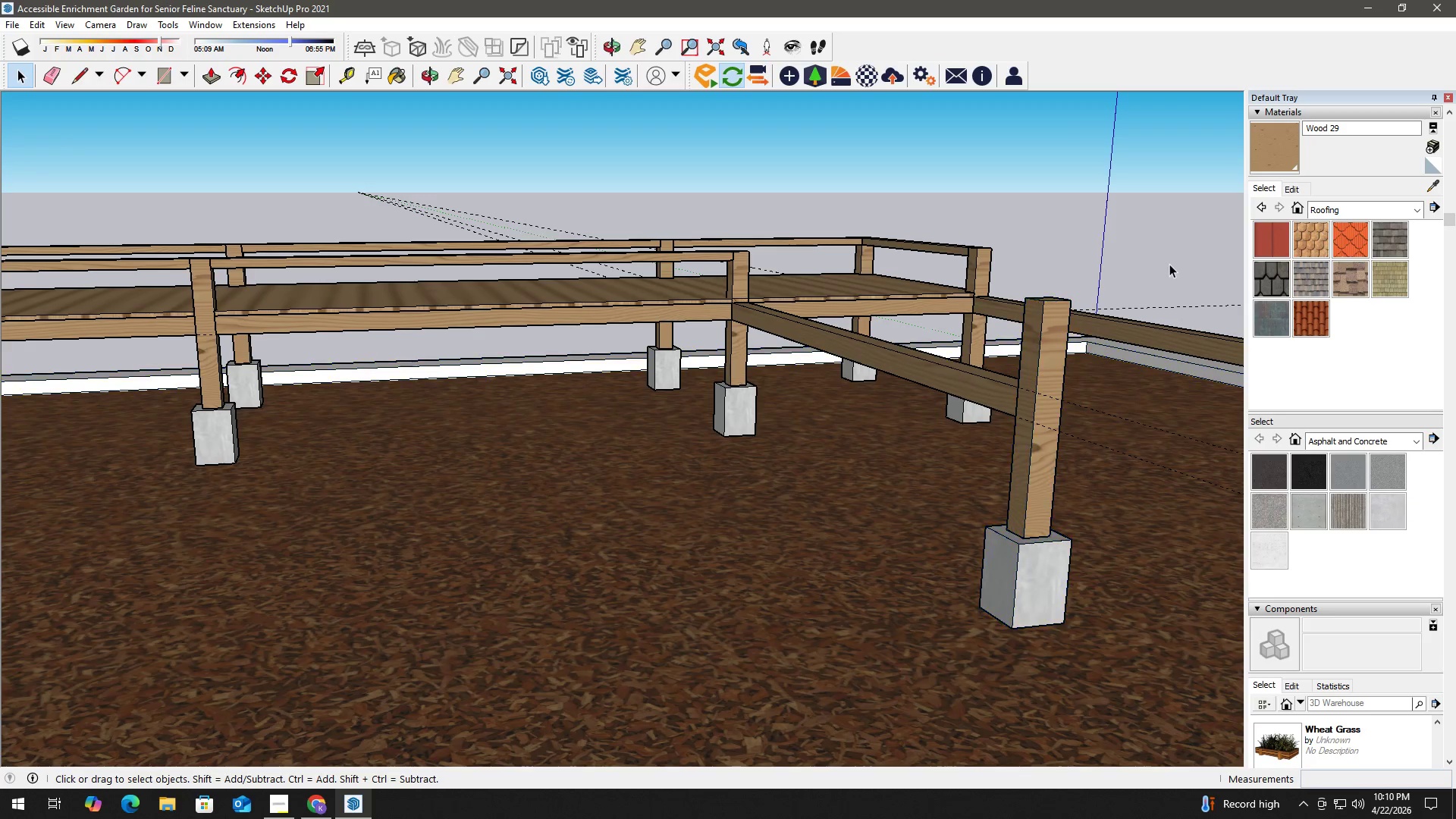 
left_click_drag(start_coordinate=[1209, 486], to_coordinate=[1159, 485])
 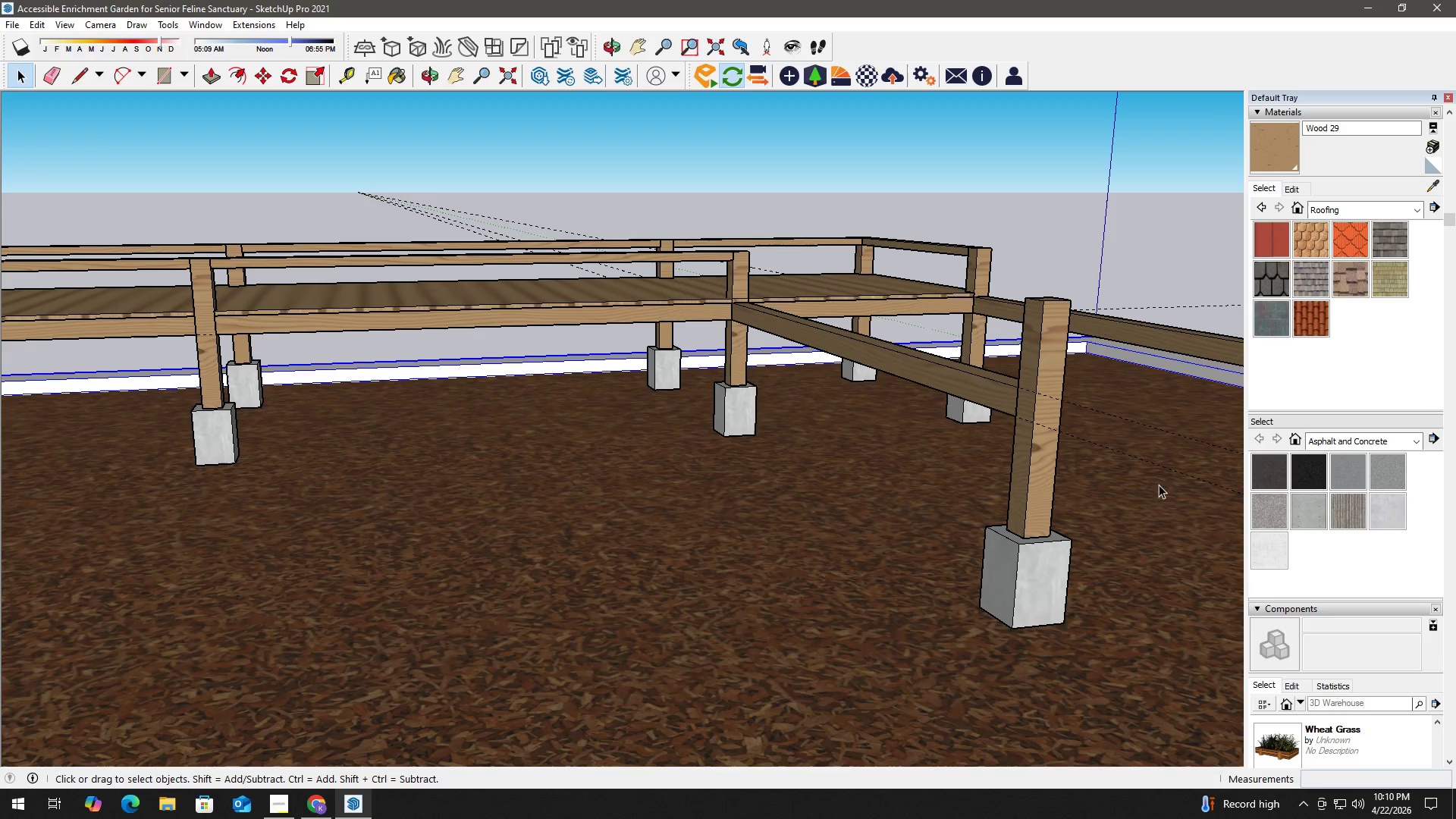 
left_click_drag(start_coordinate=[1159, 485], to_coordinate=[782, 545])
 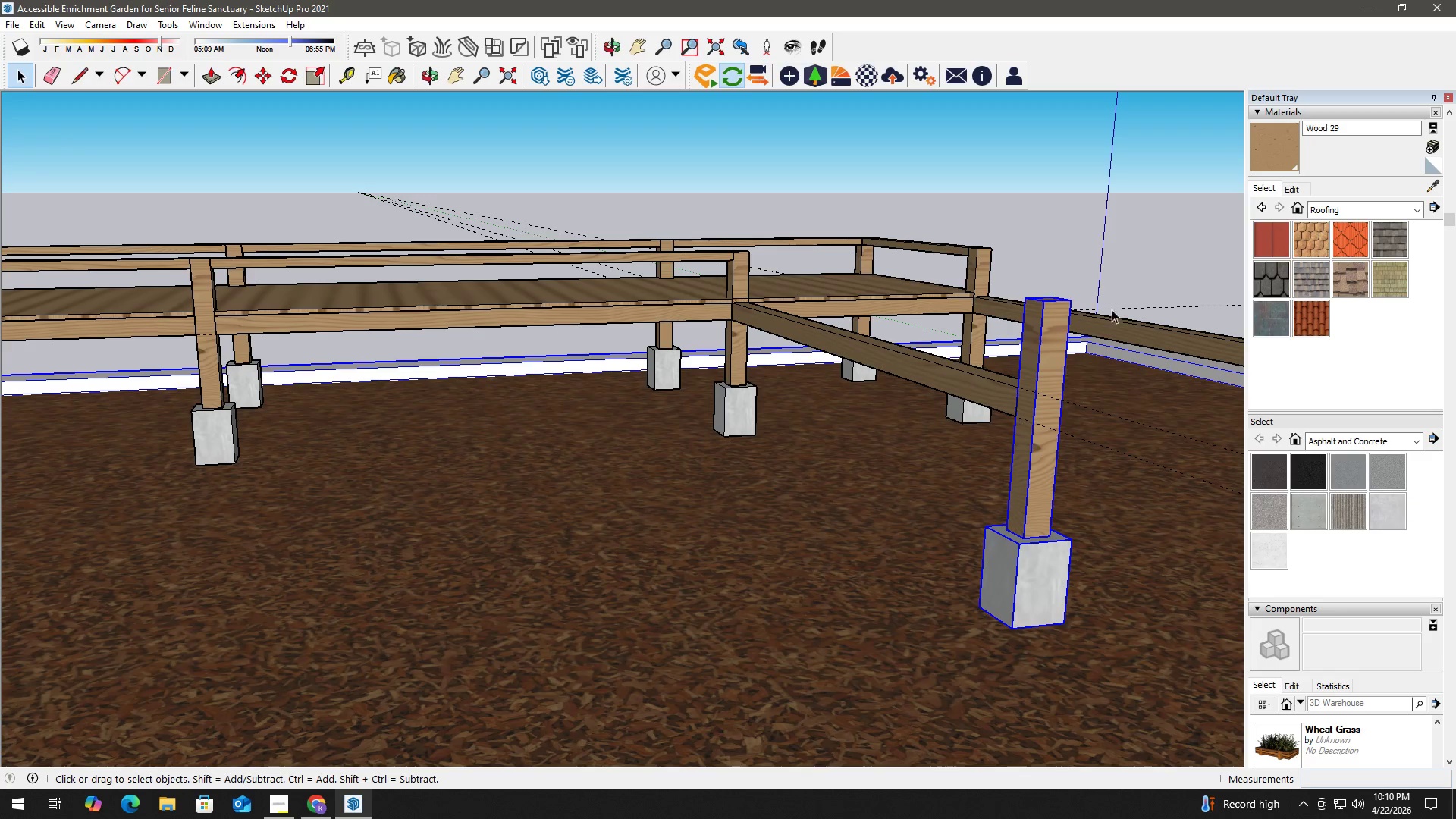 
left_click([1173, 263])
 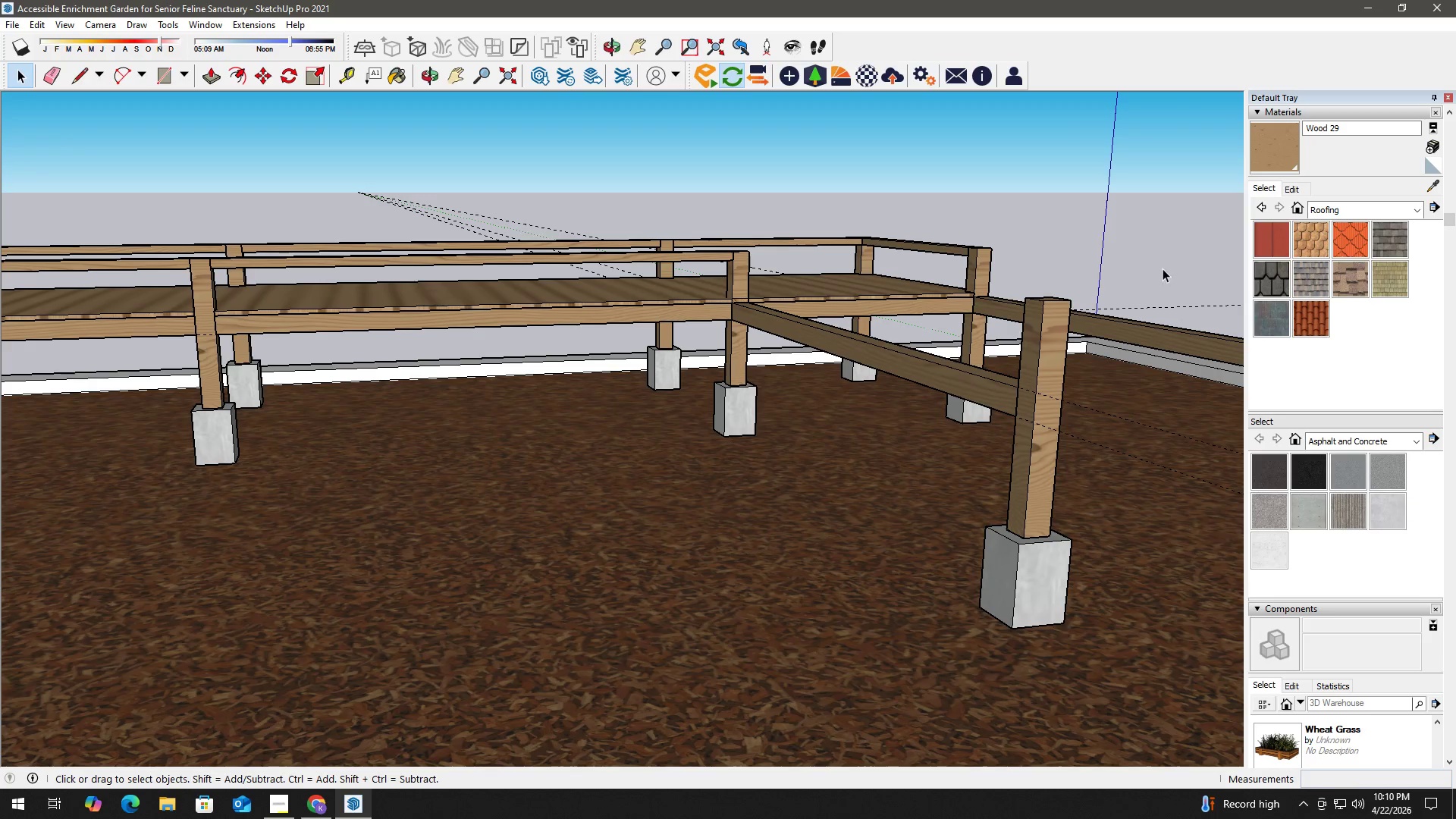 
key(J)
 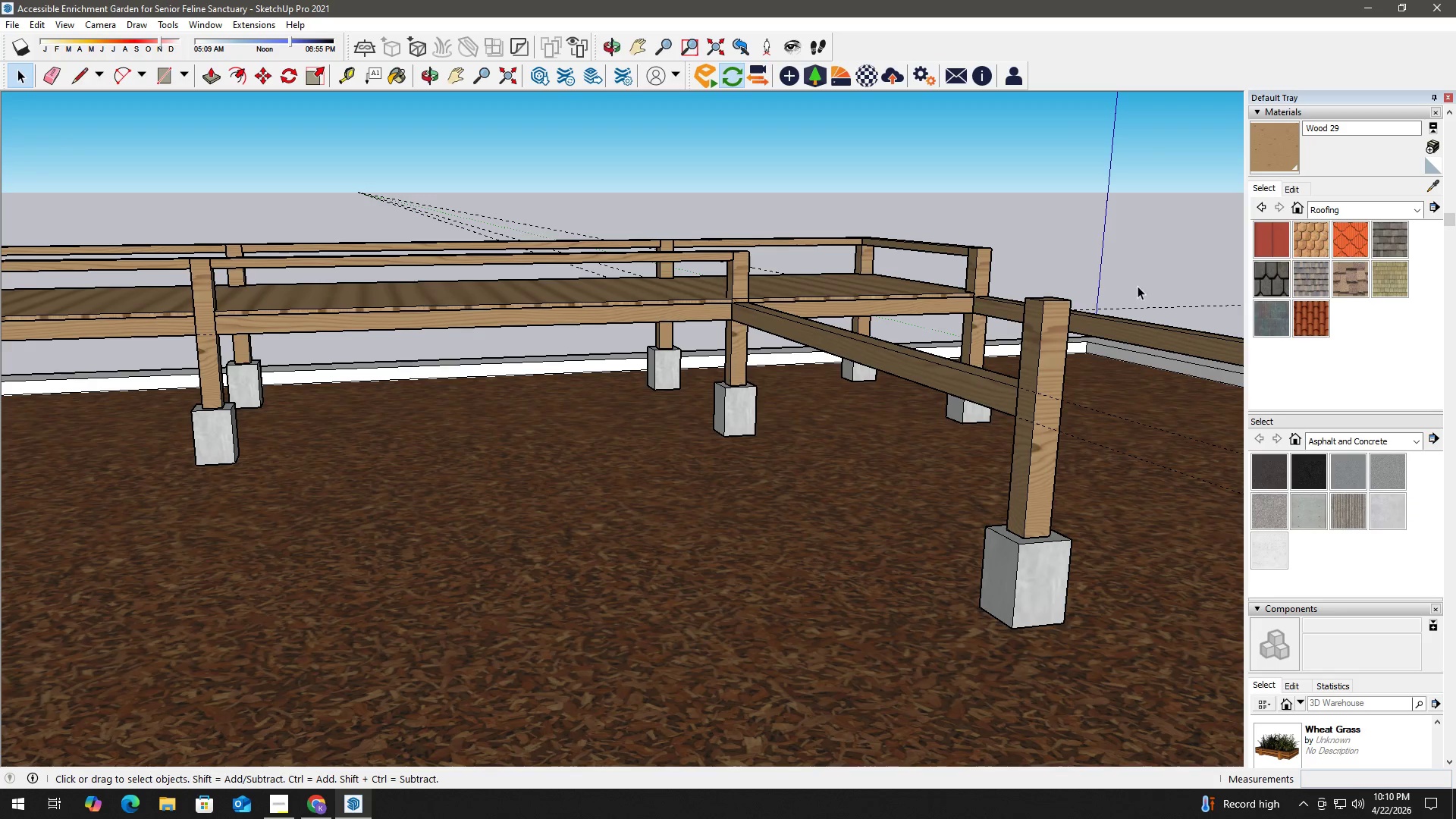 
left_click_drag(start_coordinate=[1132, 290], to_coordinate=[765, 361])
 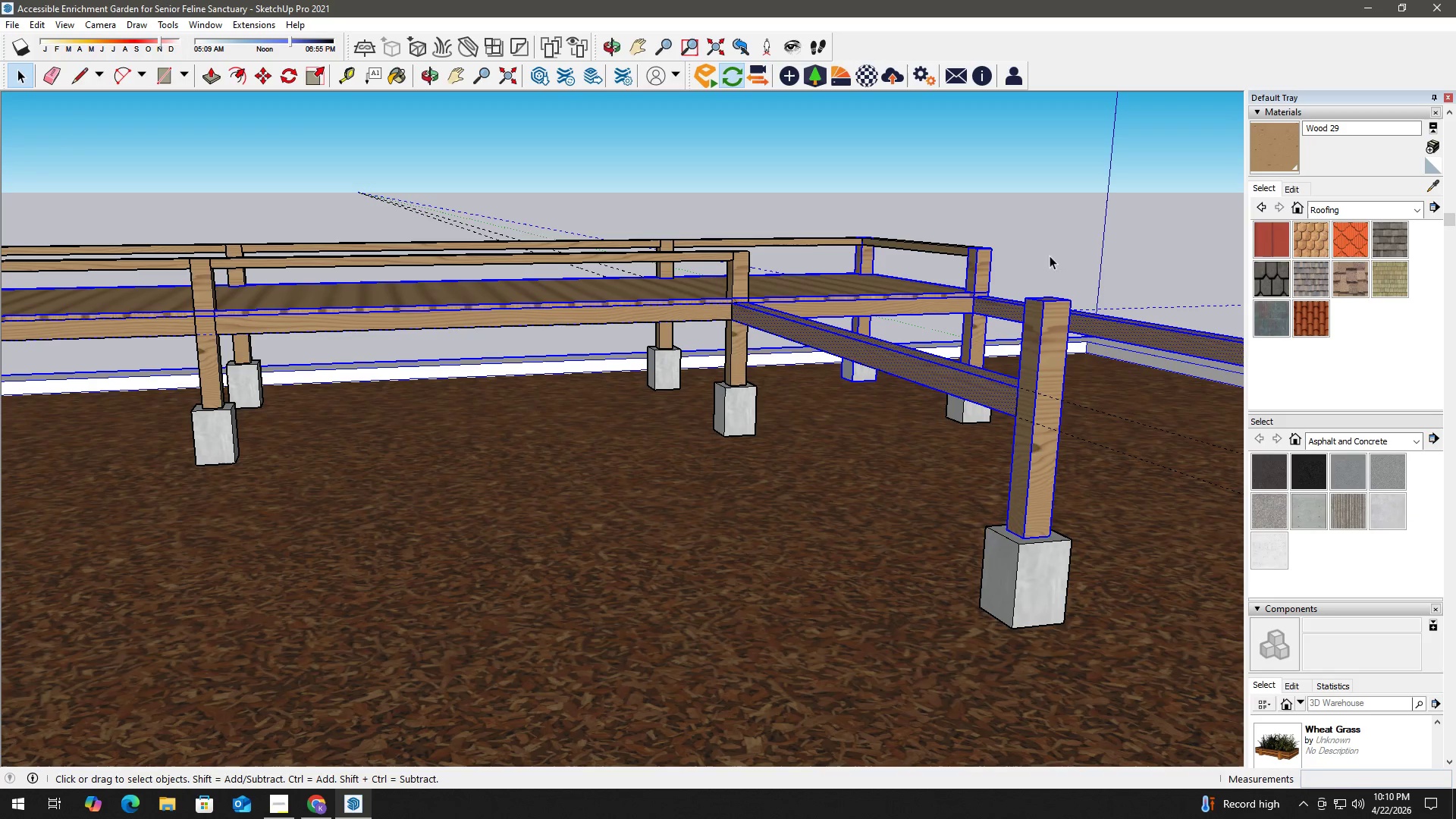 
left_click([1156, 240])
 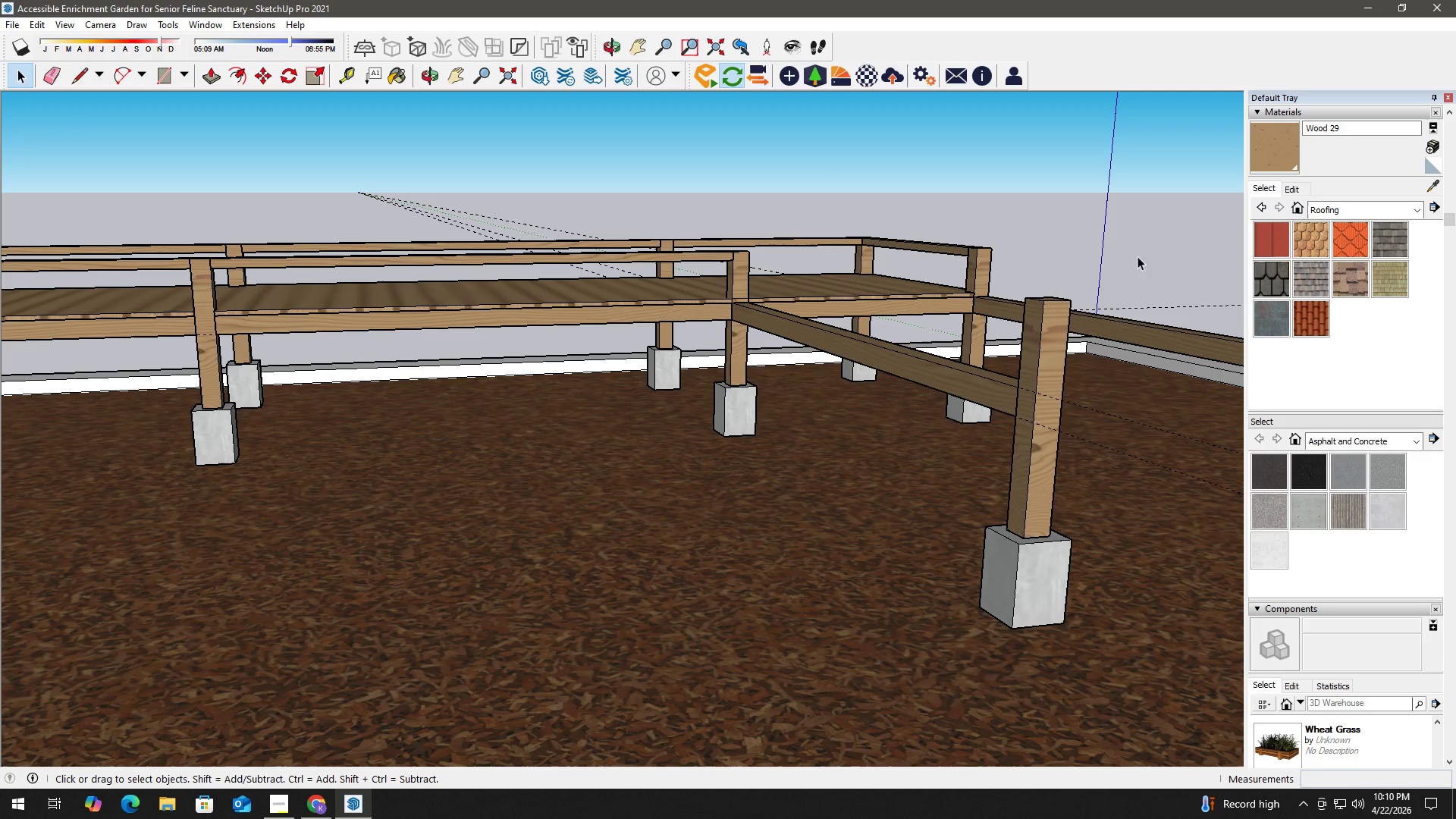 
type(ht)
 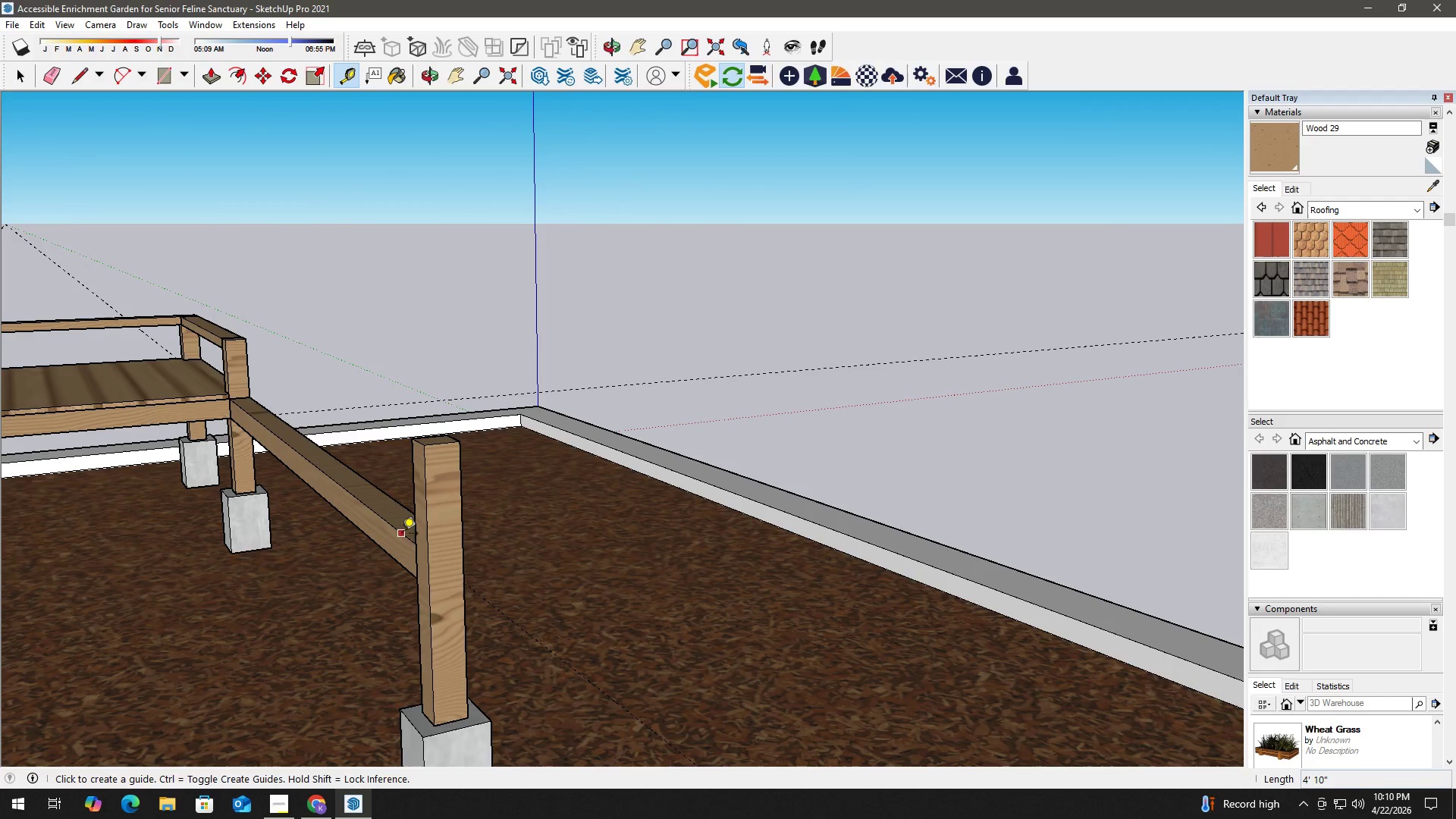 
left_click_drag(start_coordinate=[1090, 373], to_coordinate=[544, 452])
 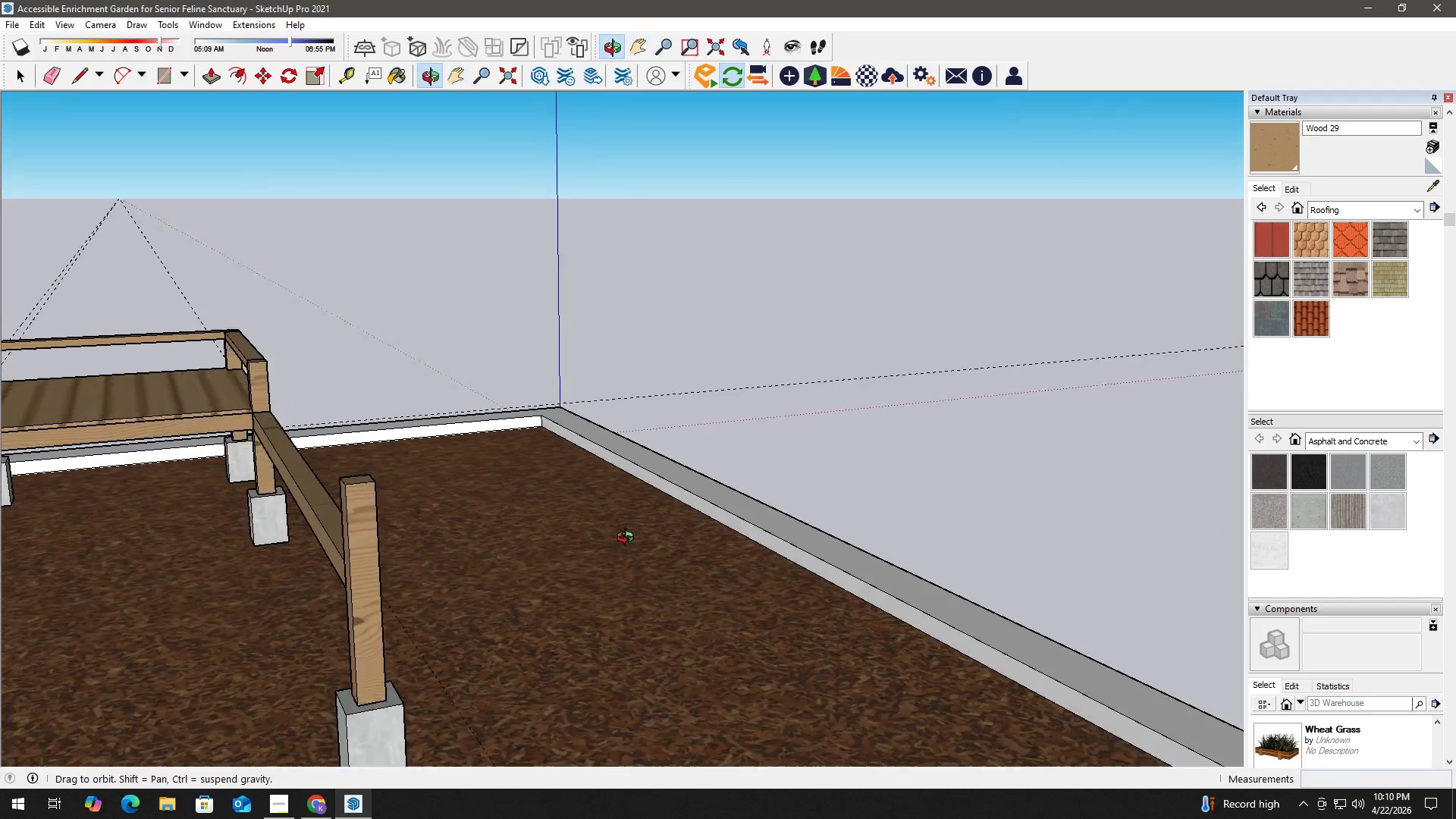 
scroll: coordinate [436, 554], scroll_direction: up, amount: 2.0
 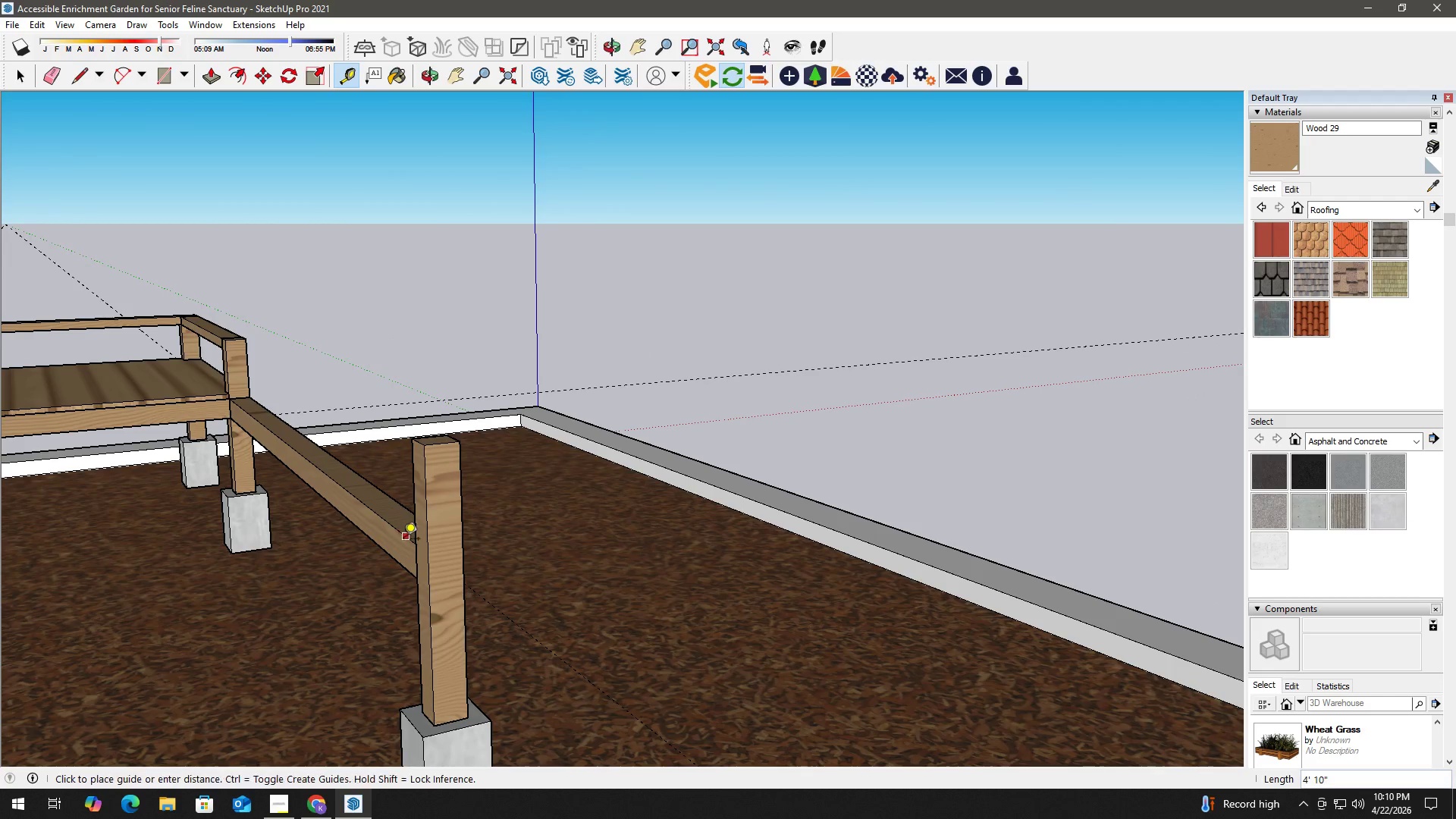 
double_click([402, 540])
 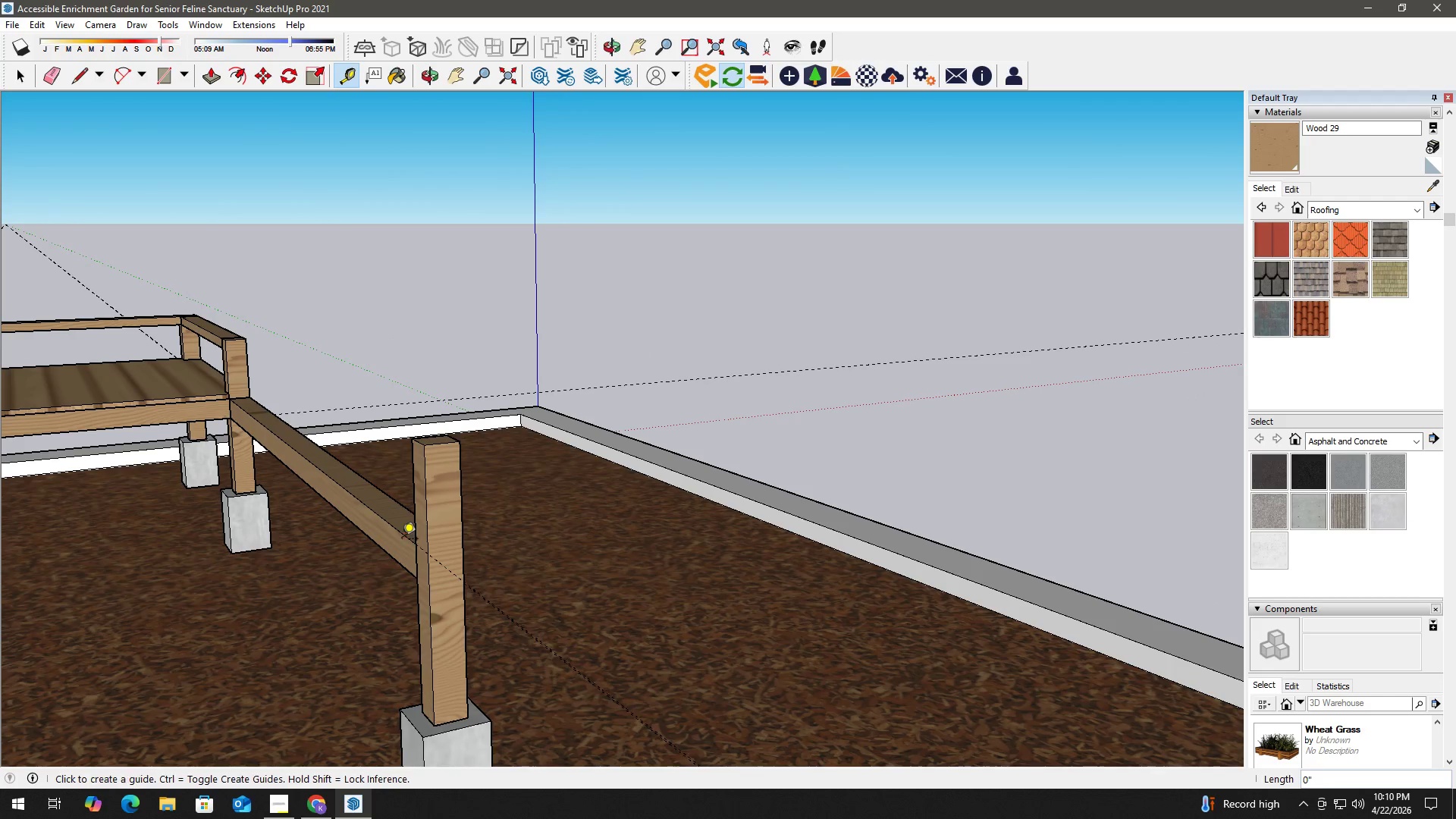 
key(Space)
 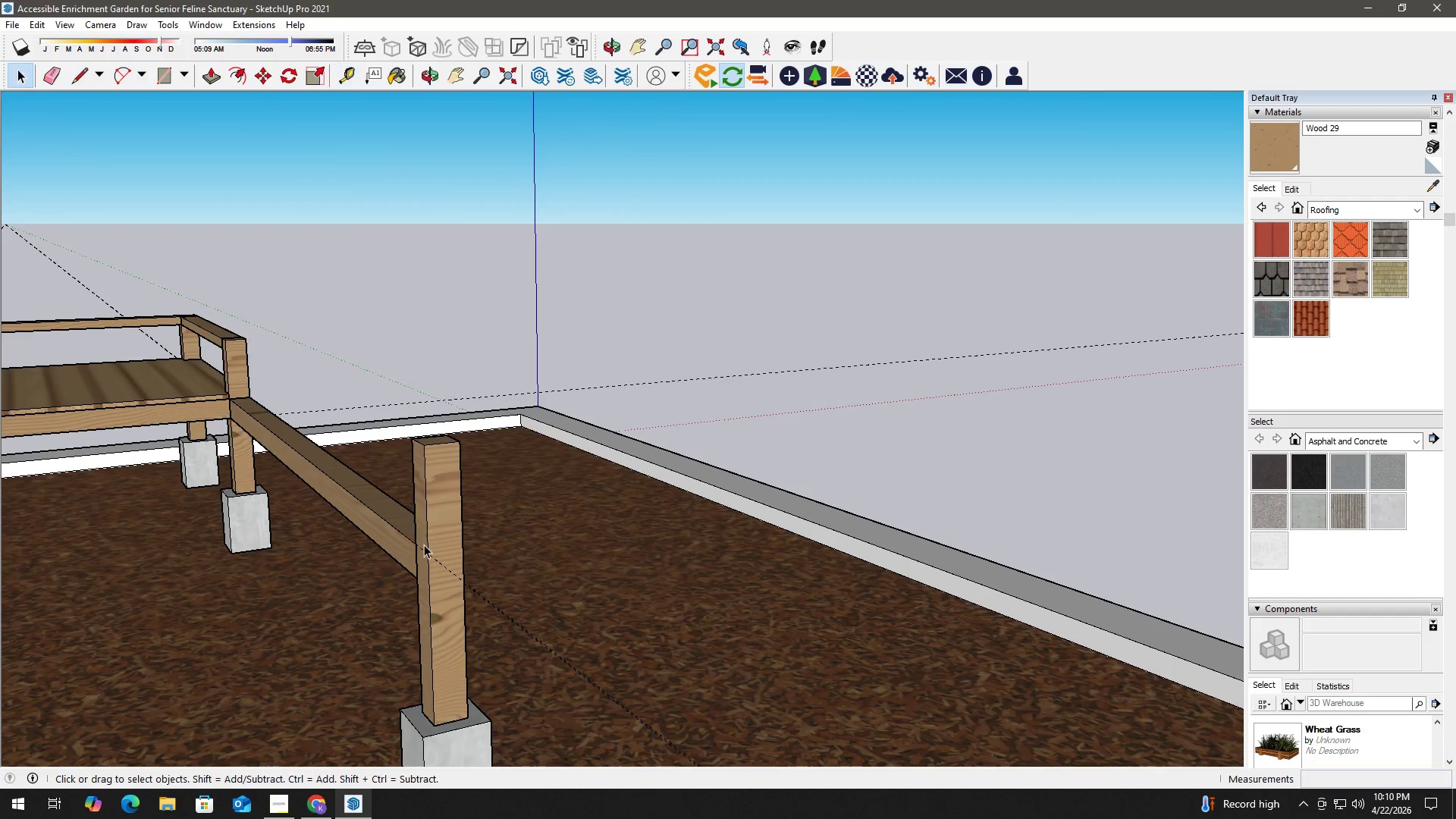 
scroll: coordinate [435, 552], scroll_direction: down, amount: 3.0
 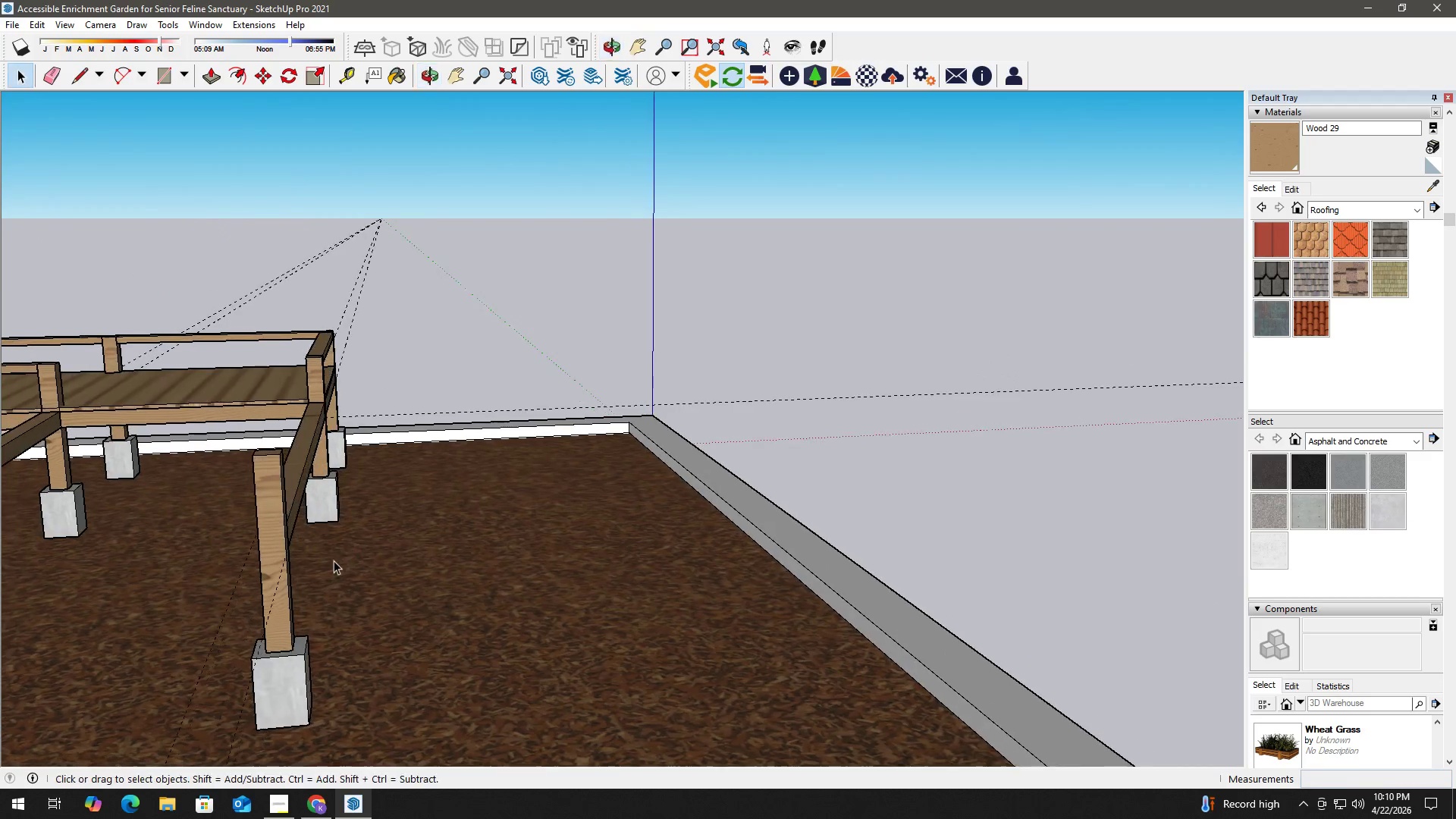 
key(H)
 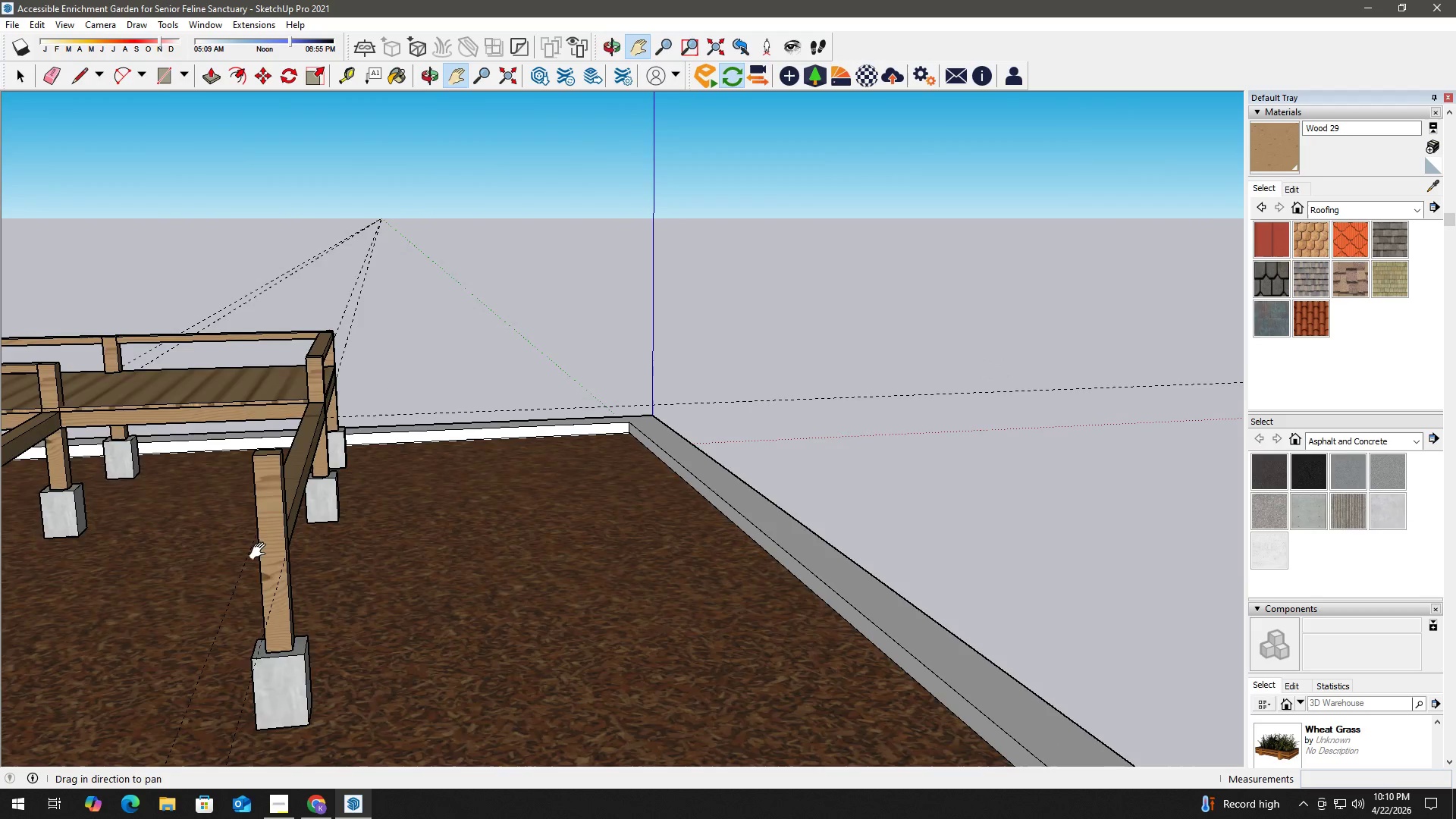 
left_click_drag(start_coordinate=[265, 551], to_coordinate=[363, 517])
 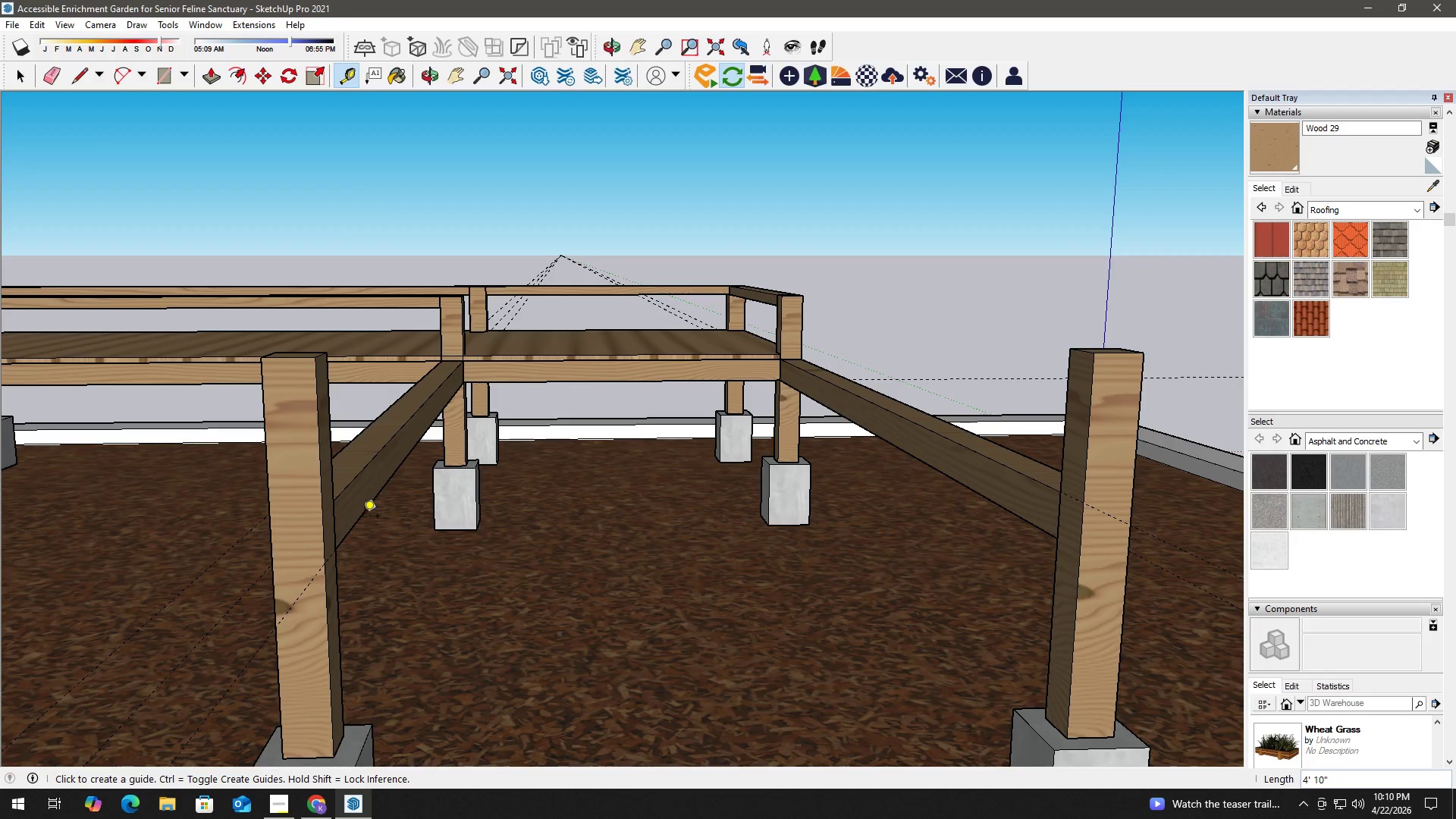 
scroll: coordinate [296, 554], scroll_direction: up, amount: 5.0
 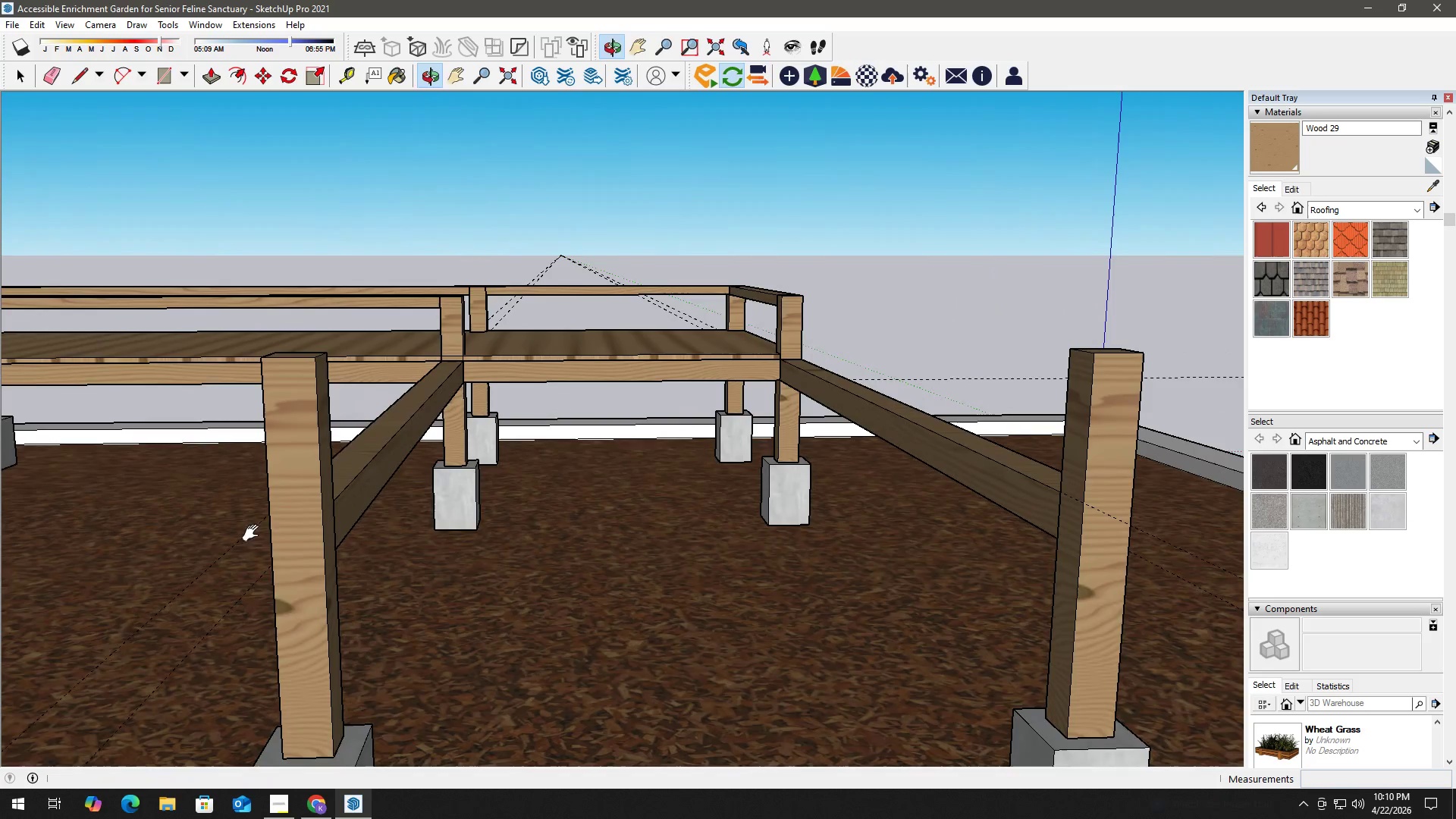 
key(T)
 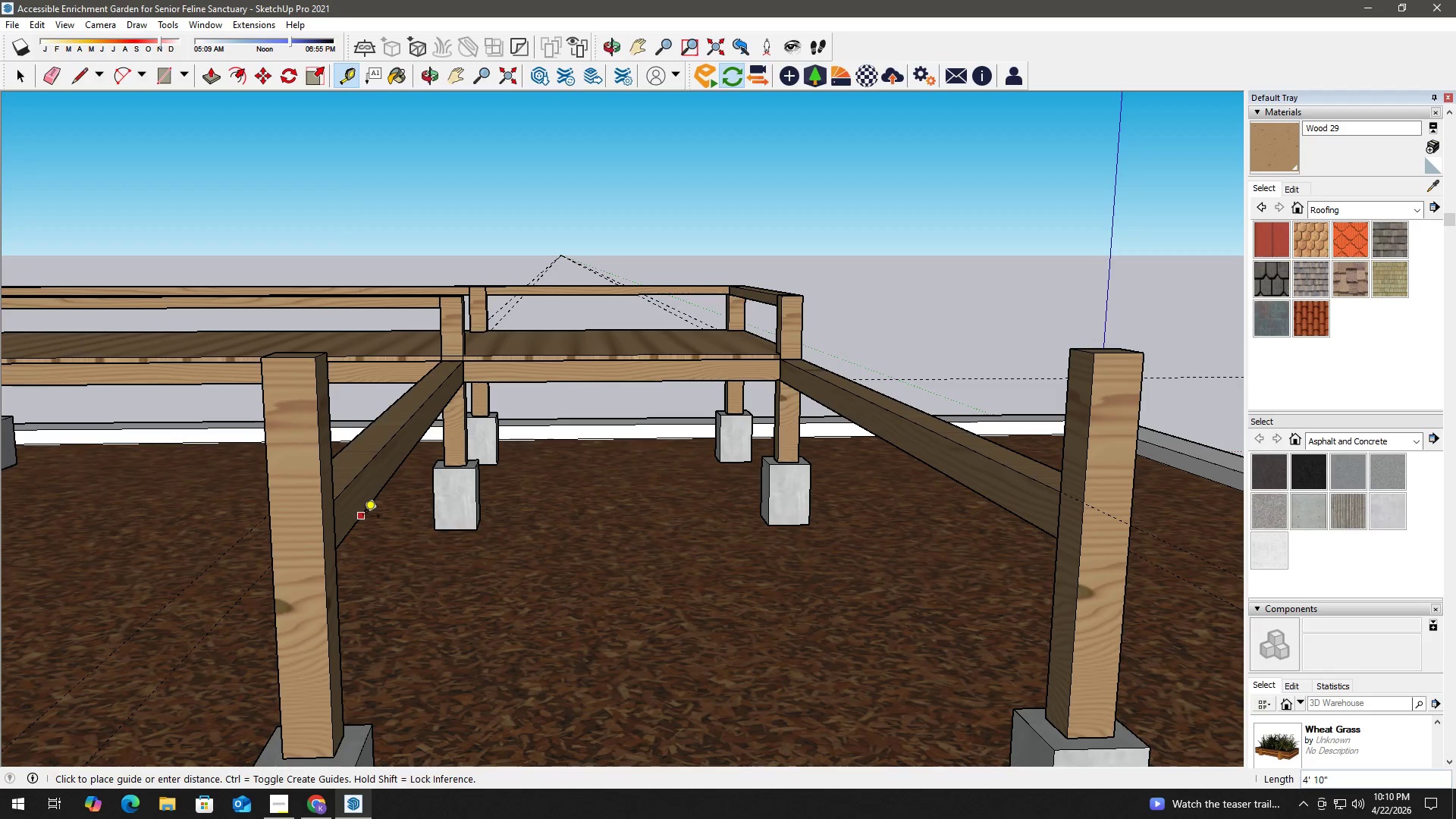 
double_click([363, 517])
 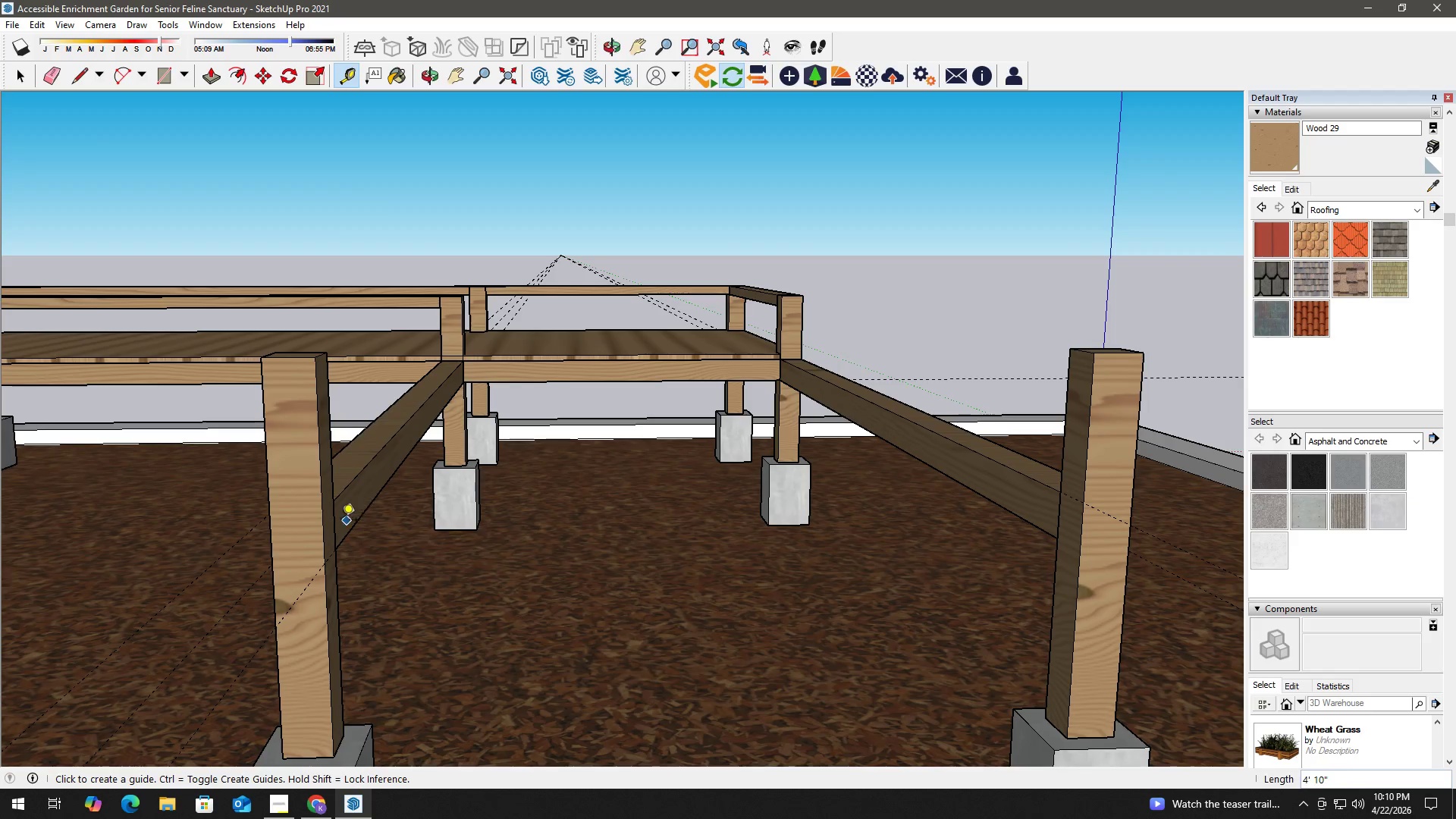 
key(Space)
 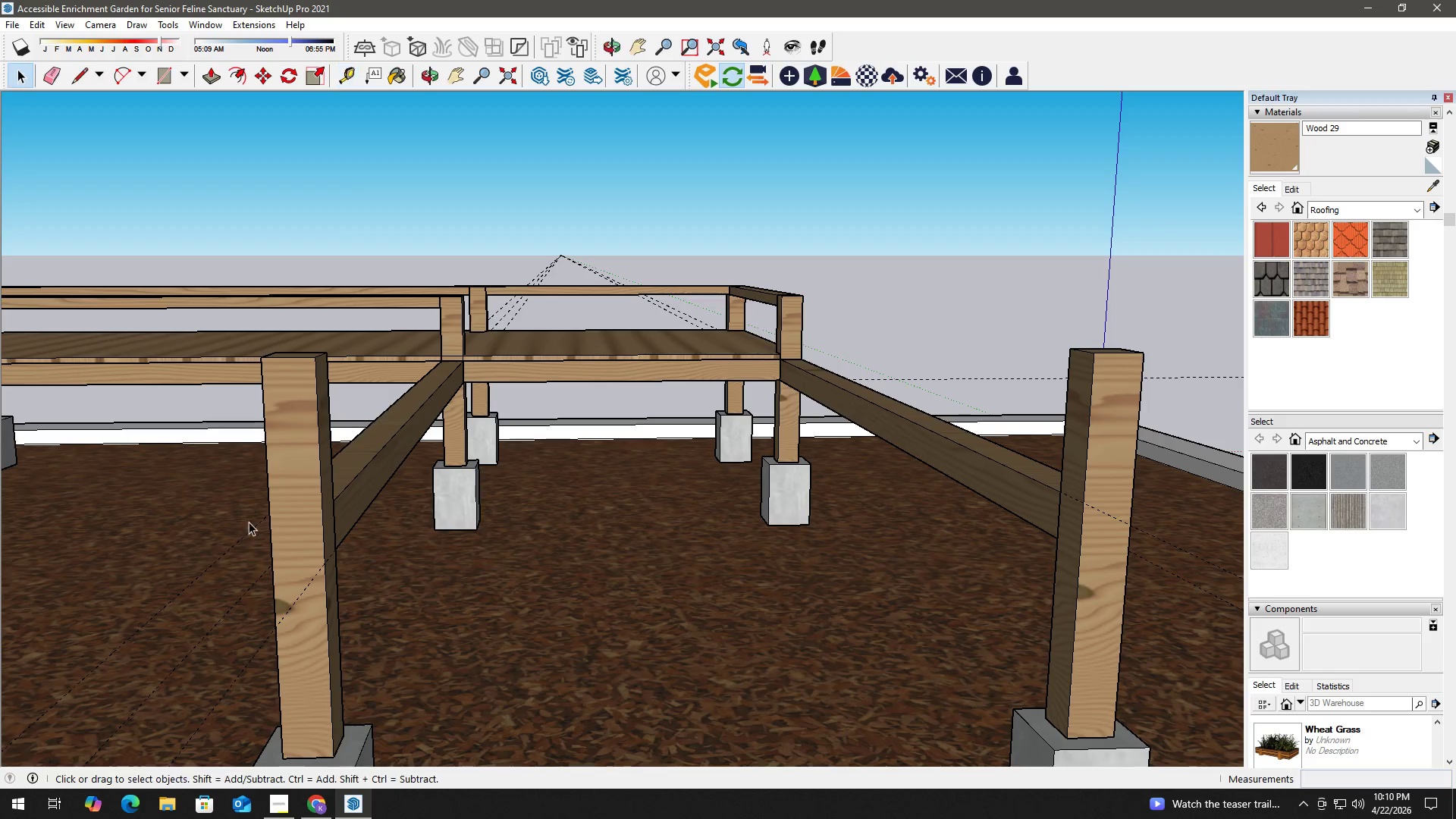 
key(R)
 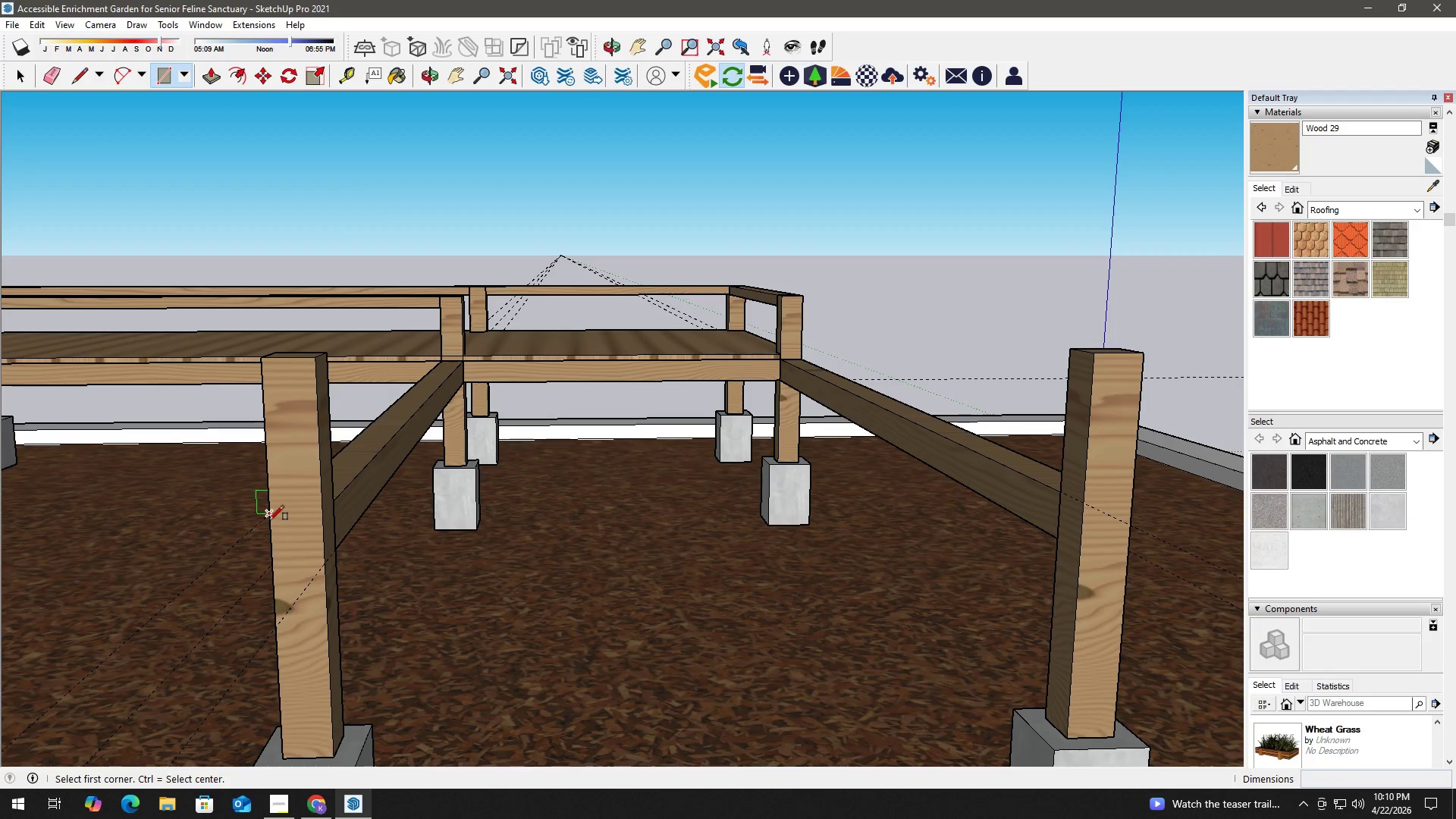 
left_click([269, 520])
 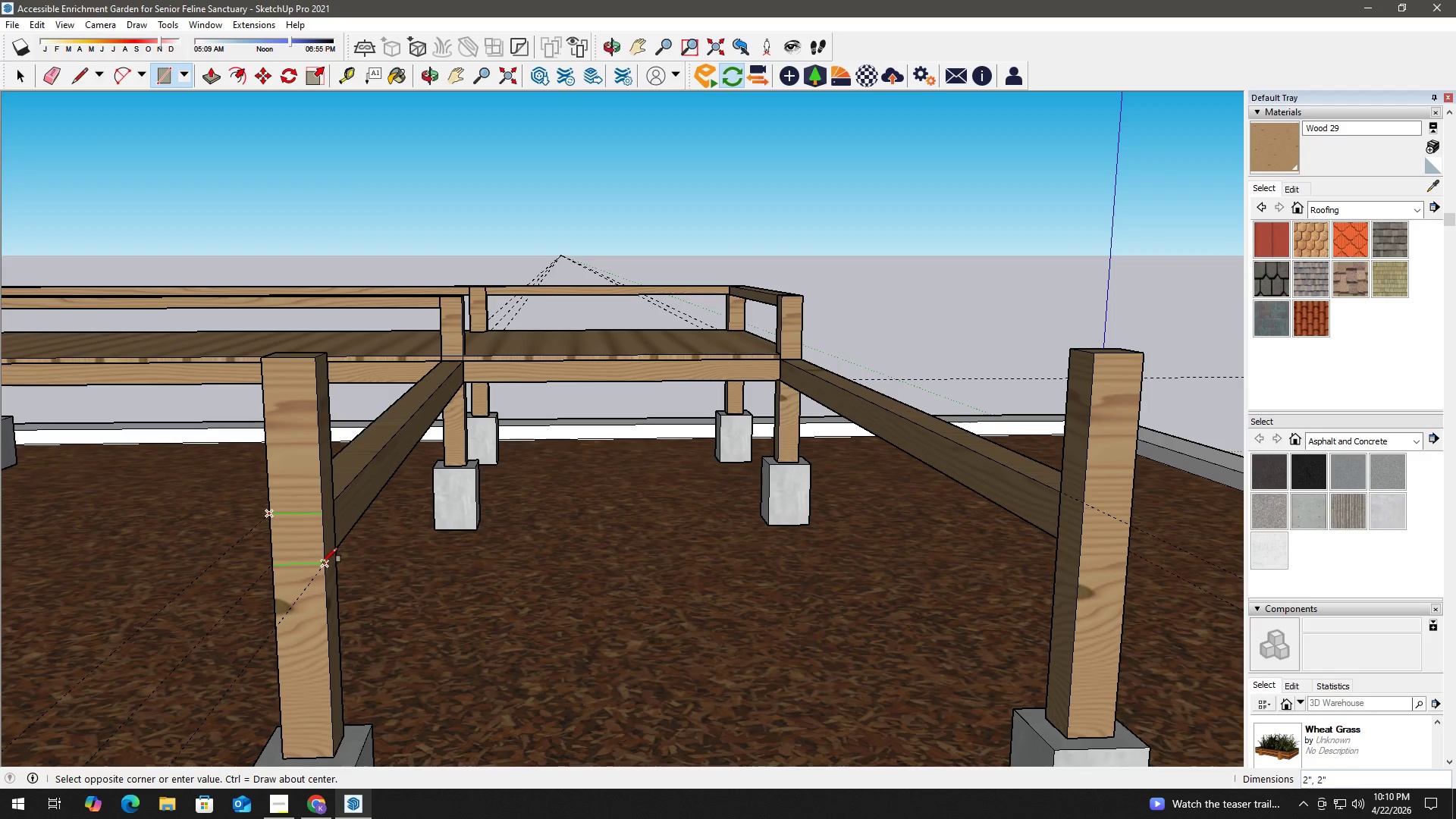 
left_click([322, 563])
 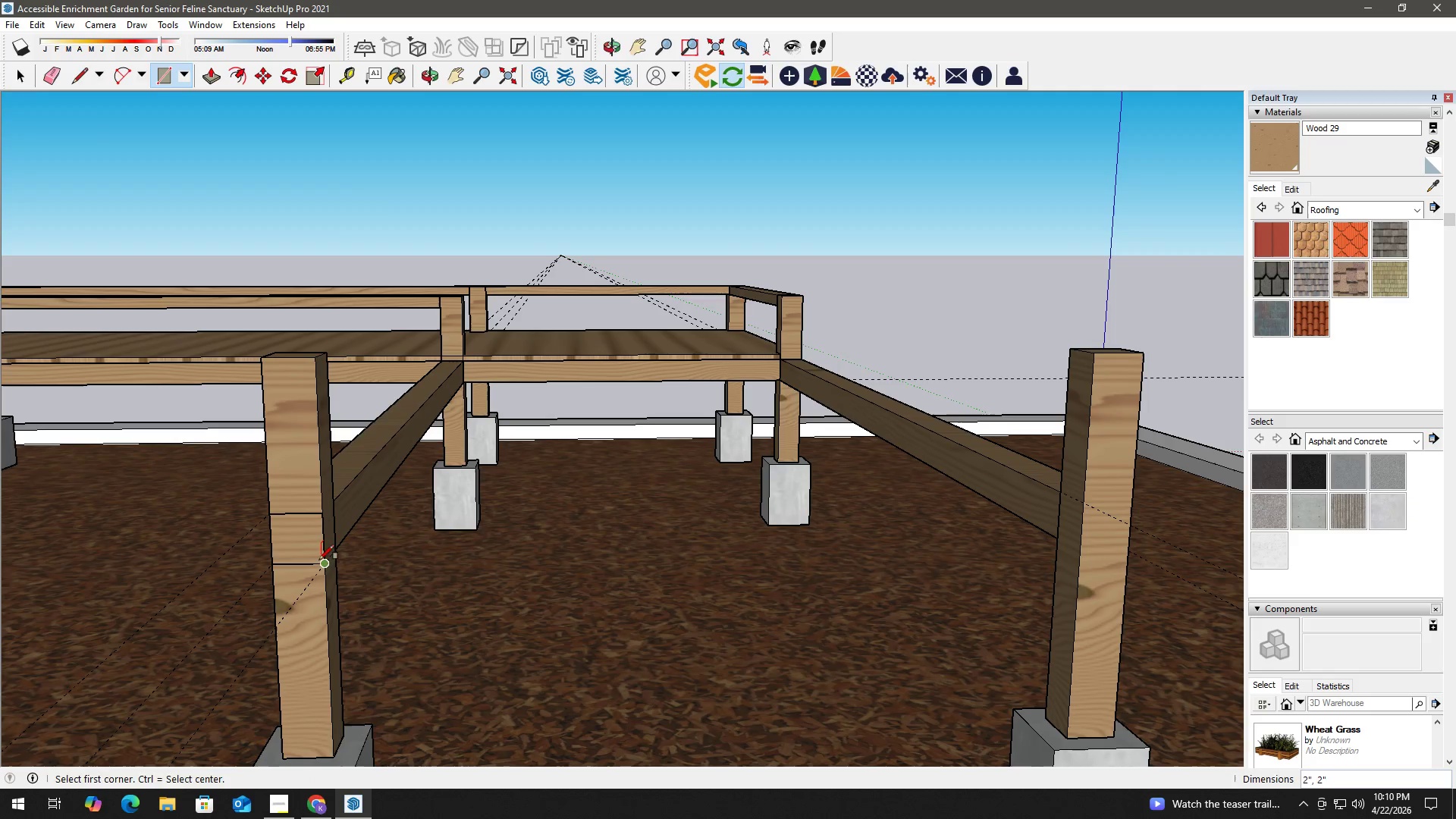 
key(Space)
 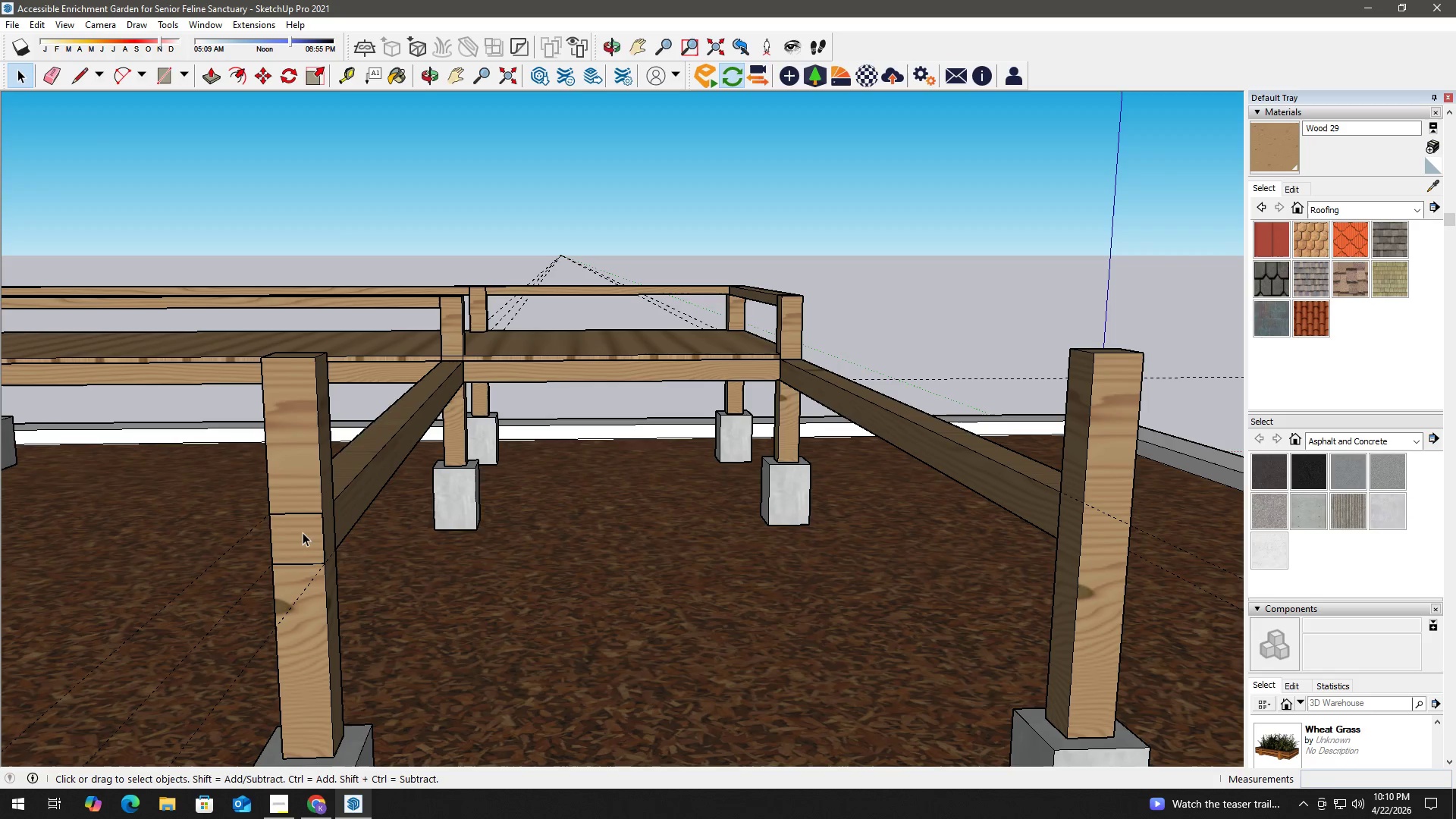 
double_click([303, 532])
 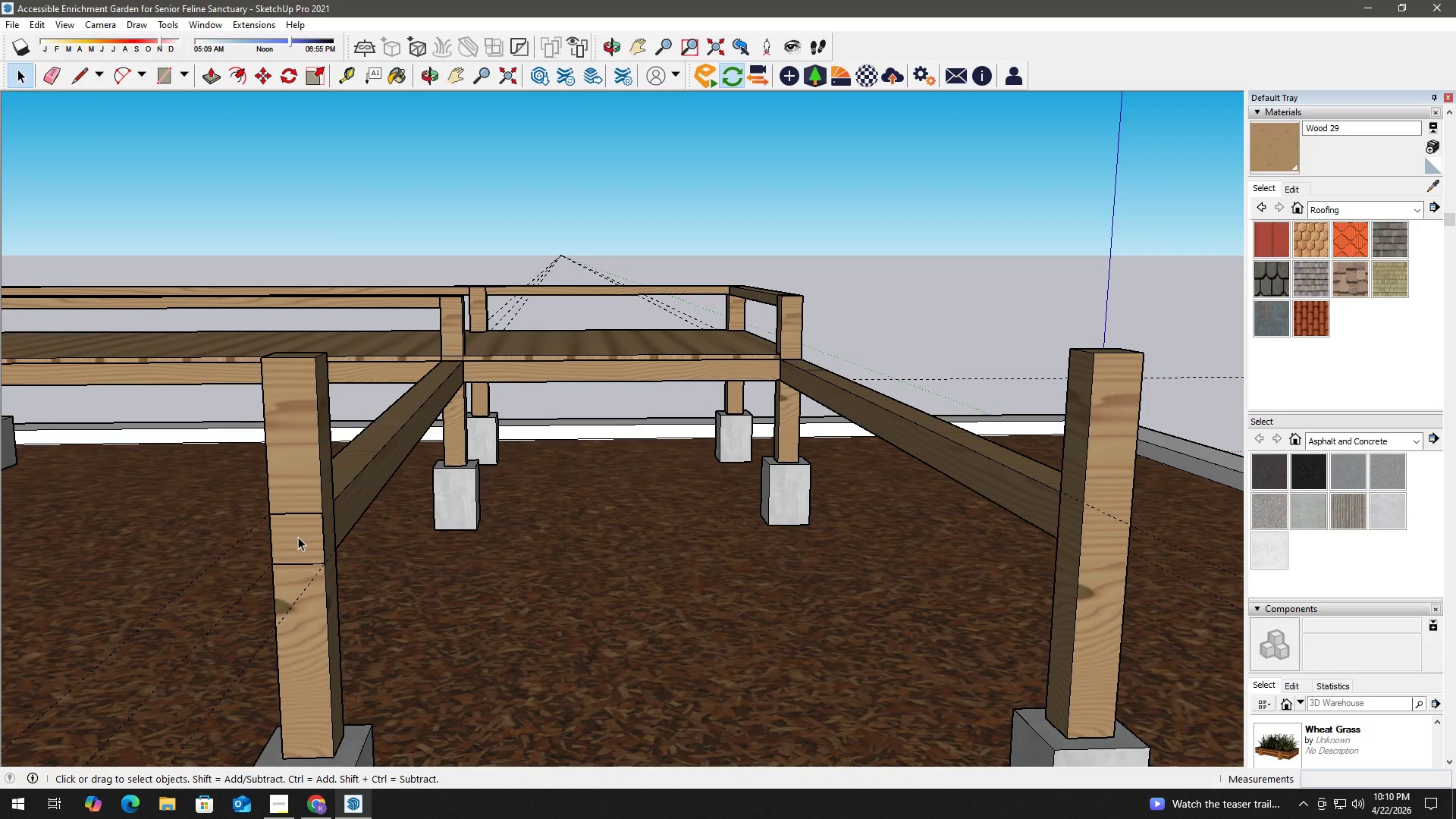 
scroll: coordinate [298, 537], scroll_direction: down, amount: 3.0
 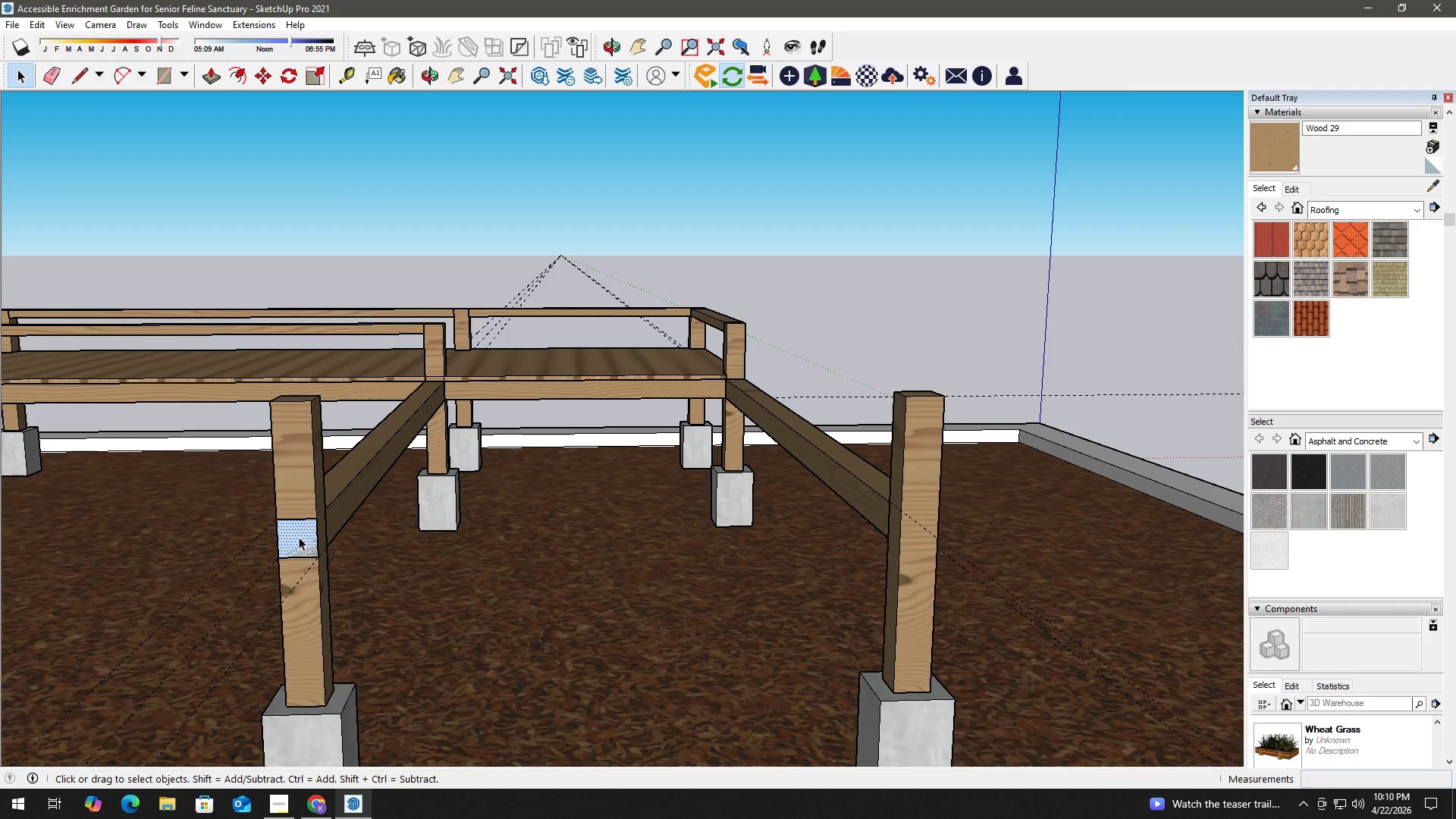 
key(P)
 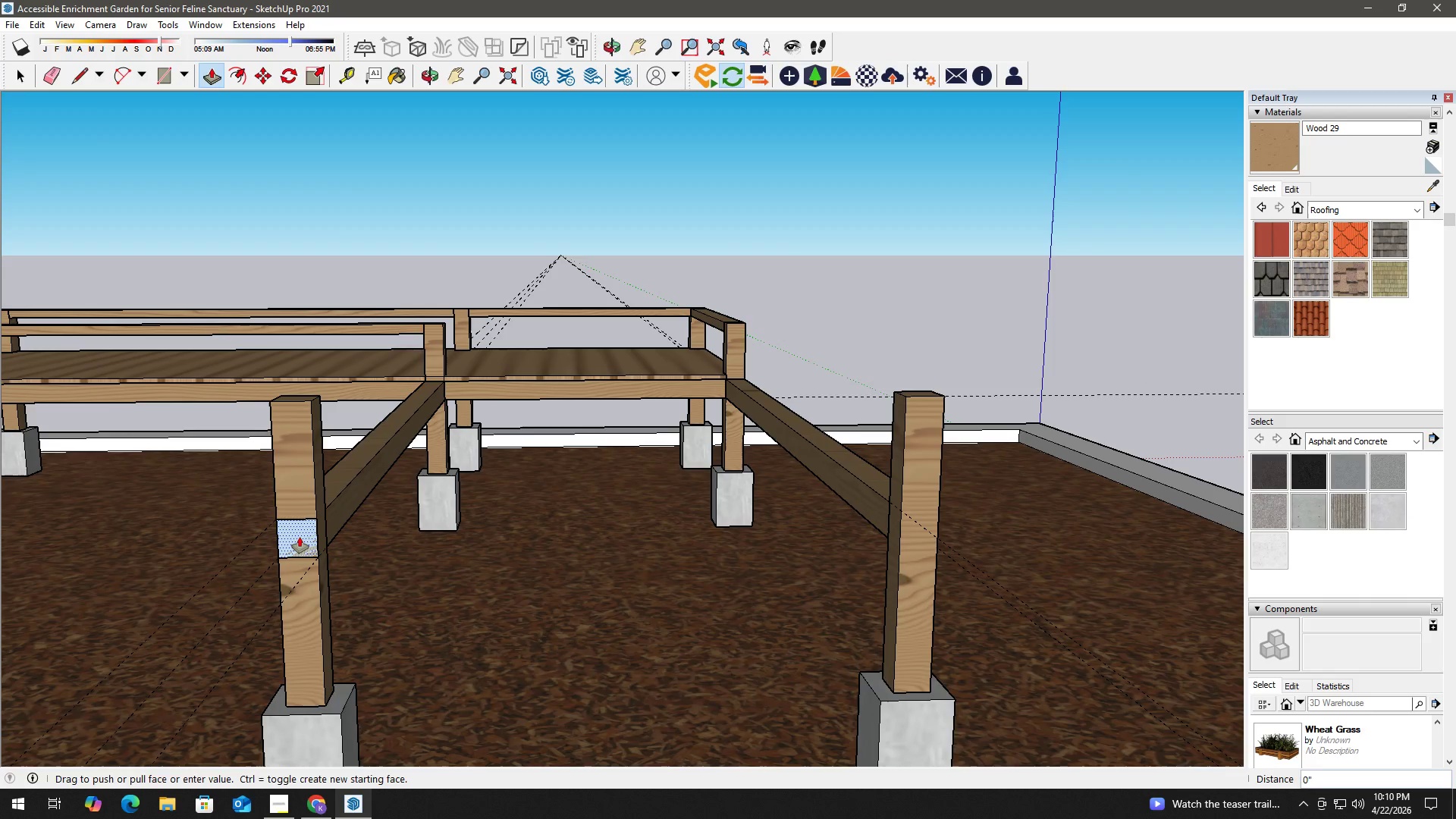 
left_click([300, 537])
 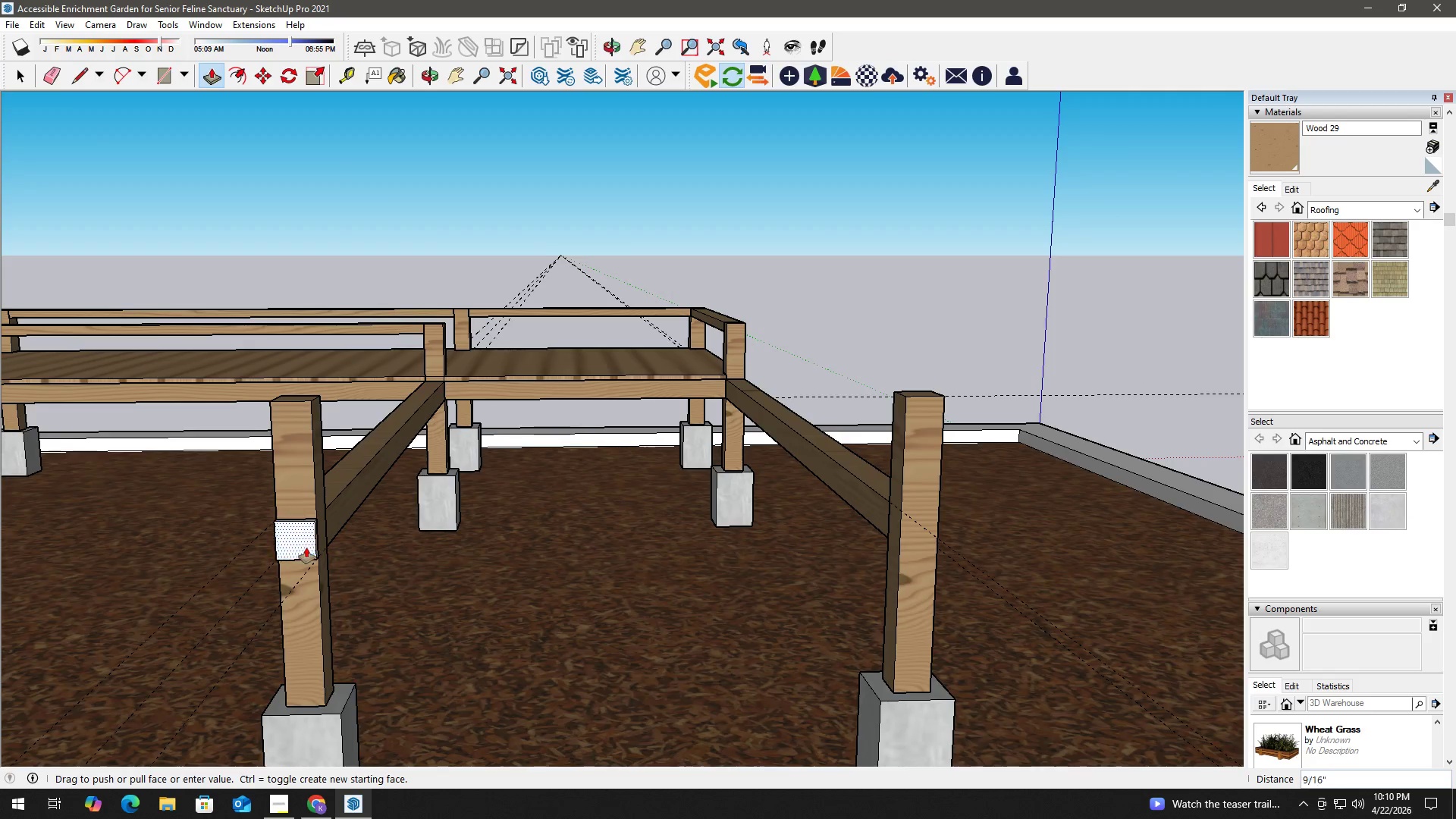 
scroll: coordinate [308, 617], scroll_direction: down, amount: 12.0
 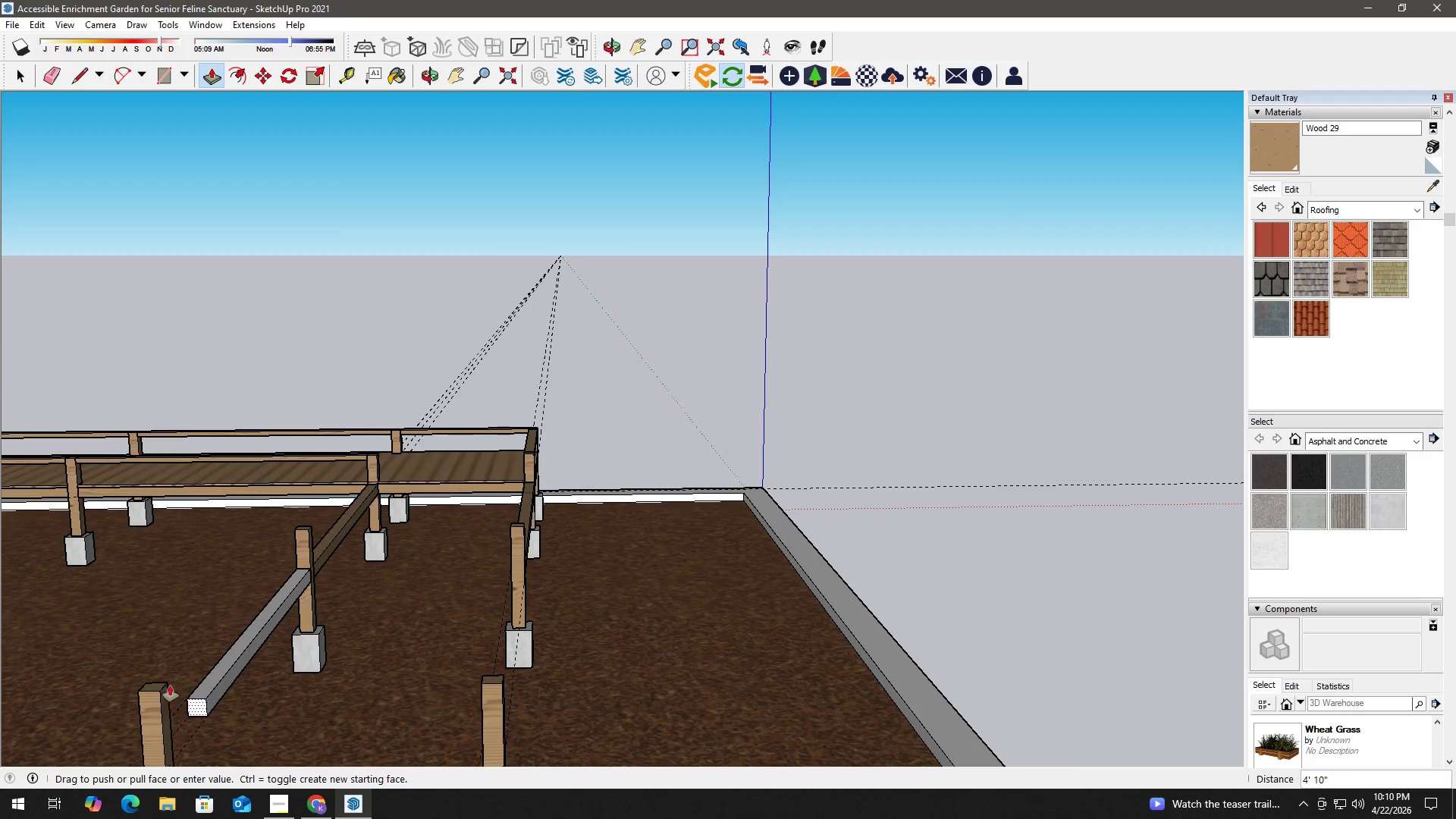 
left_click([169, 686])
 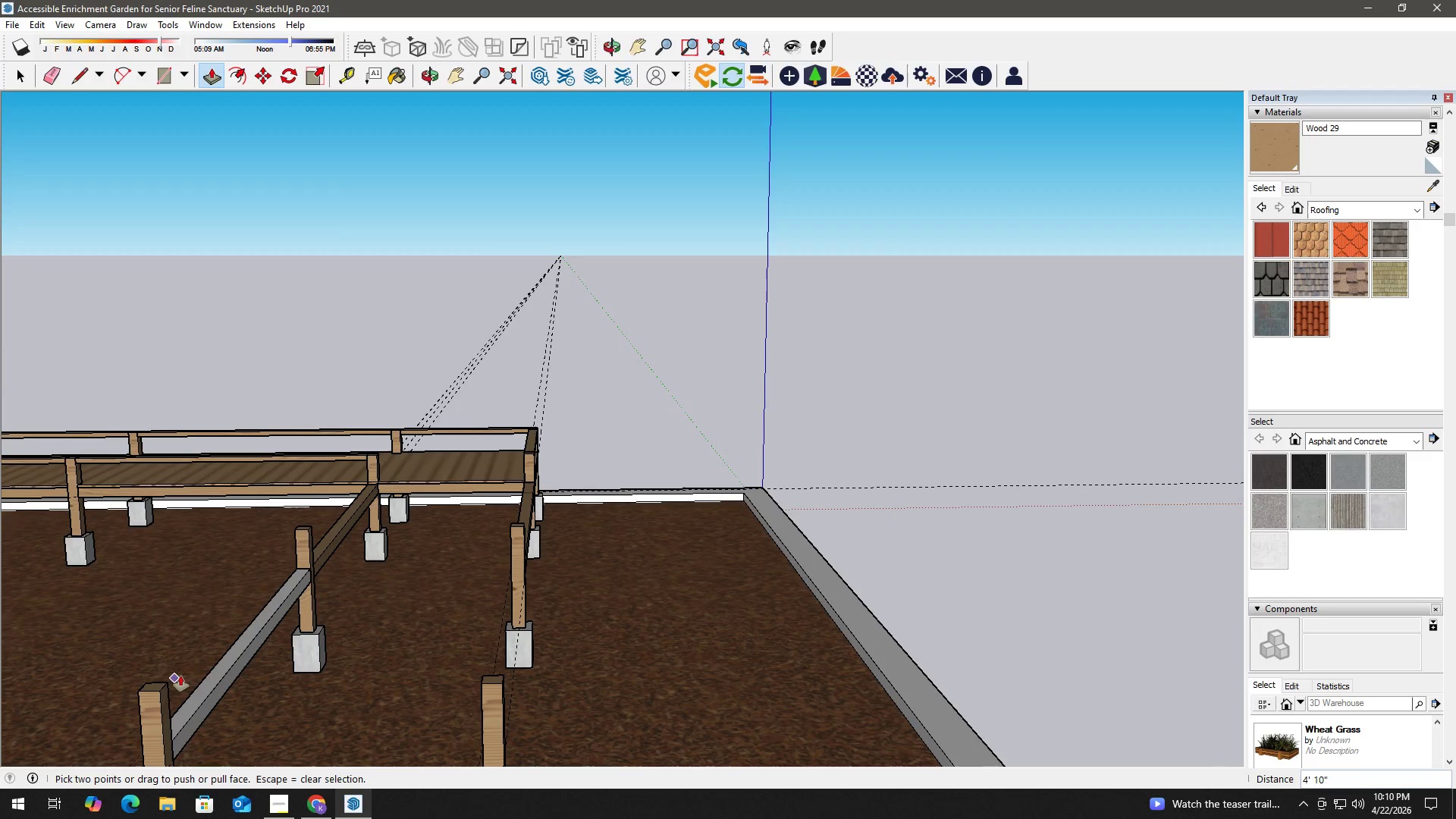 
key(Space)
 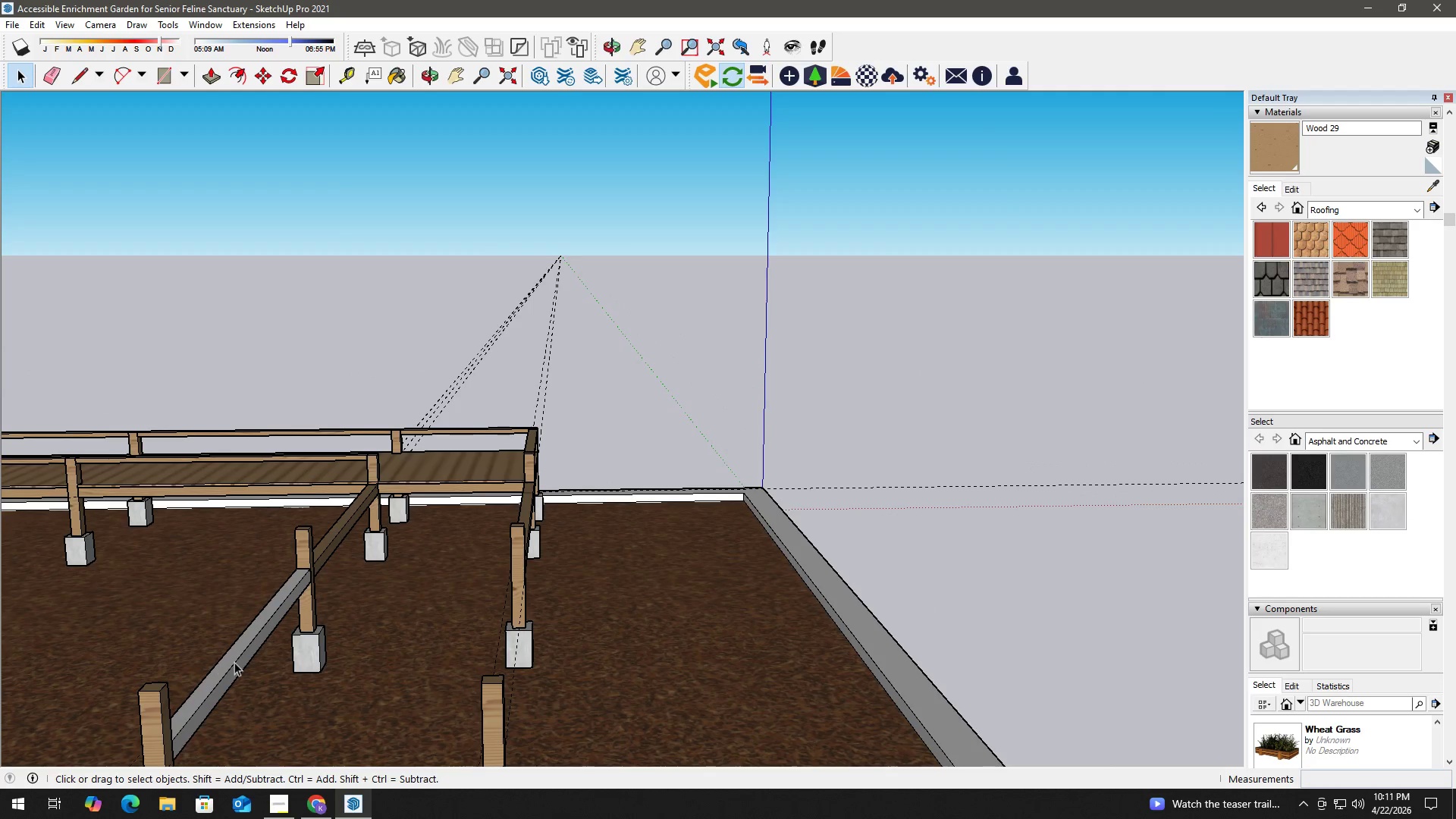 
left_click([236, 663])
 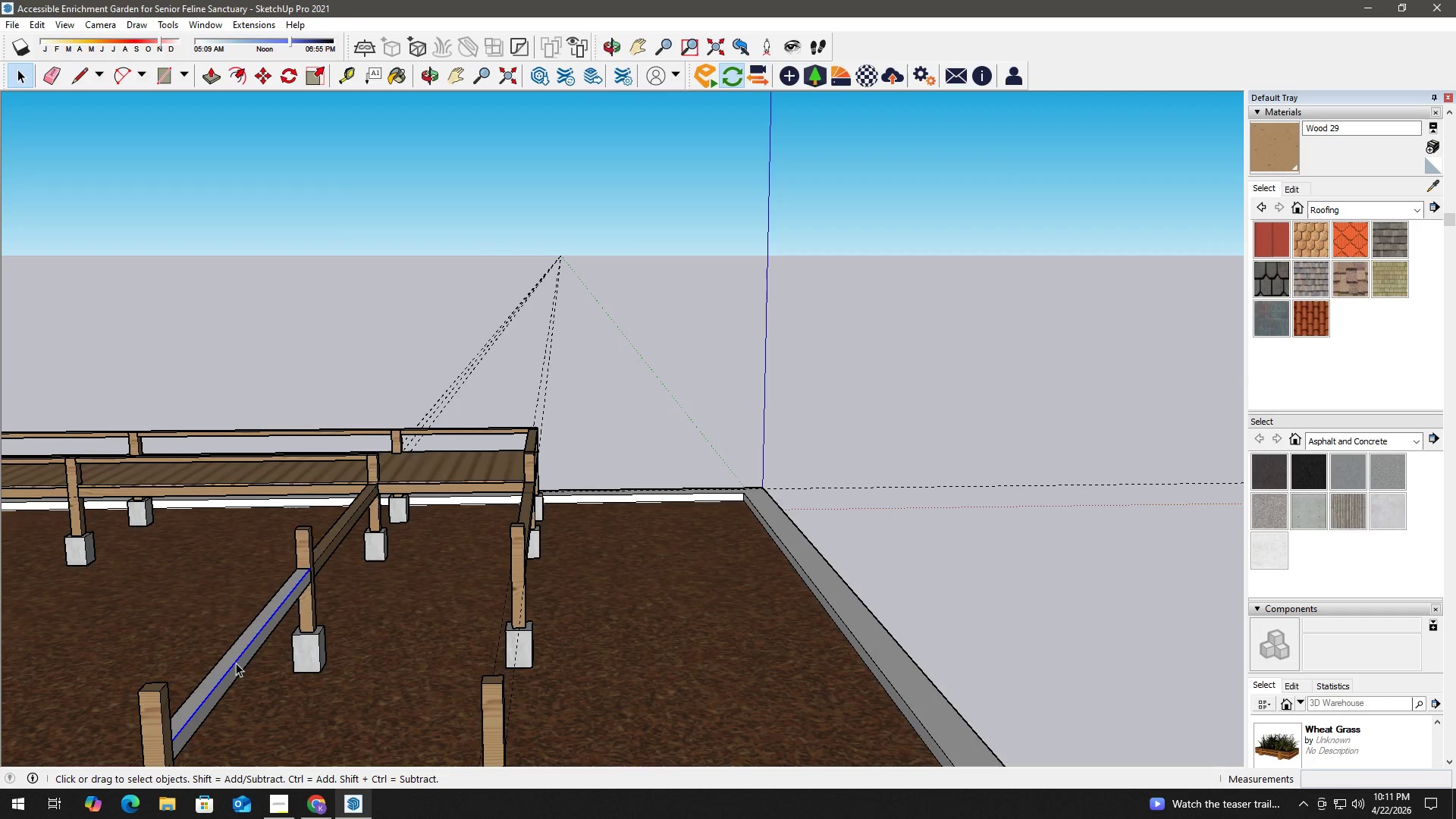 
right_click([236, 663])
 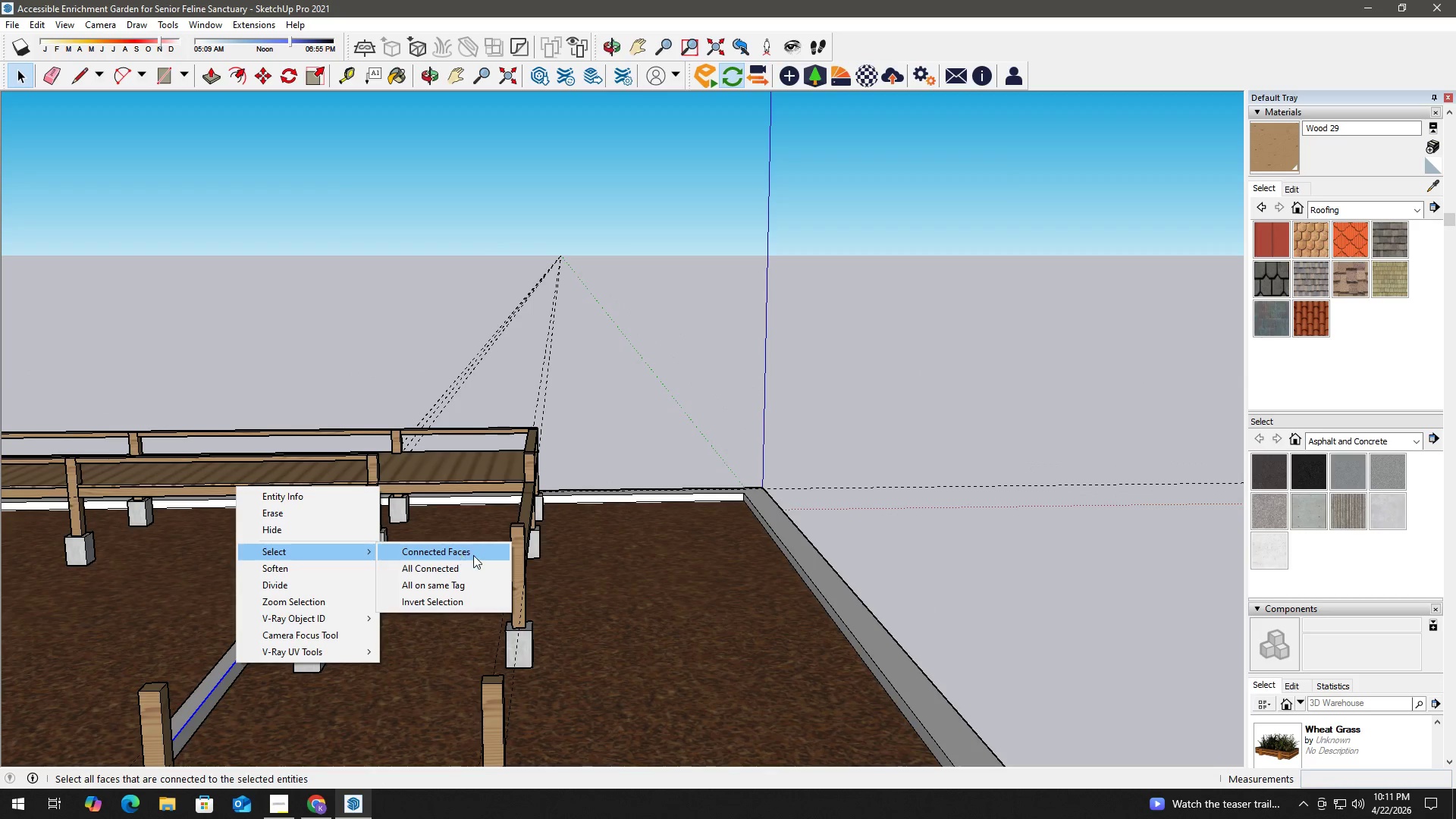 
left_click([484, 568])
 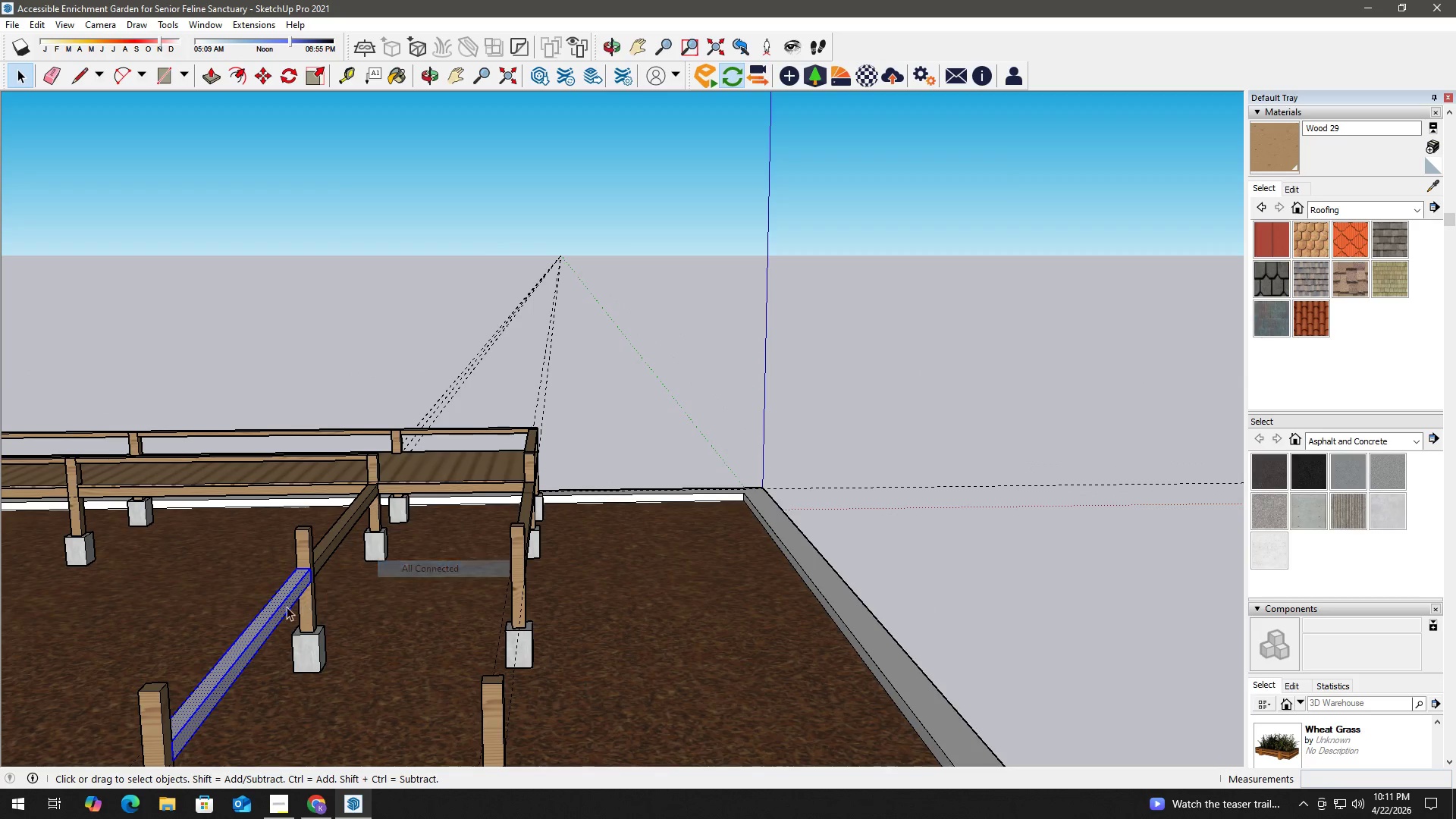 
key(B)
 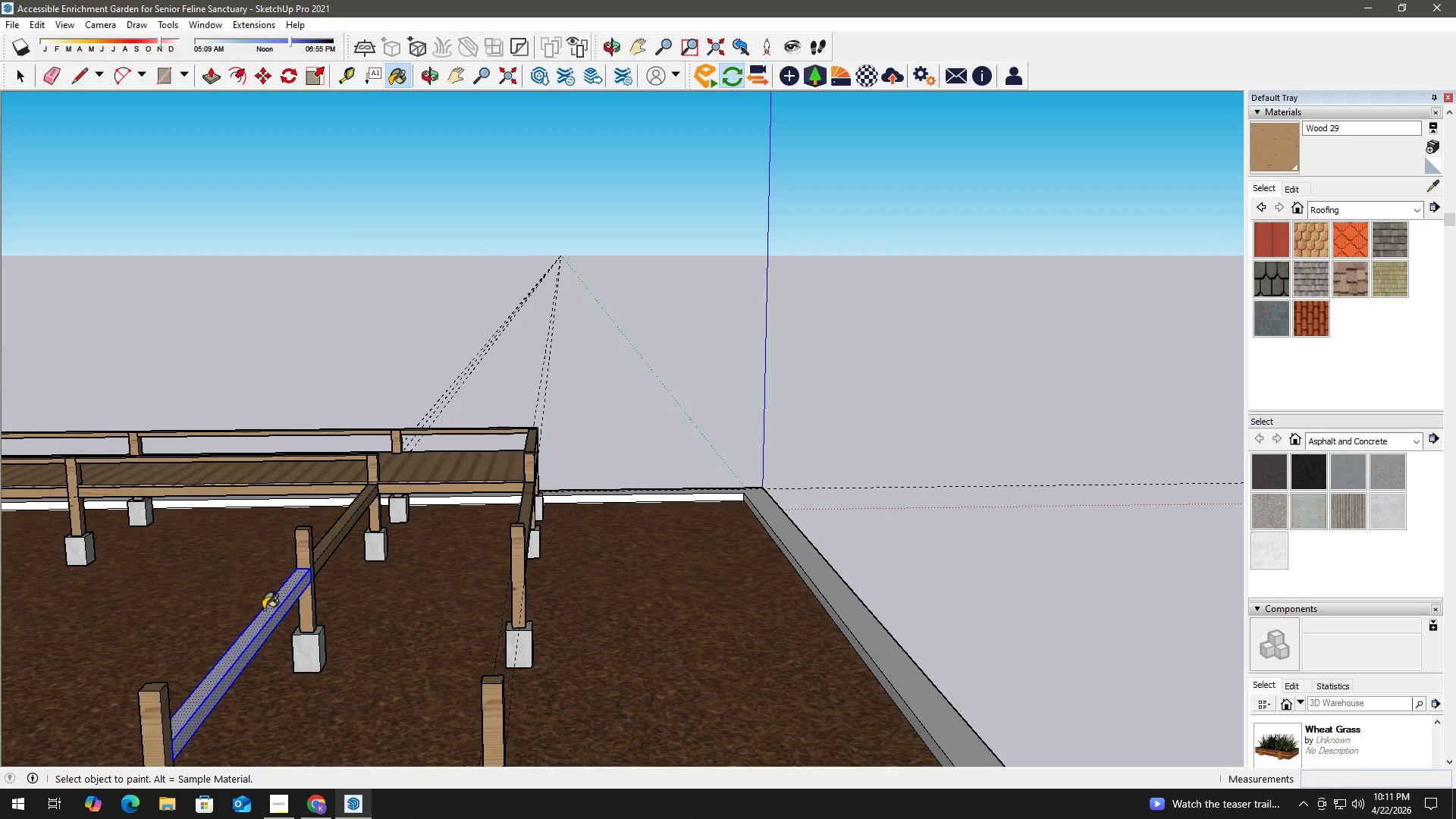 
left_click([269, 613])
 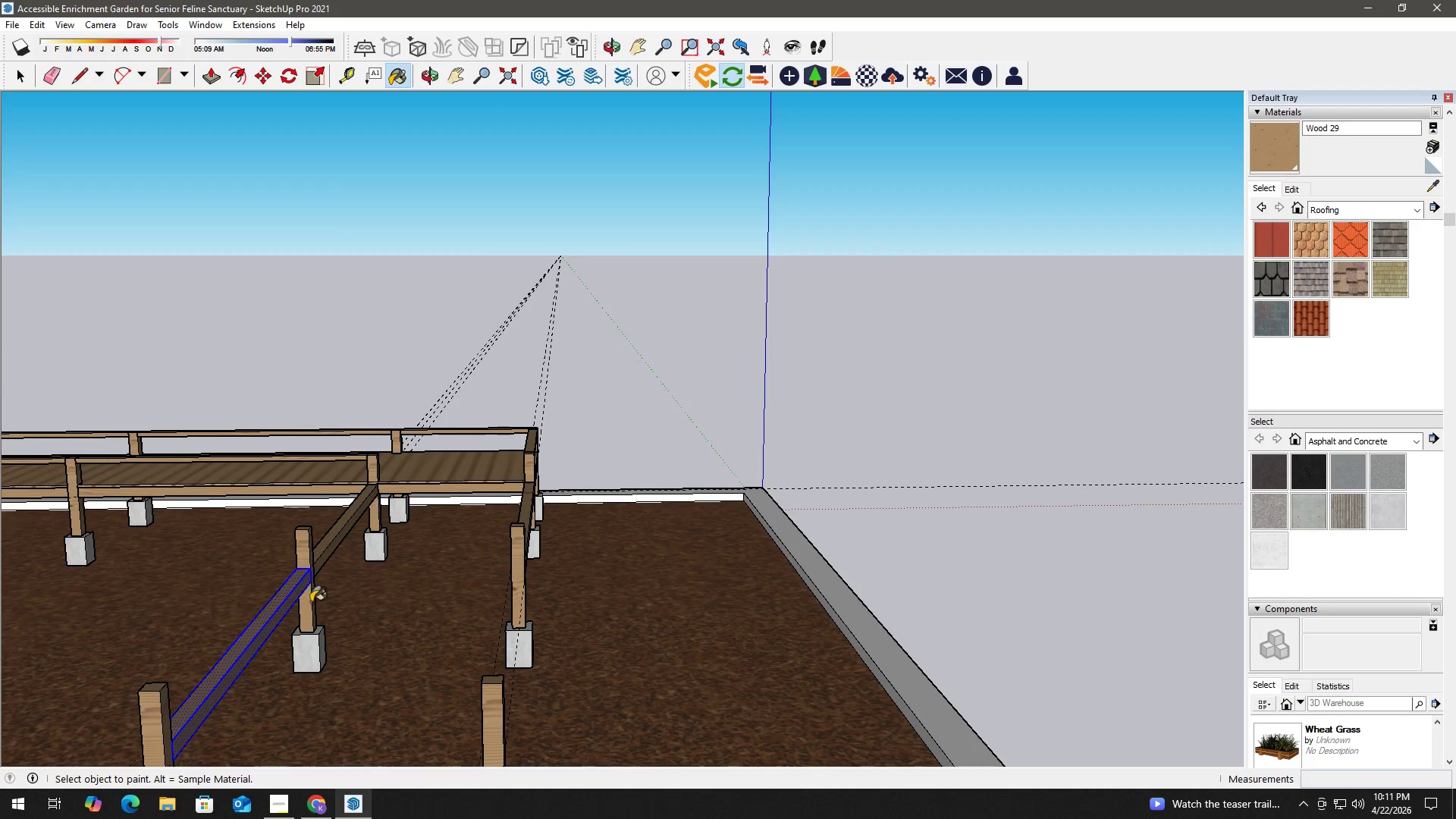 
key(Space)
 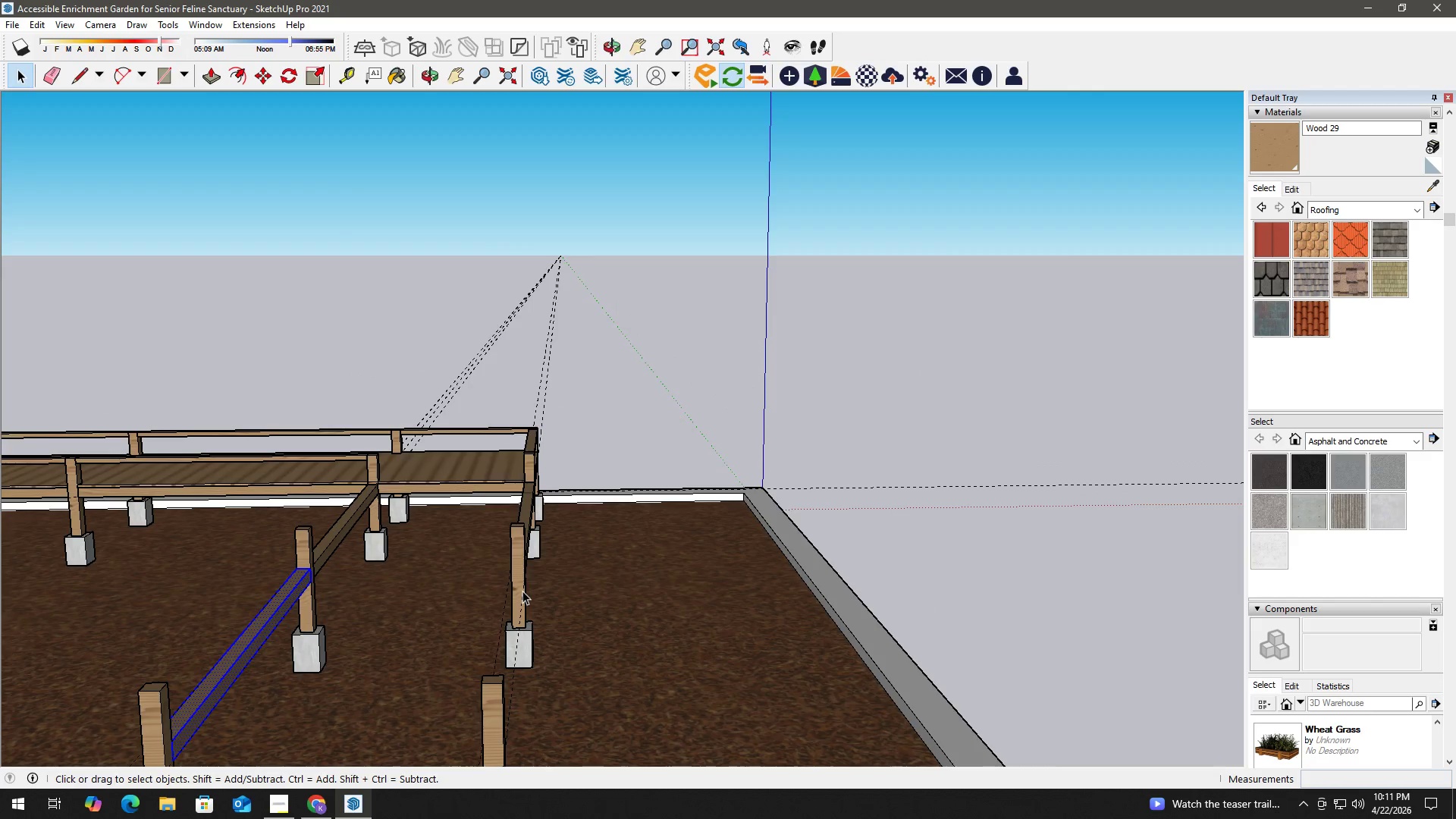 
key(R)
 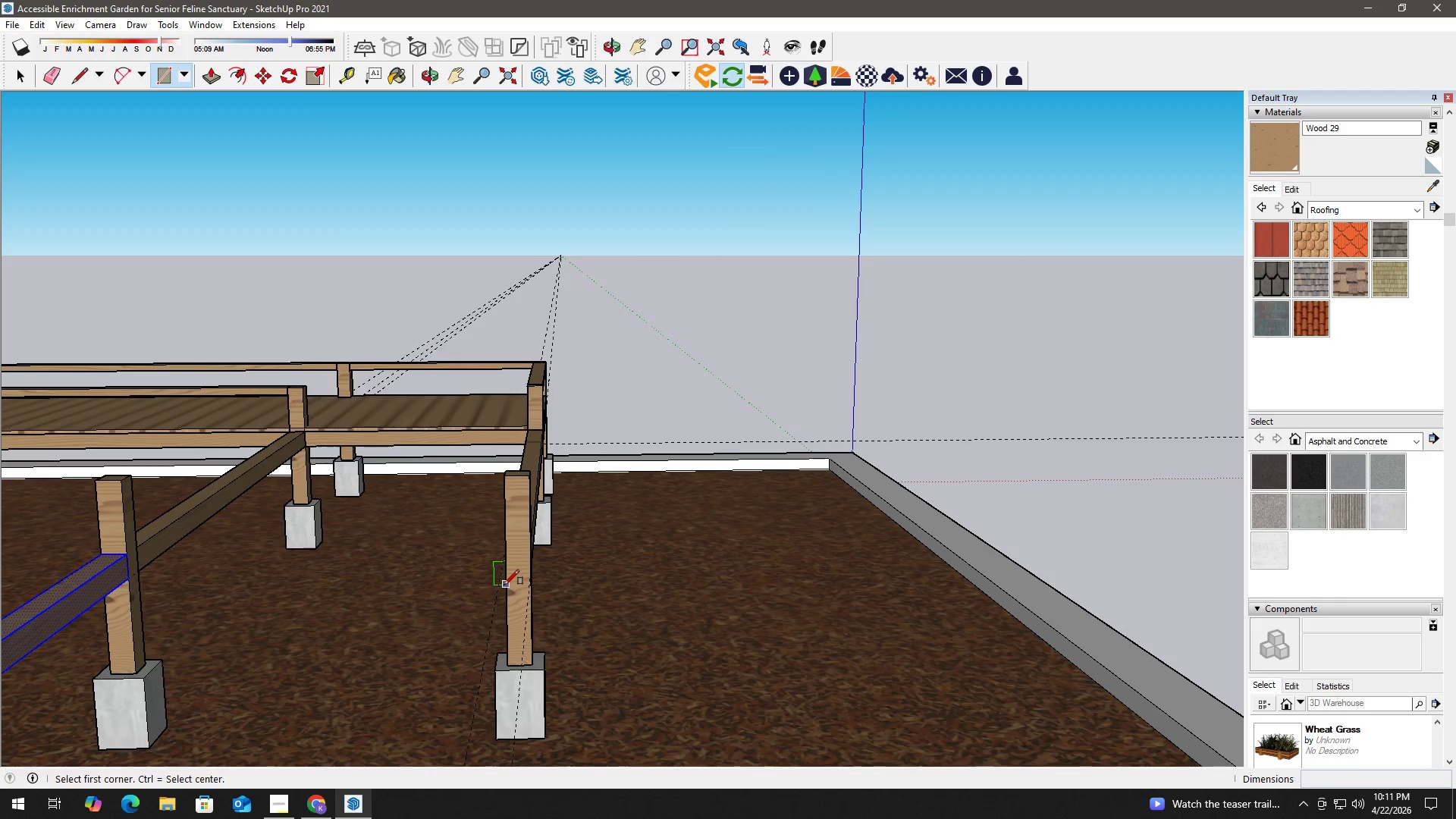 
scroll: coordinate [635, 506], scroll_direction: up, amount: 12.0
 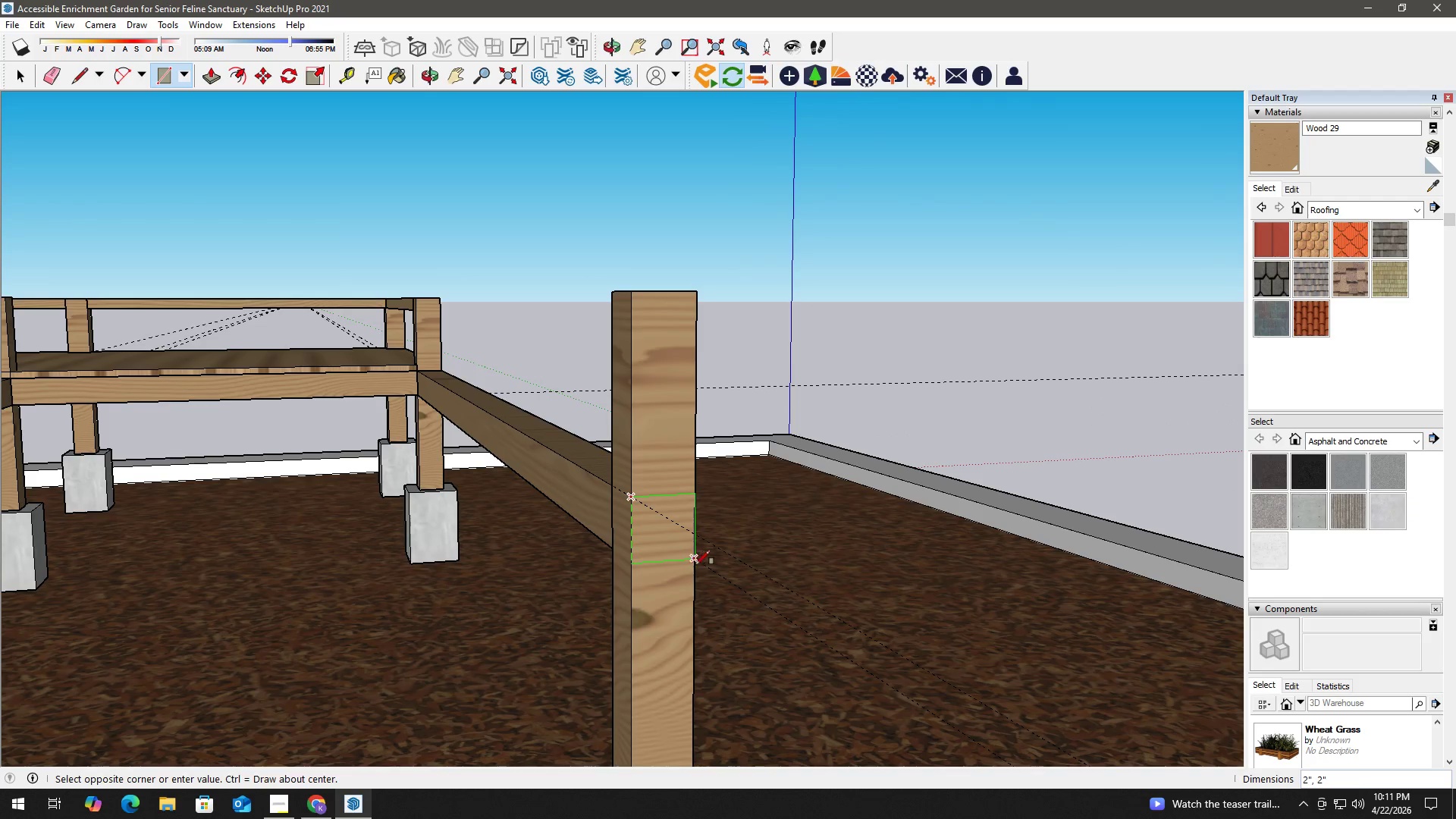 
left_click([694, 558])
 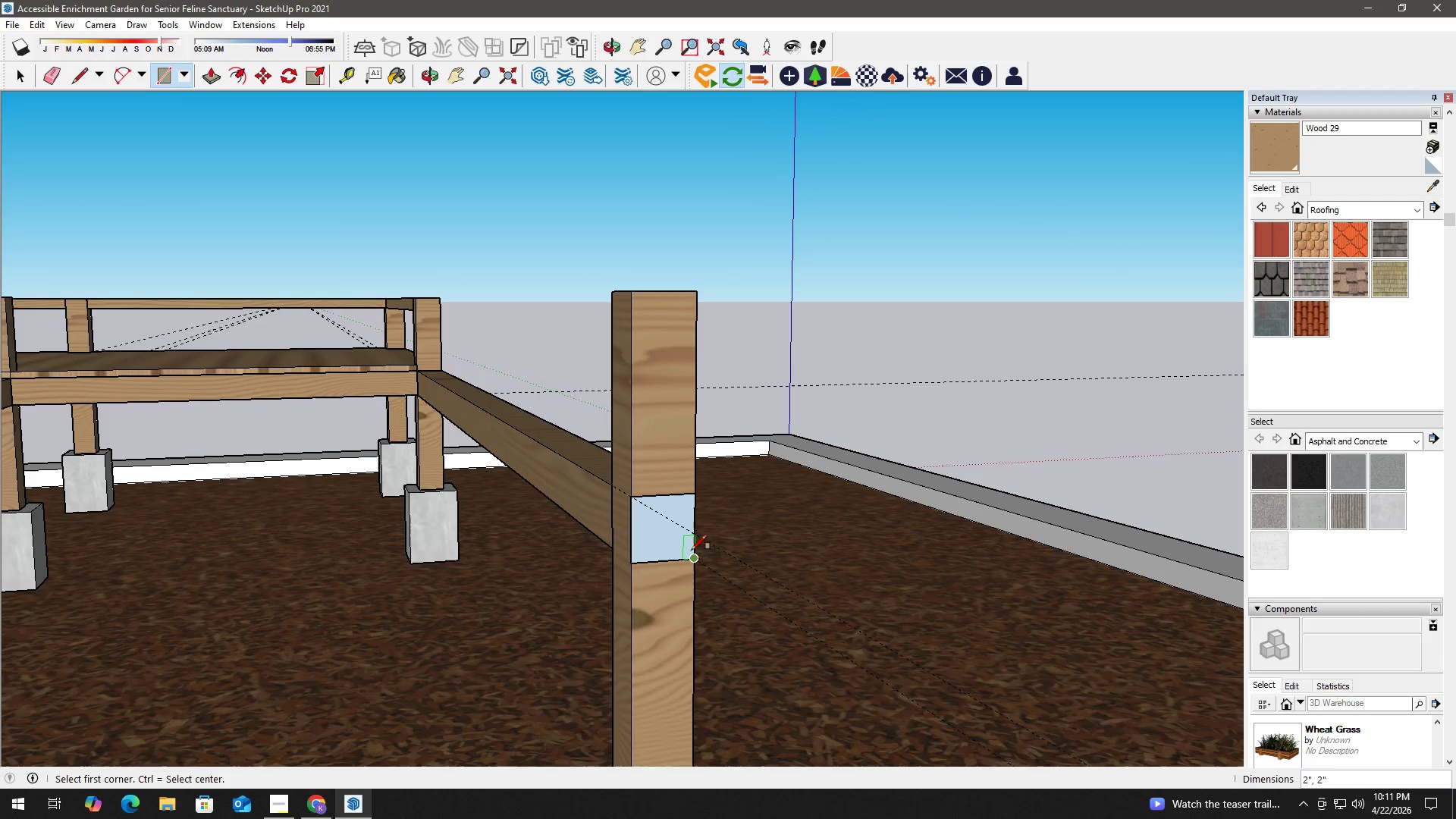 
key(Space)
 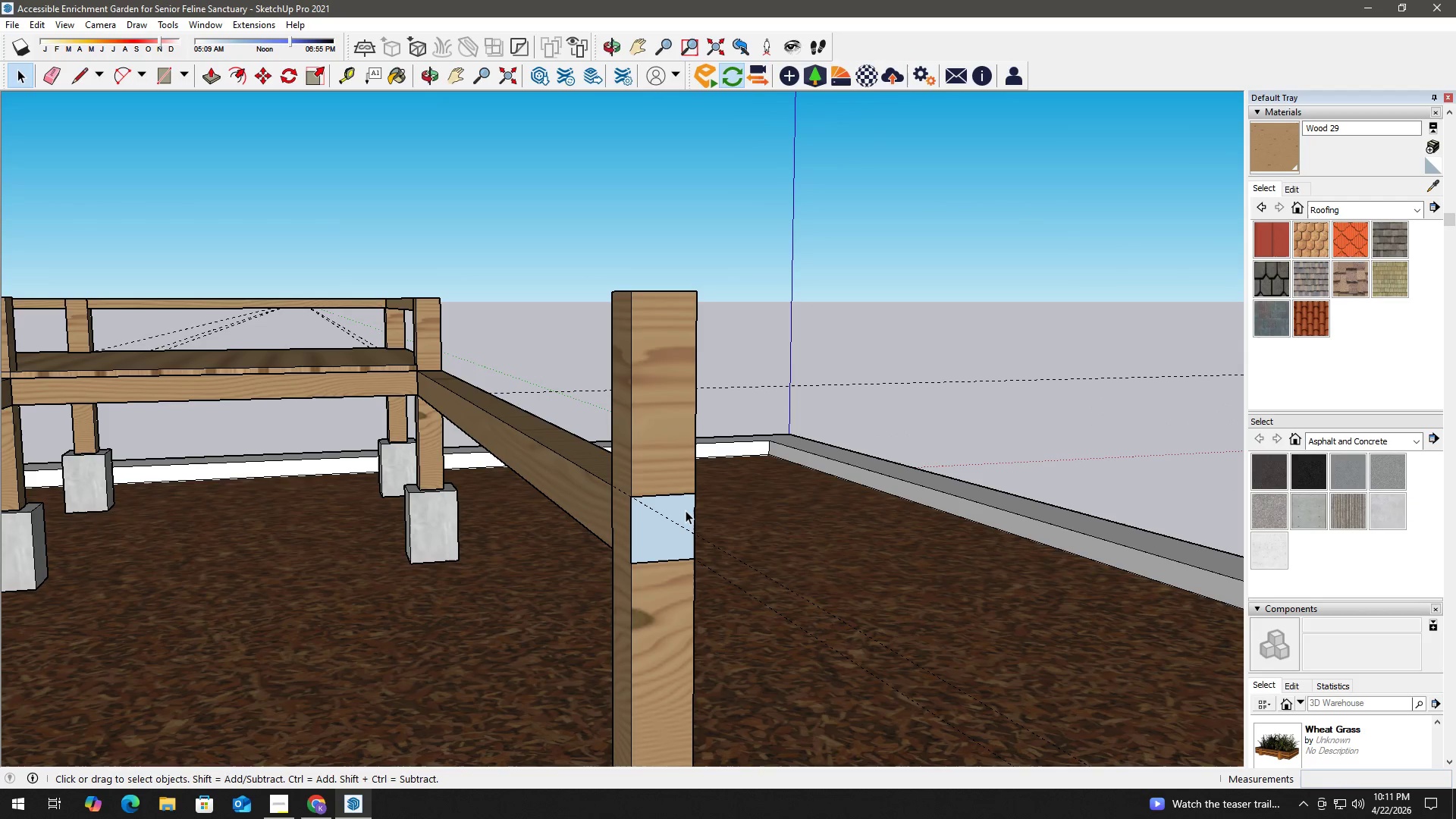 
left_click([686, 509])
 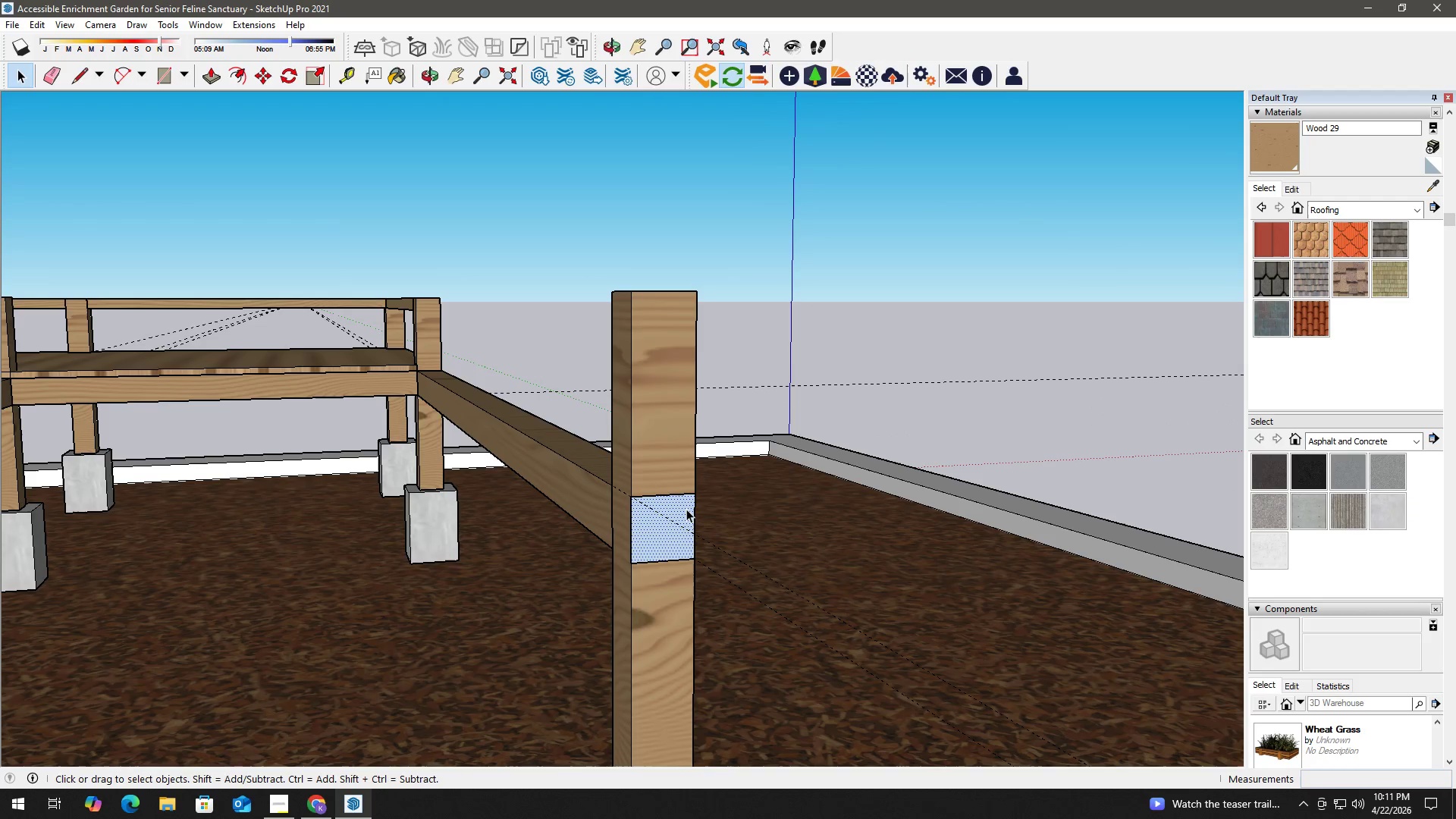 
key(P)
 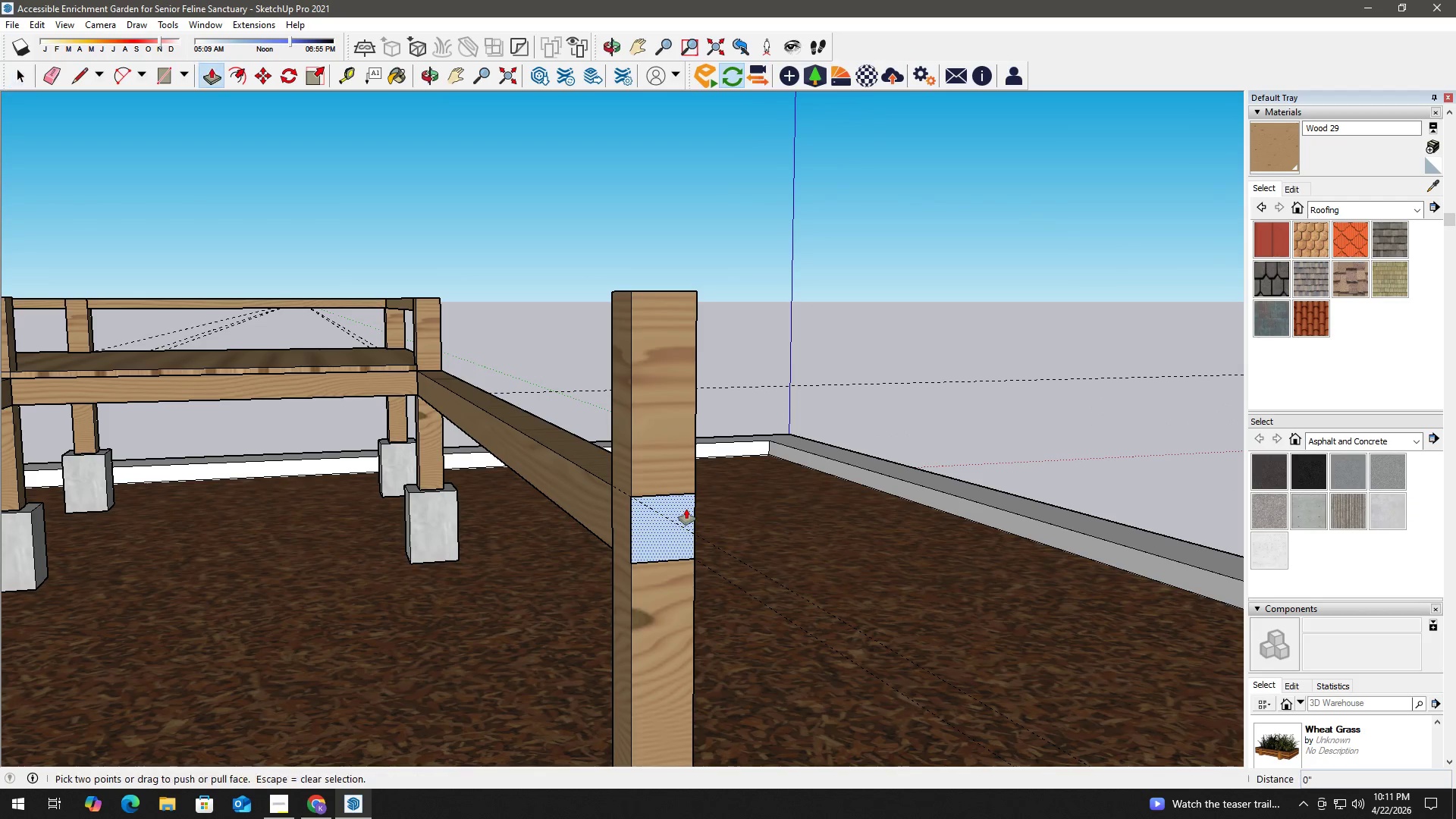 
left_click([686, 509])
 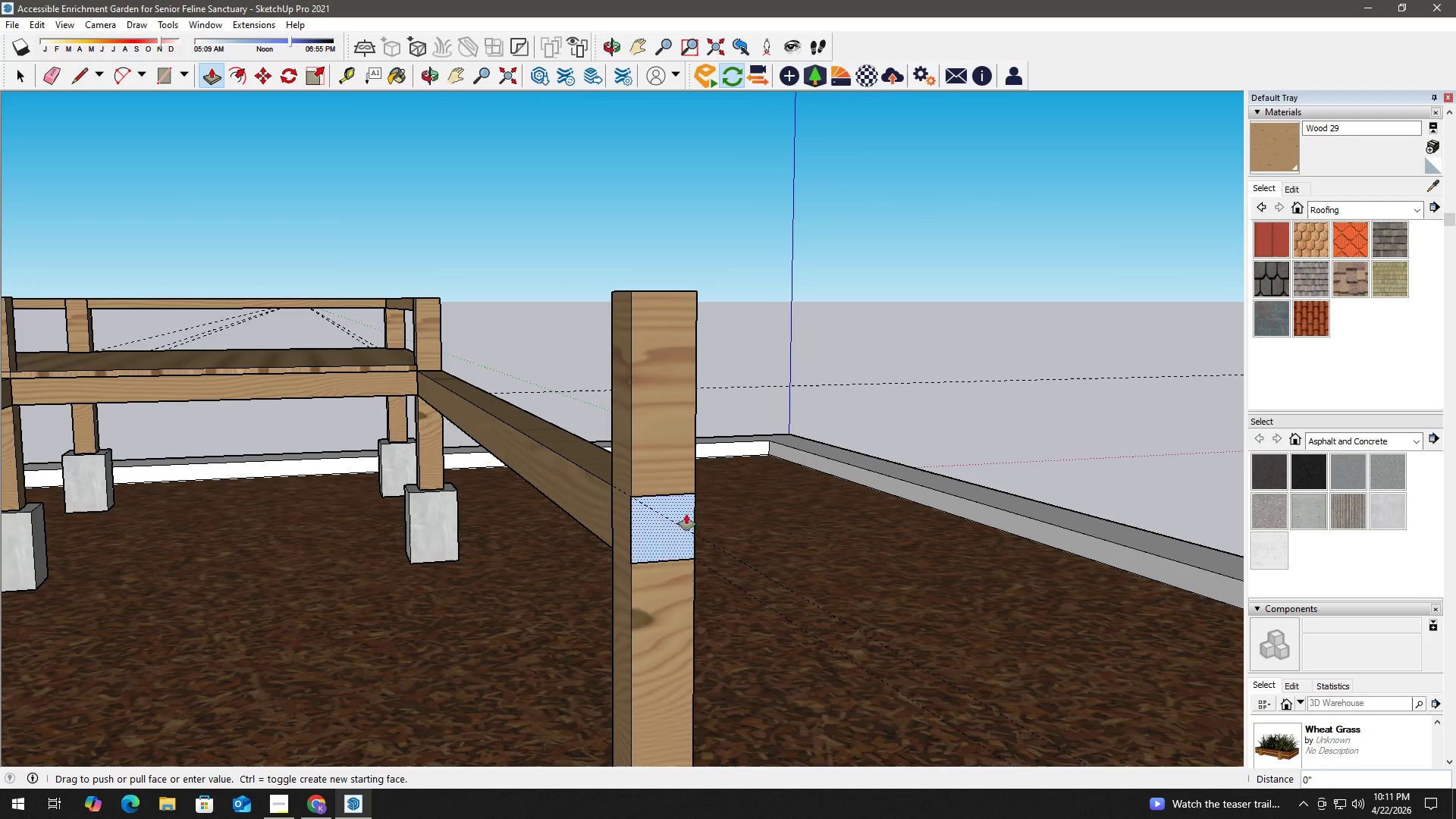 
scroll: coordinate [966, 639], scroll_direction: down, amount: 14.0
 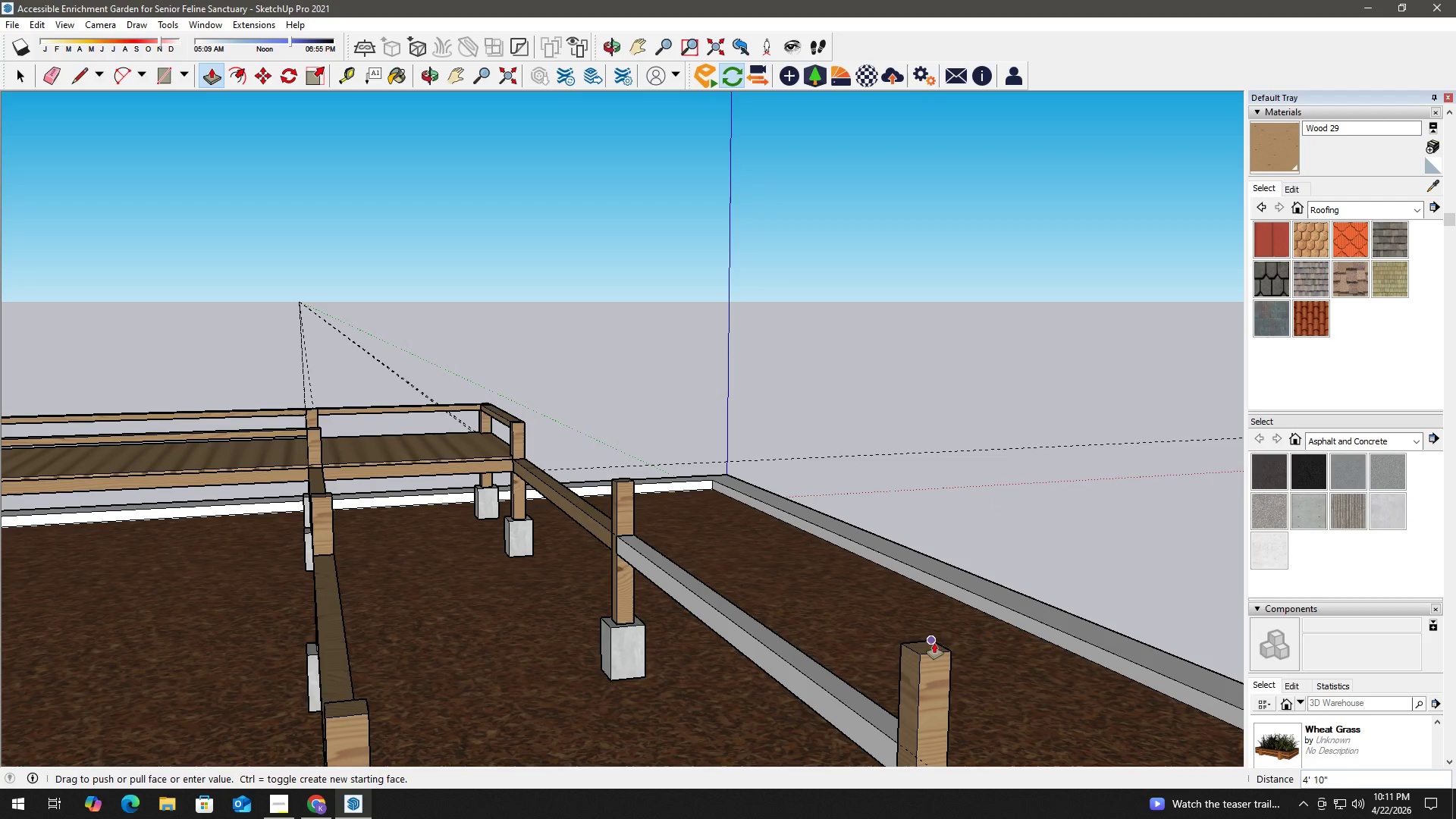 
left_click([934, 643])
 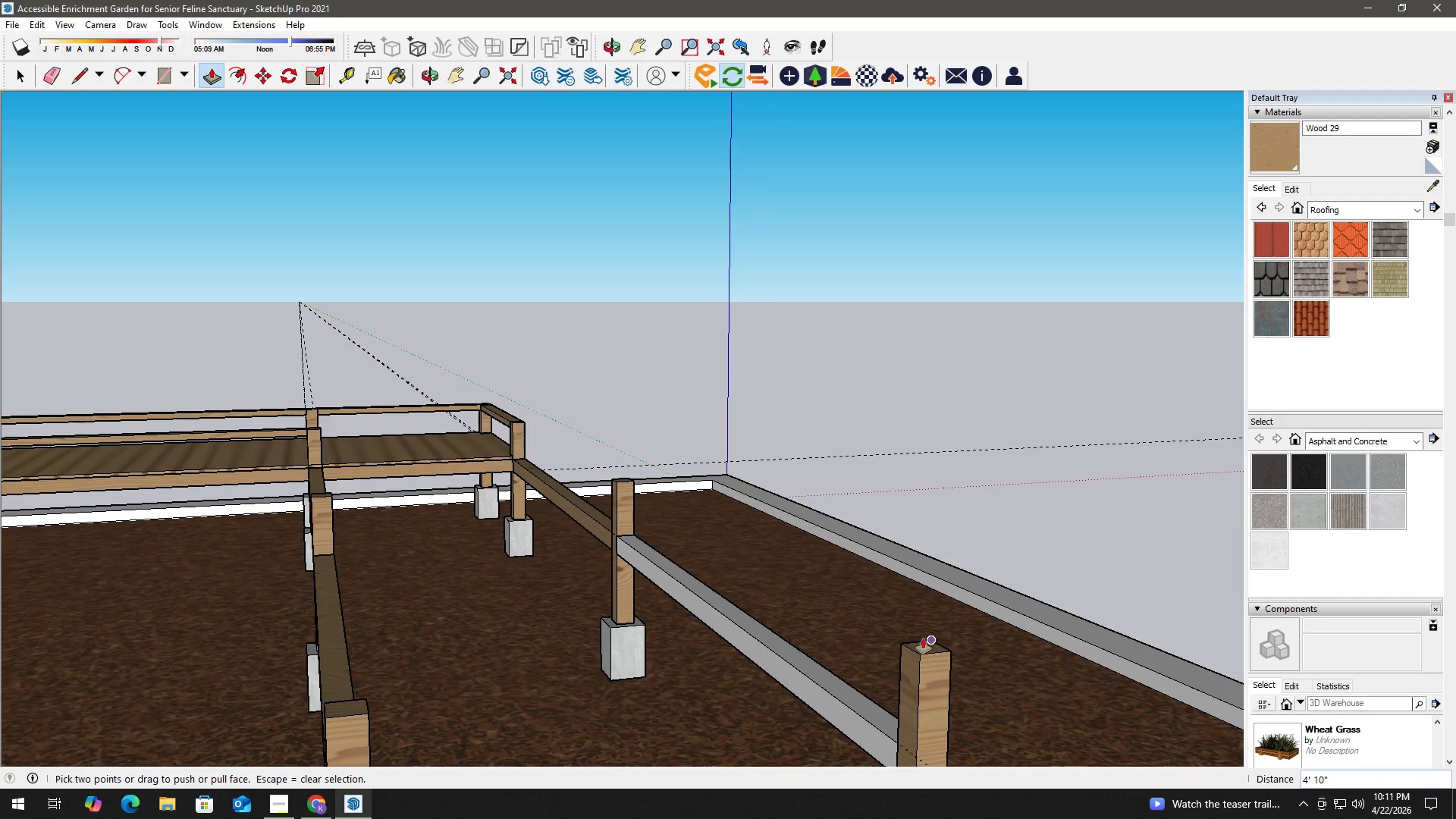 
key(Space)
 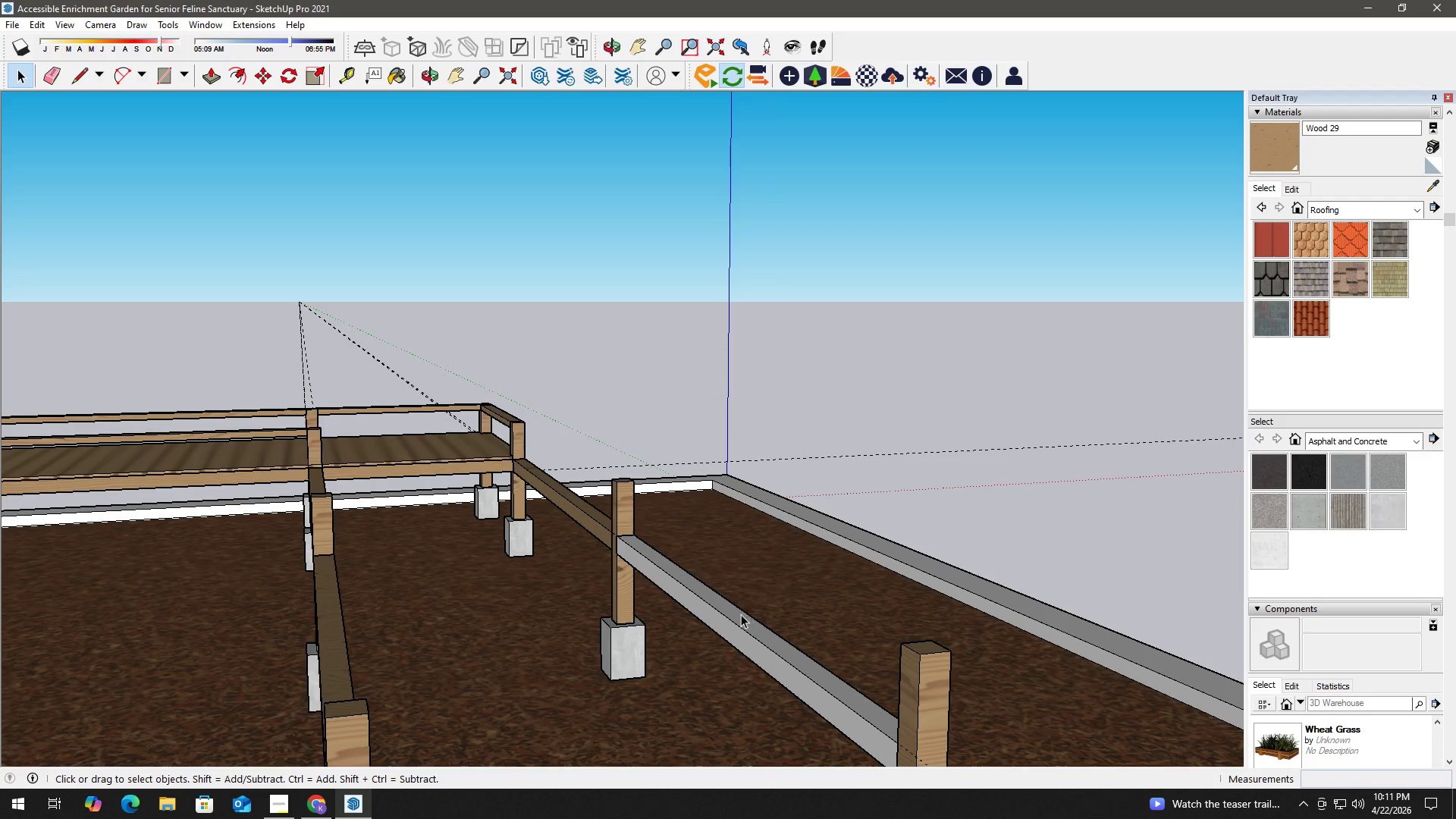 
left_click([734, 617])
 